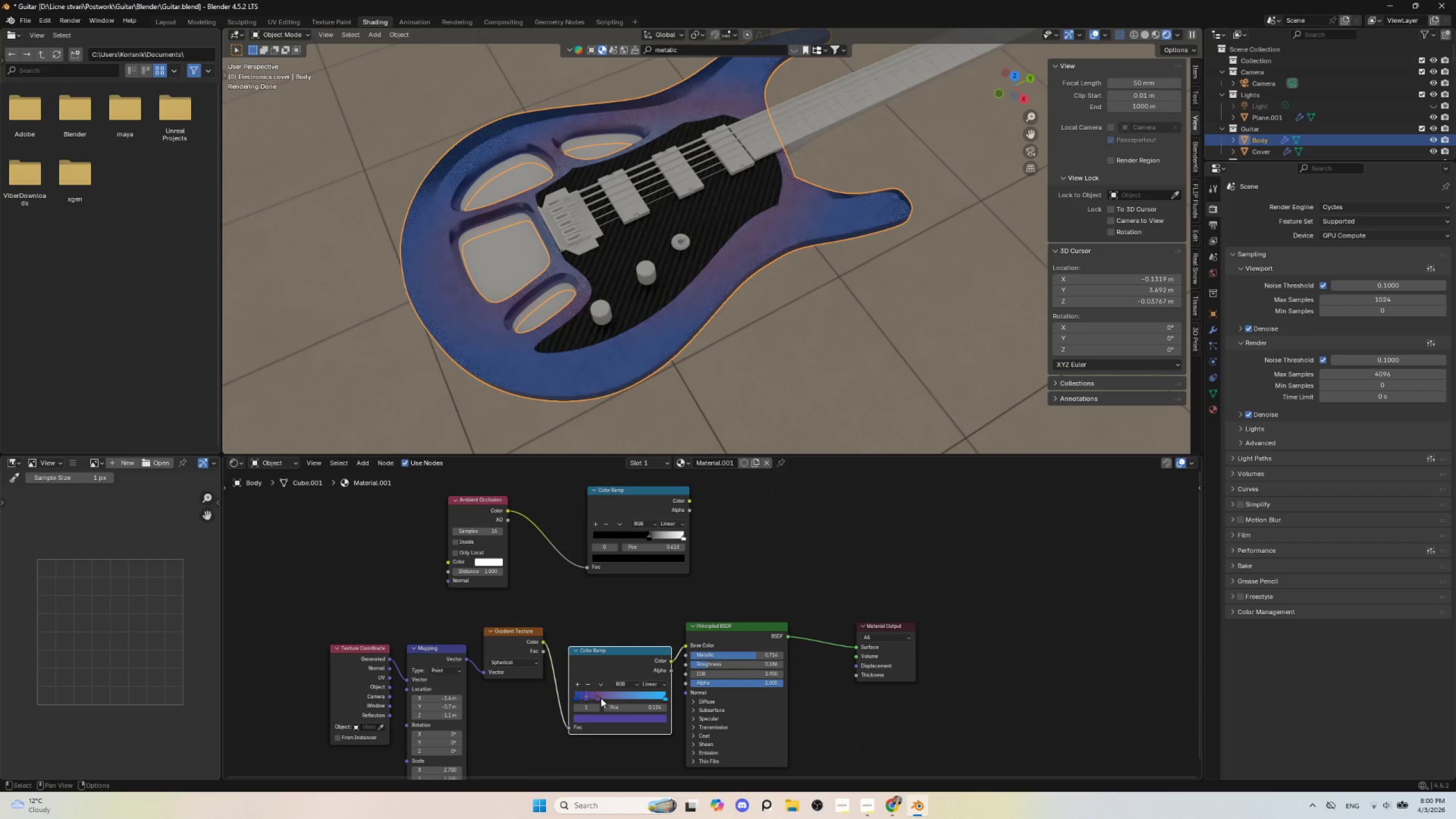 
key(Control+Z)
 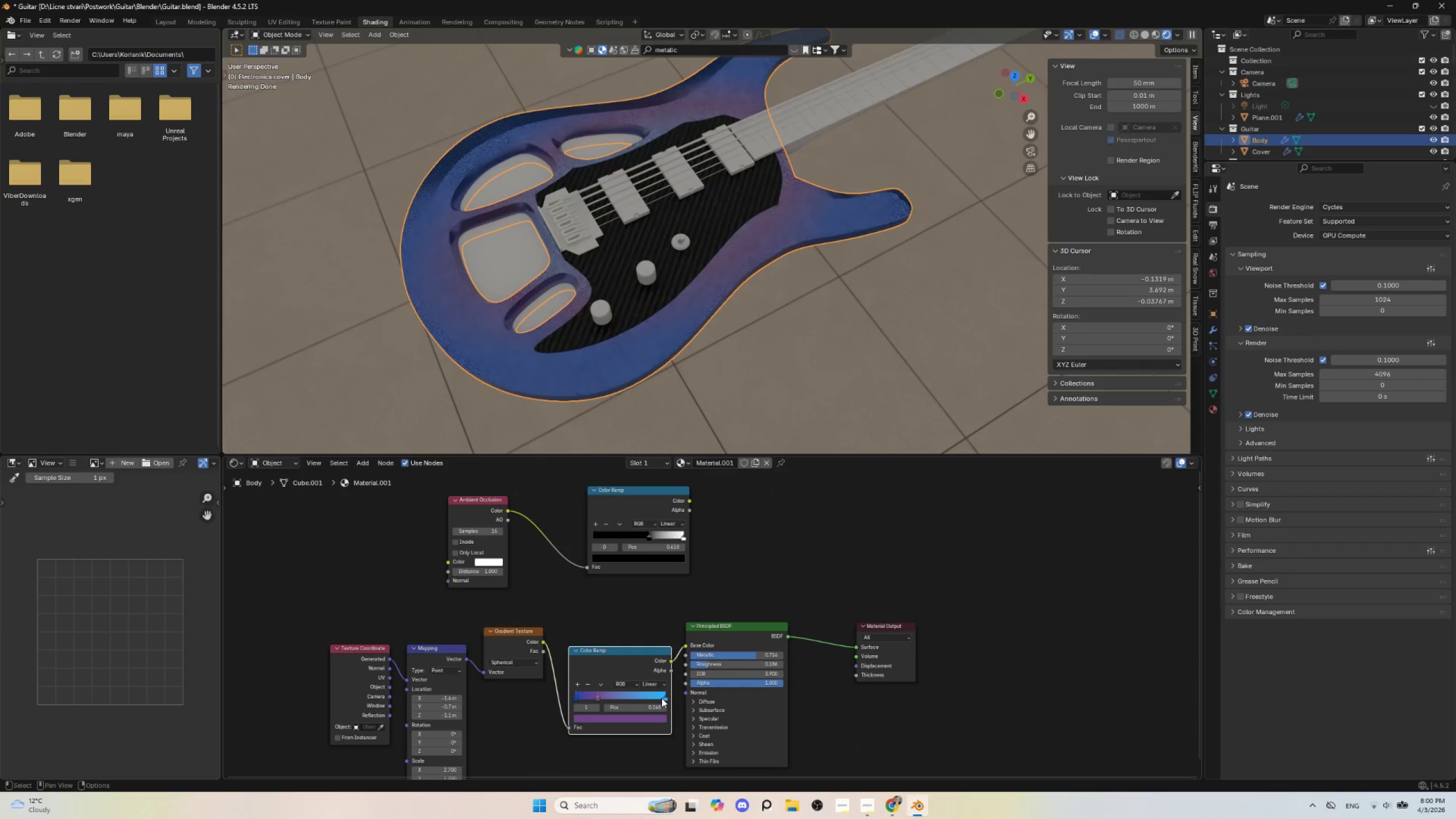 
left_click([664, 697])
 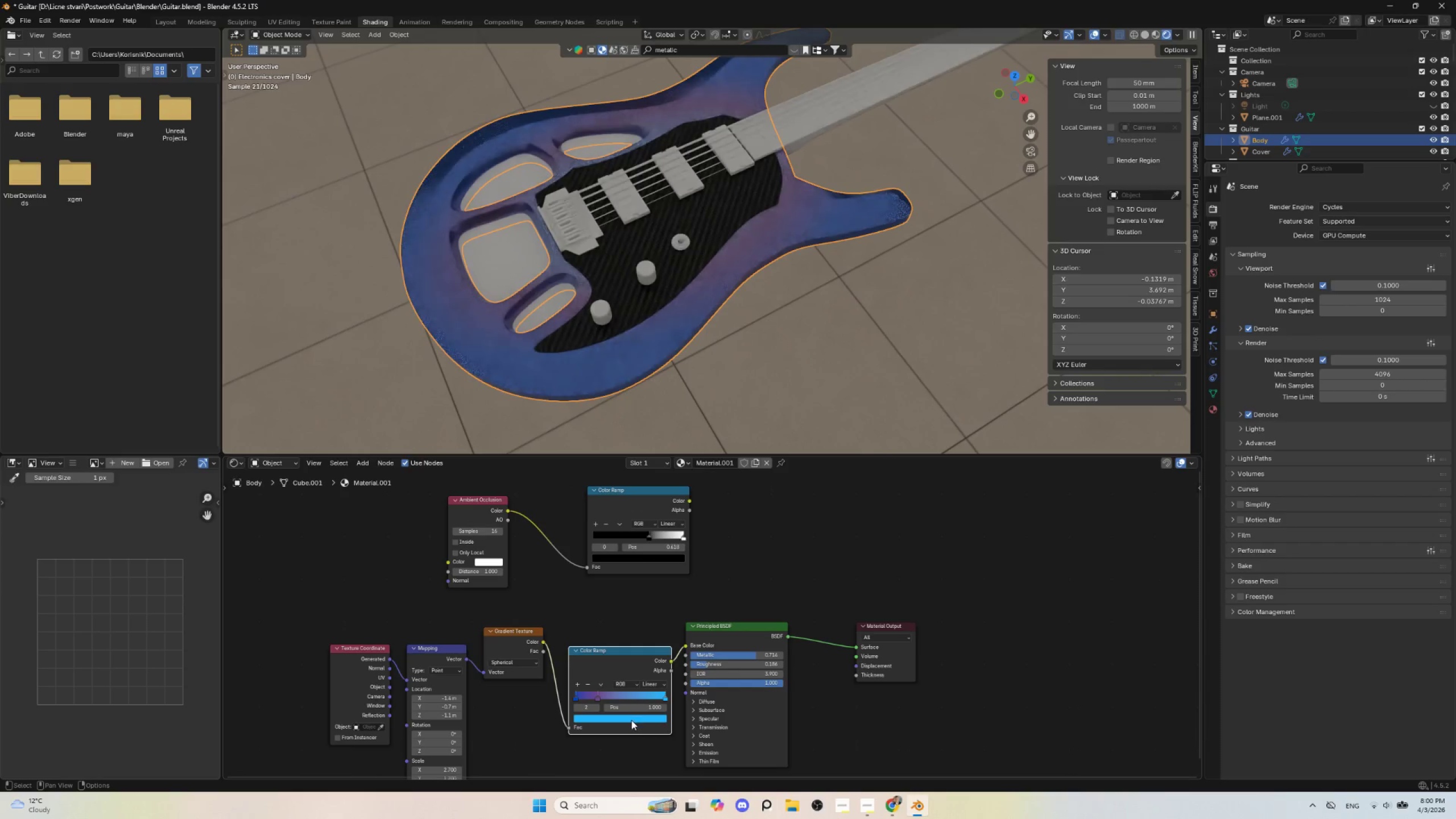 
left_click([631, 720])
 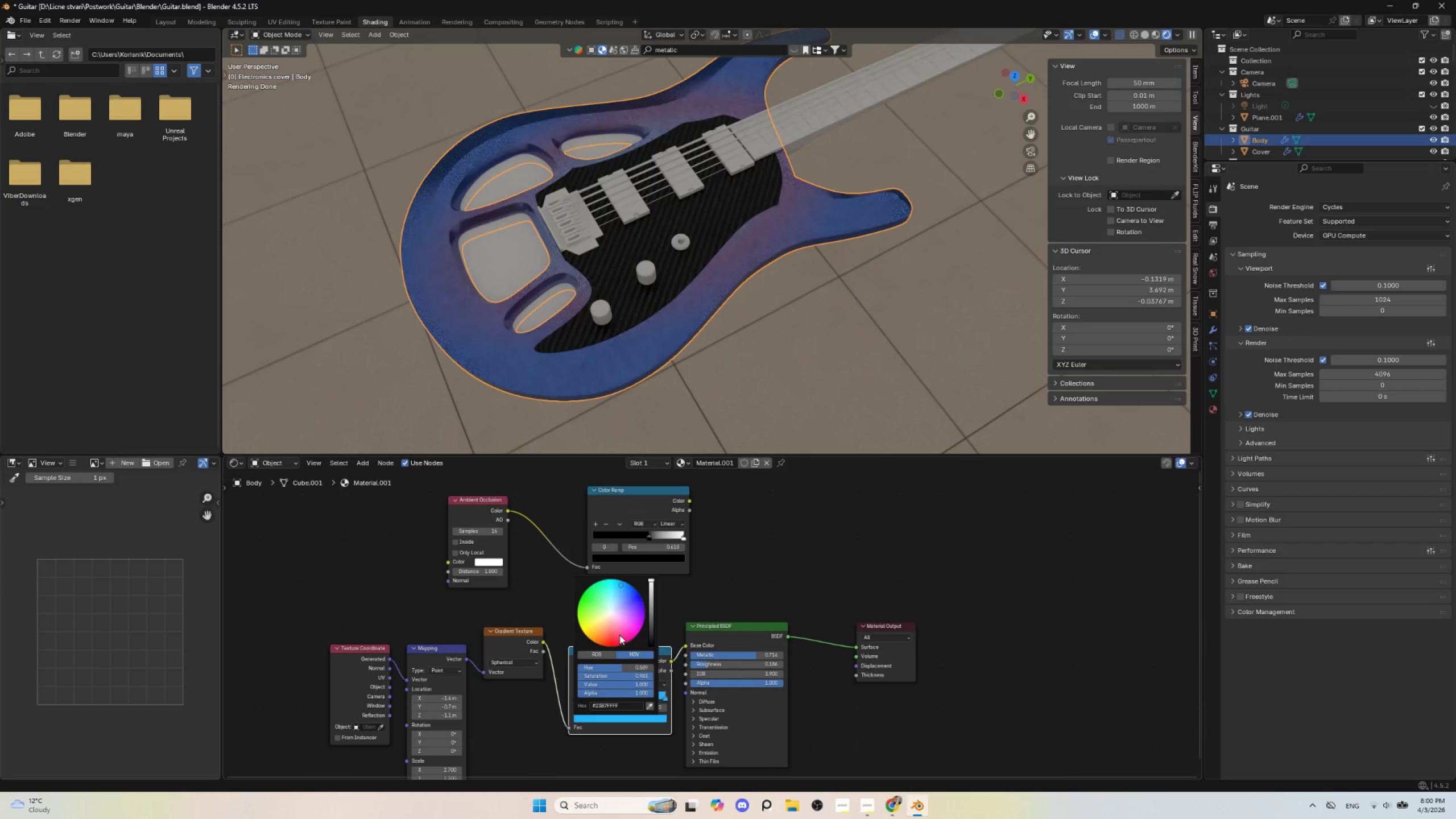 
left_click([620, 630])
 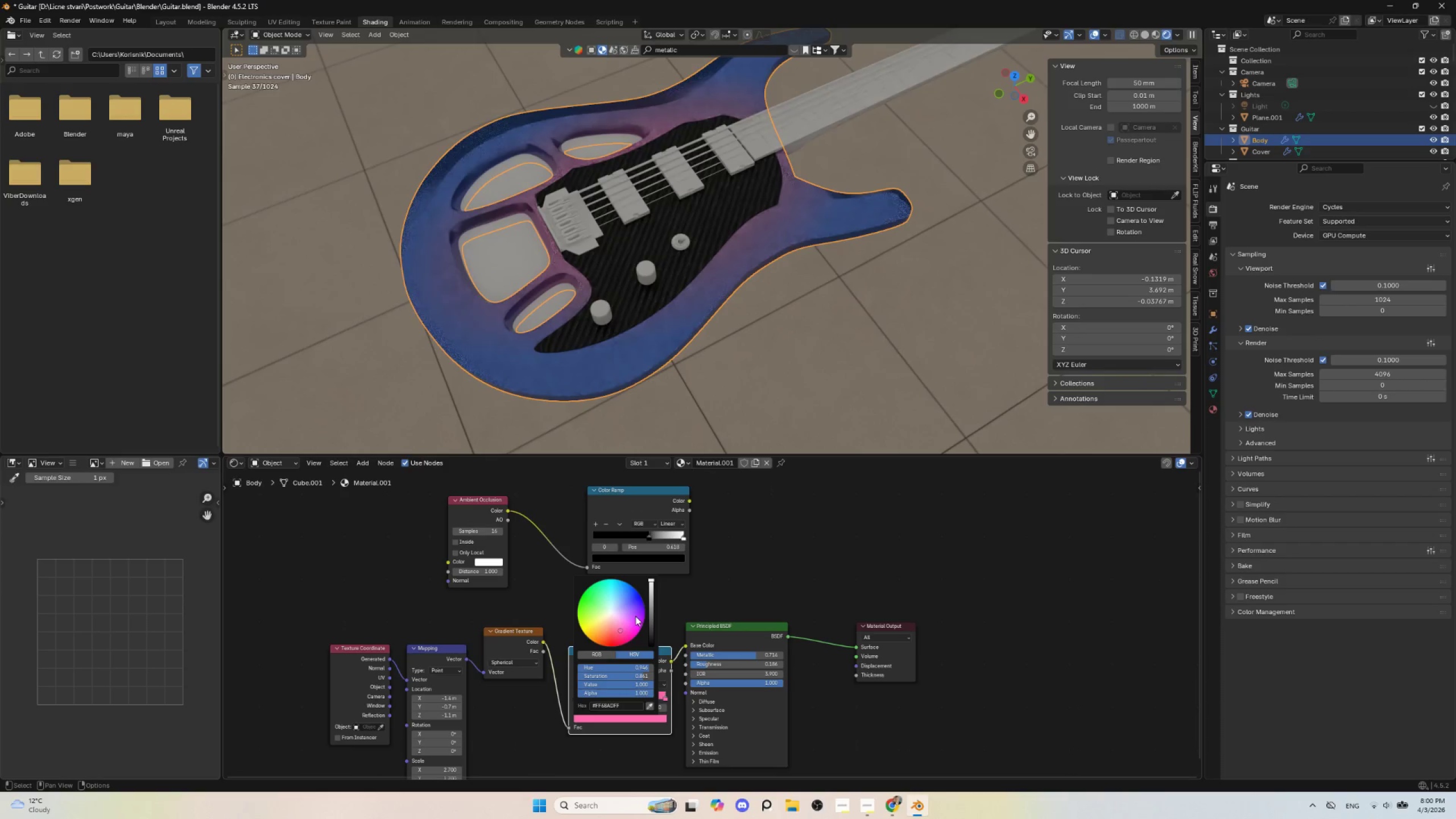 
left_click([635, 616])
 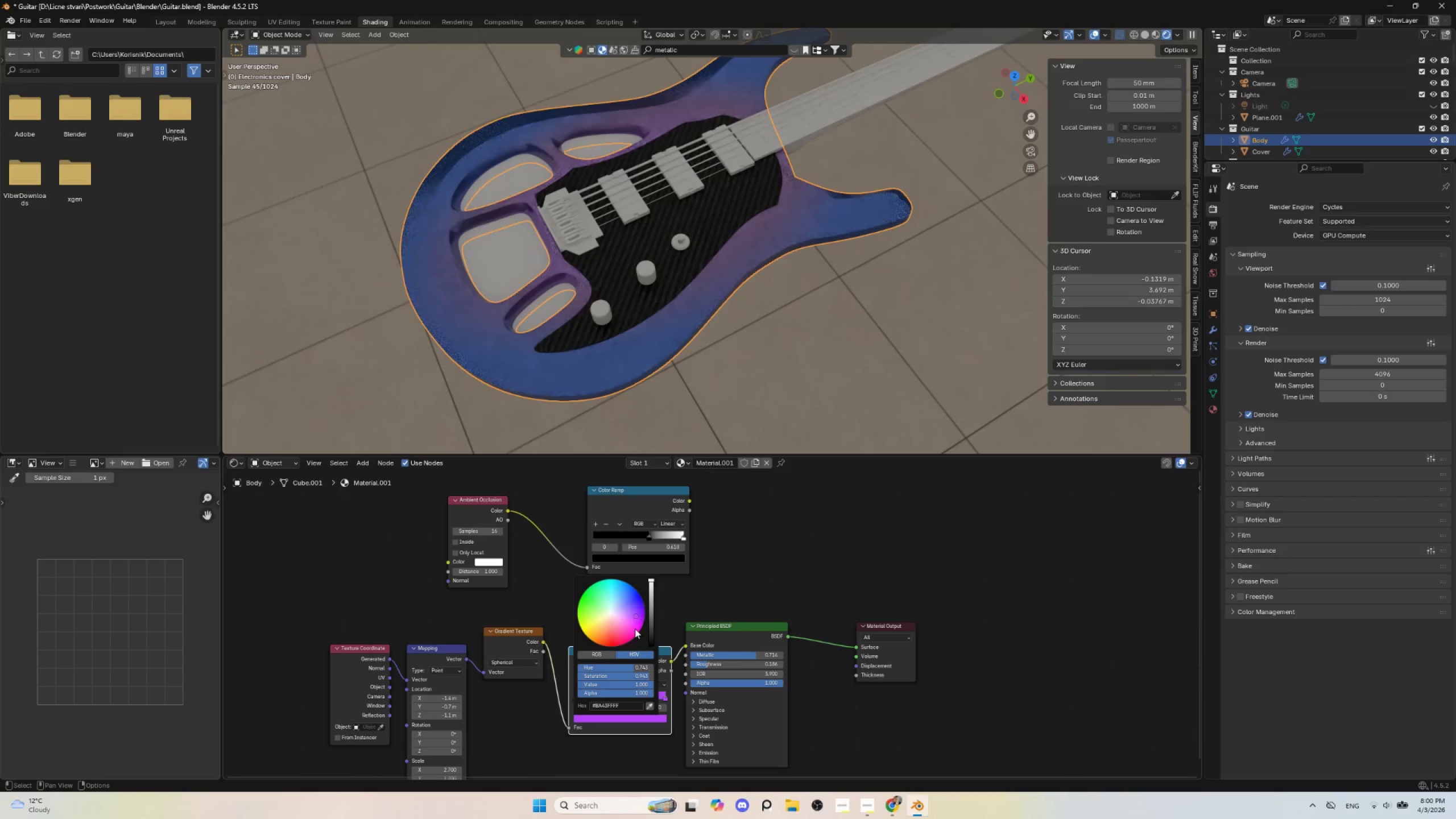 
left_click_drag(start_coordinate=[635, 631], to_coordinate=[635, 594])
 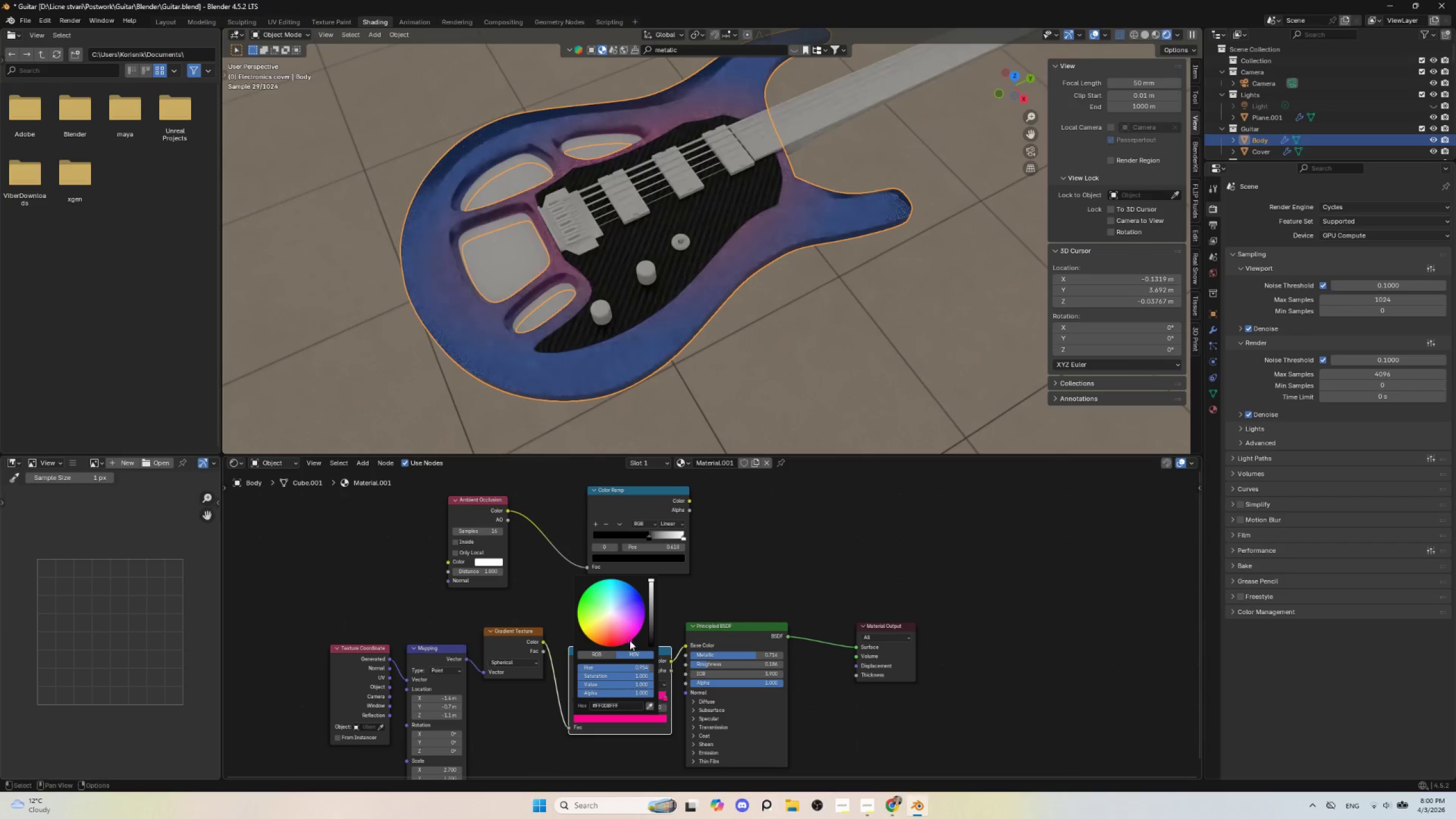 
left_click([630, 640])
 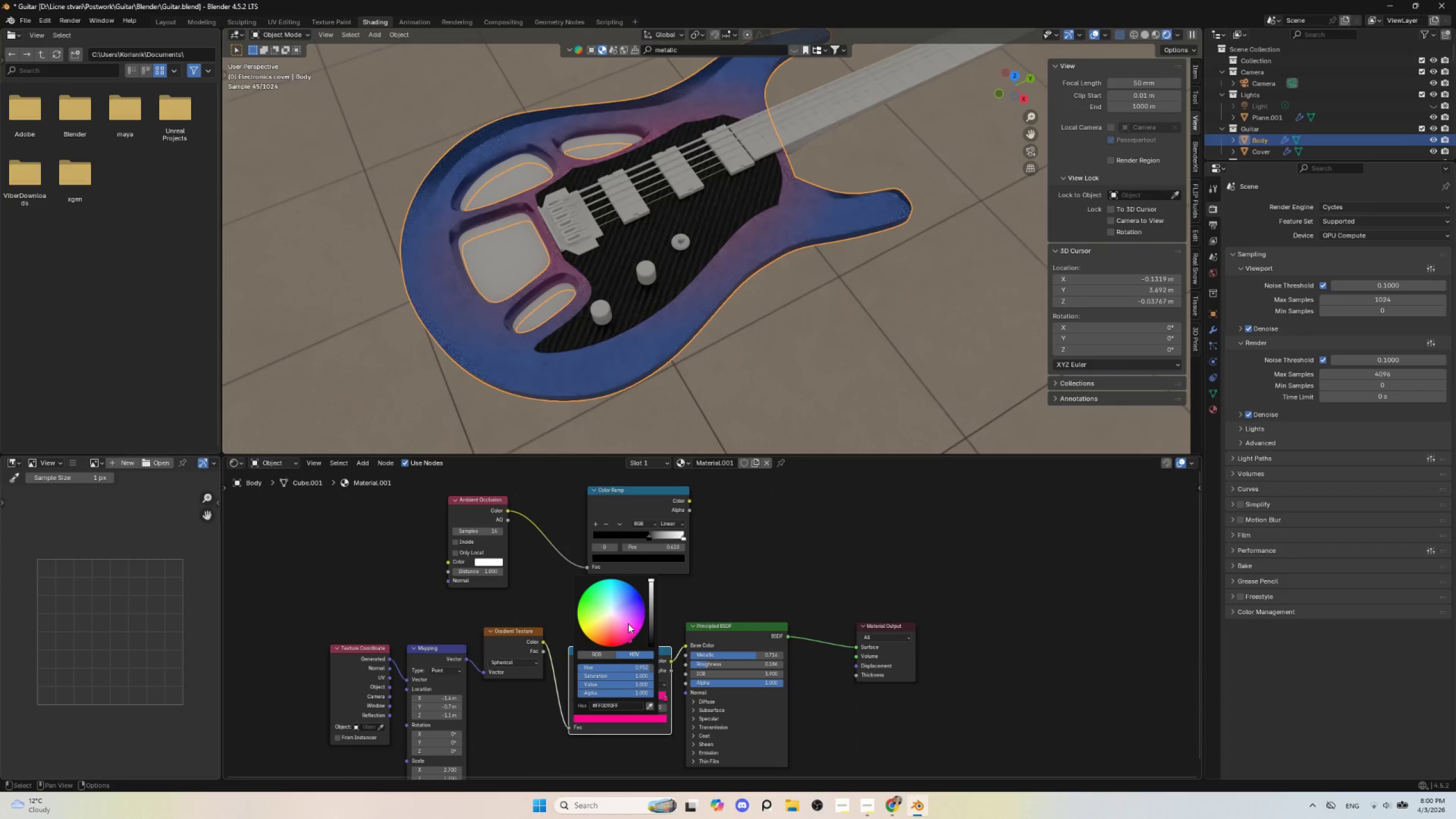 
left_click([631, 618])
 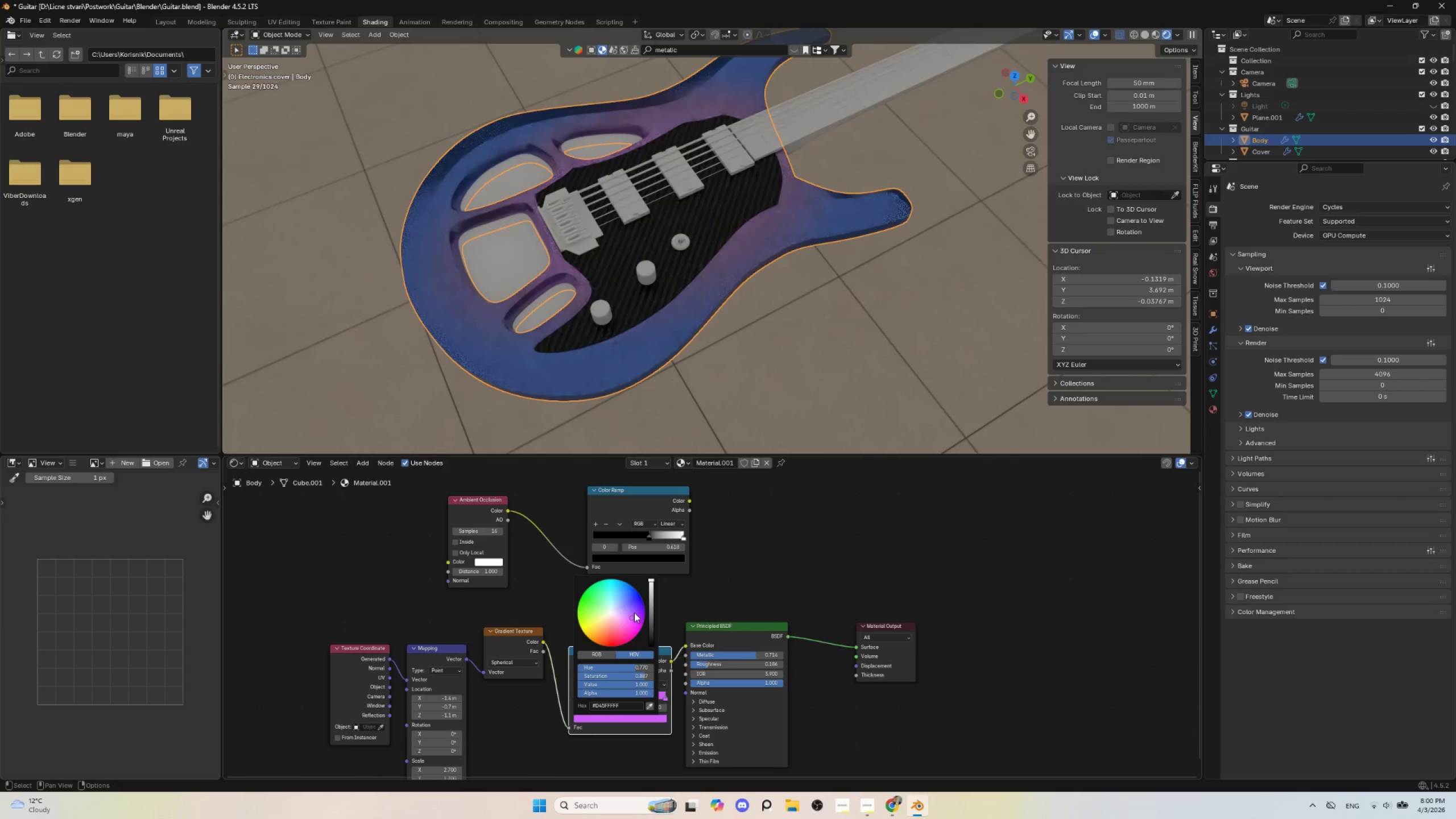 
left_click_drag(start_coordinate=[634, 614], to_coordinate=[585, 593])
 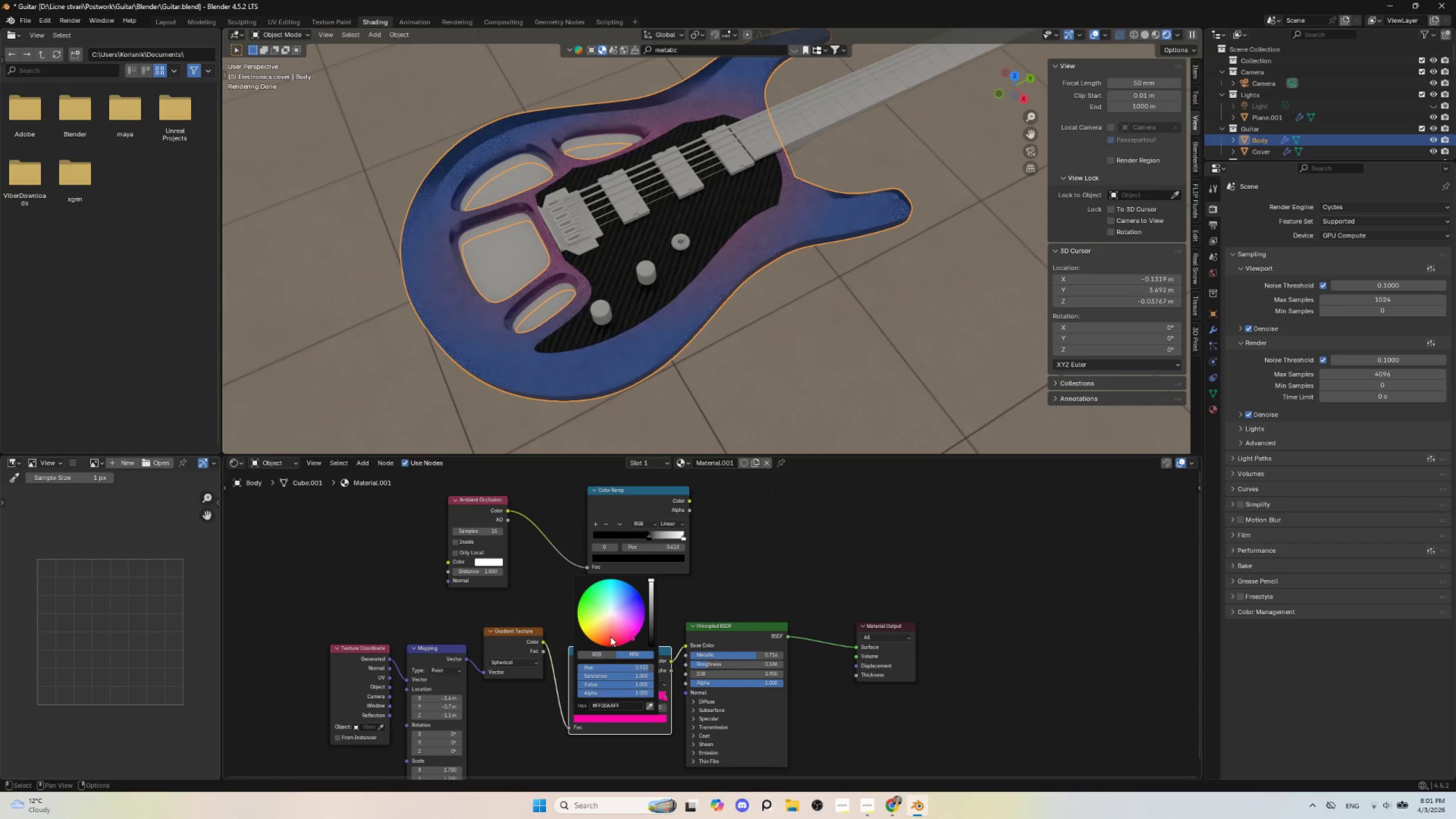 
left_click_drag(start_coordinate=[610, 636], to_coordinate=[632, 602])
 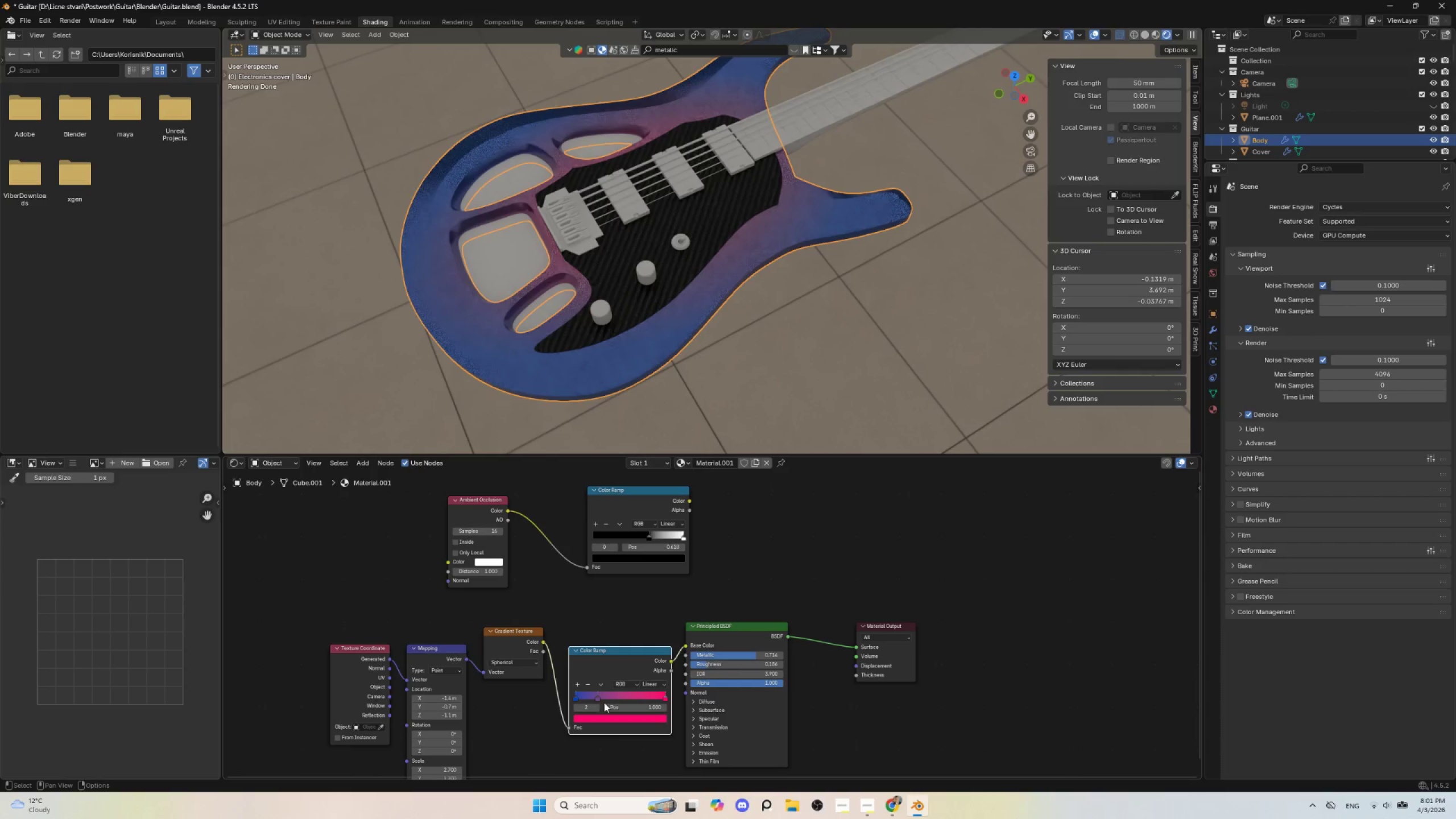 
left_click_drag(start_coordinate=[598, 699], to_coordinate=[607, 694])
 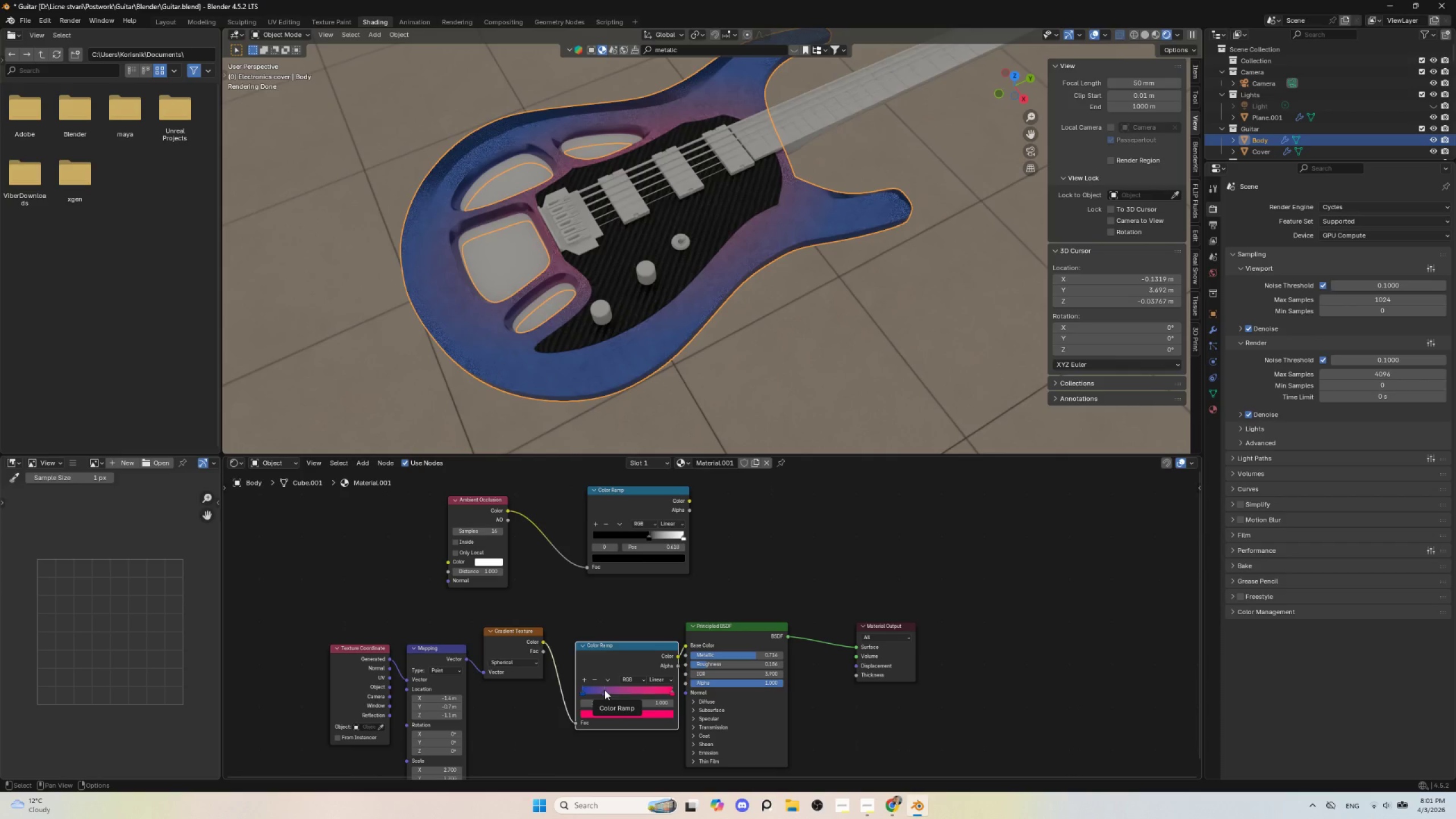 
left_click_drag(start_coordinate=[605, 690], to_coordinate=[606, 684])
 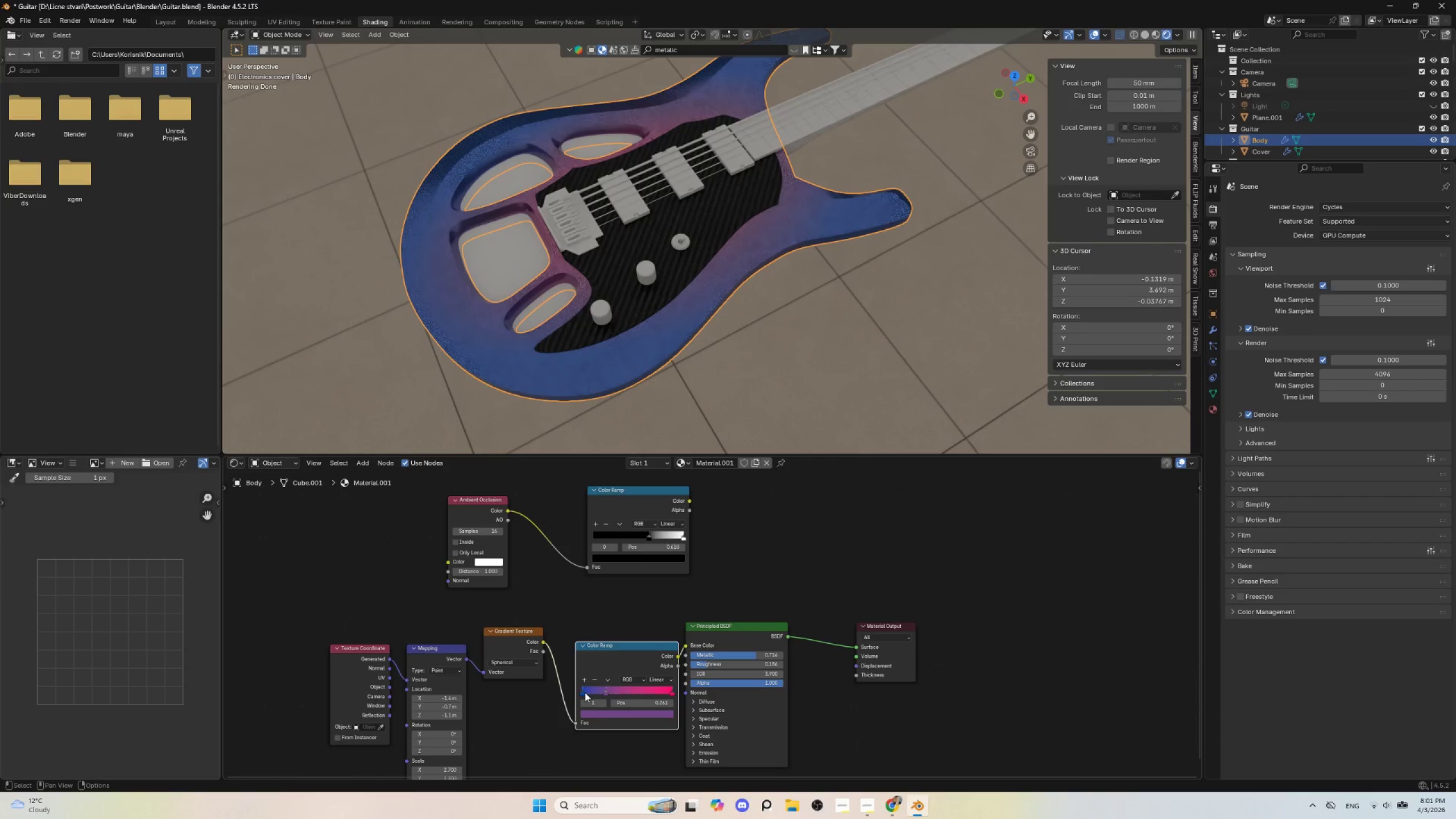 
left_click_drag(start_coordinate=[585, 692], to_coordinate=[632, 693])
 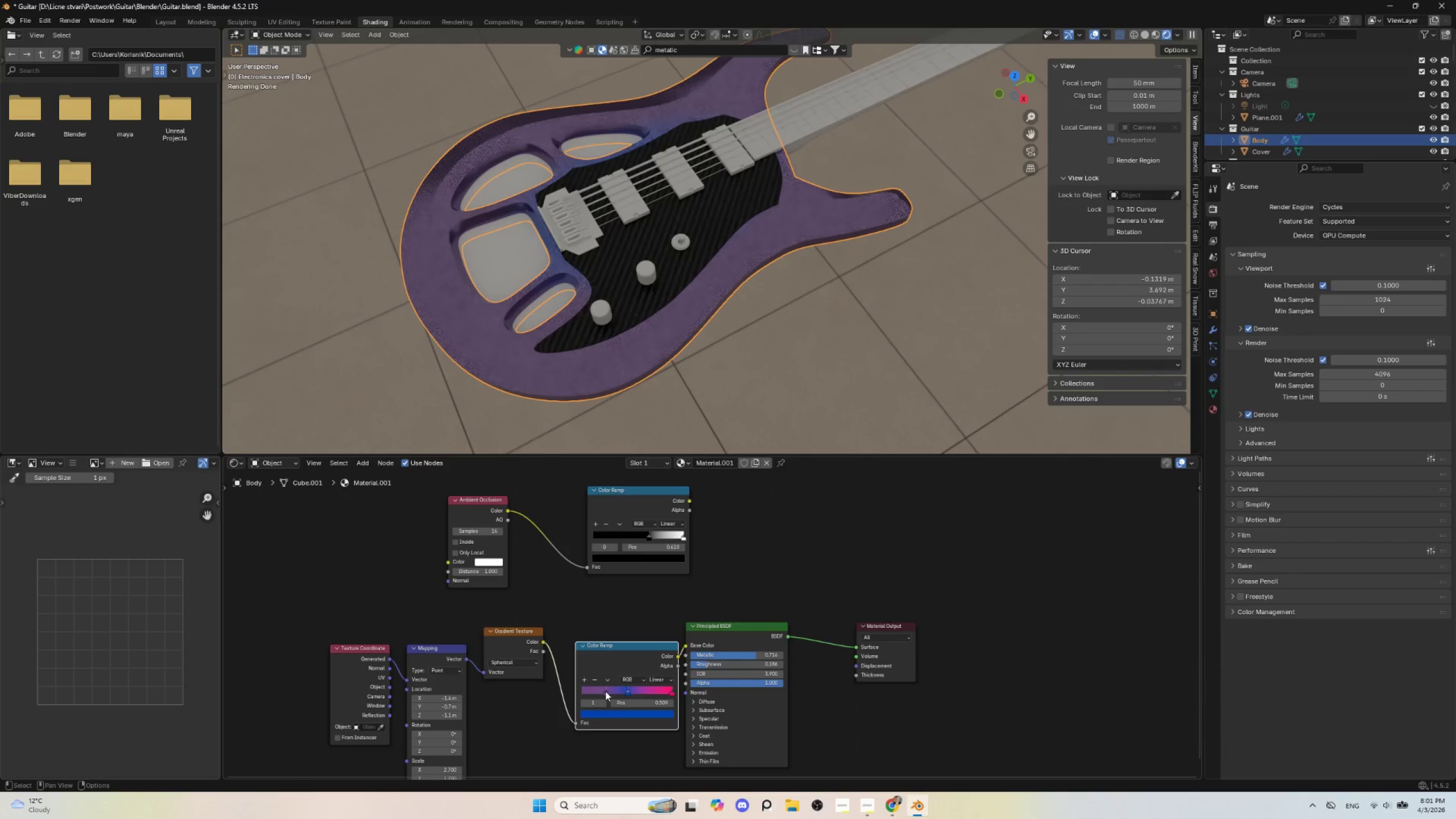 
left_click_drag(start_coordinate=[605, 691], to_coordinate=[573, 688])
 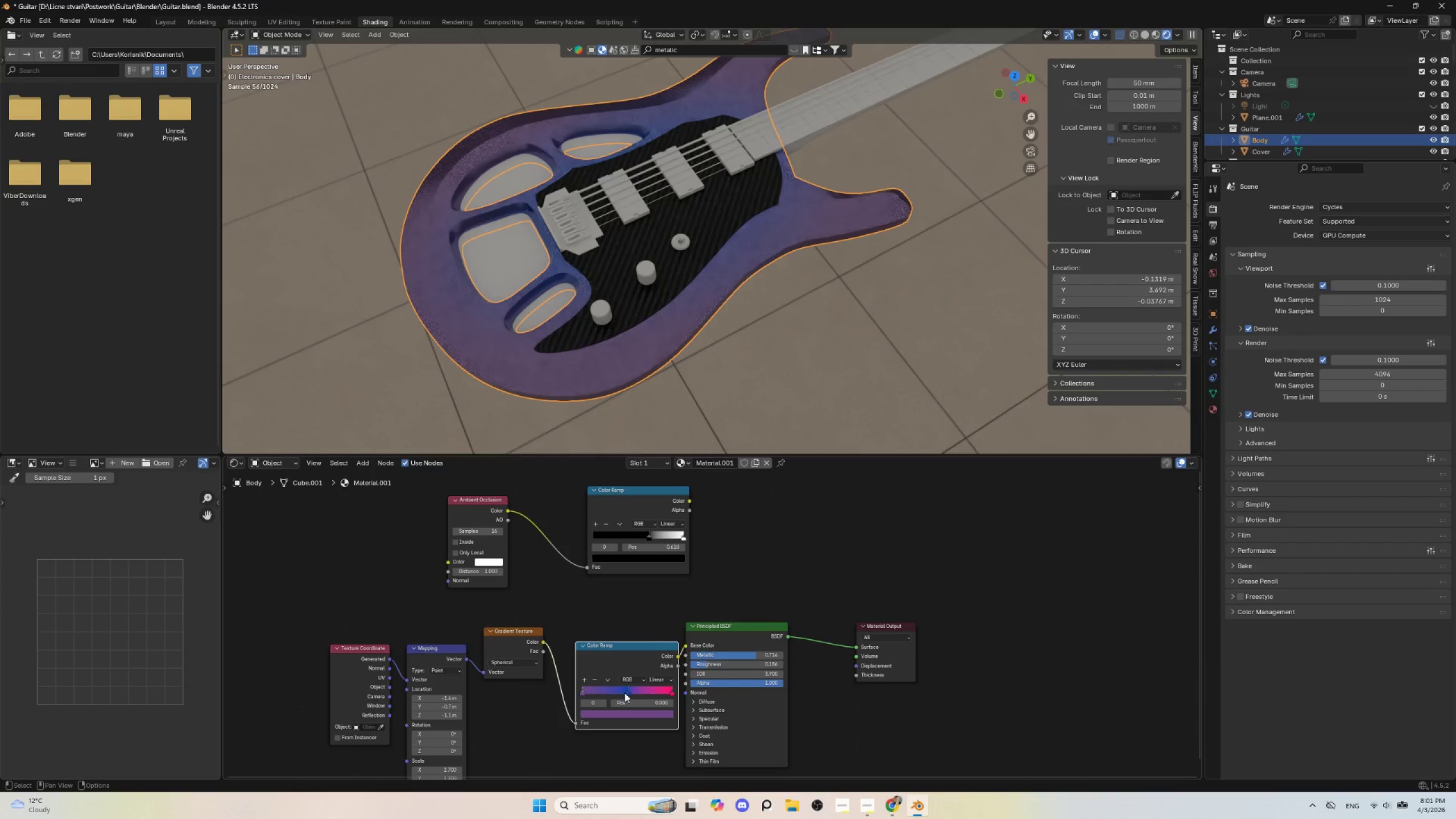 
left_click_drag(start_coordinate=[625, 692], to_coordinate=[597, 689])
 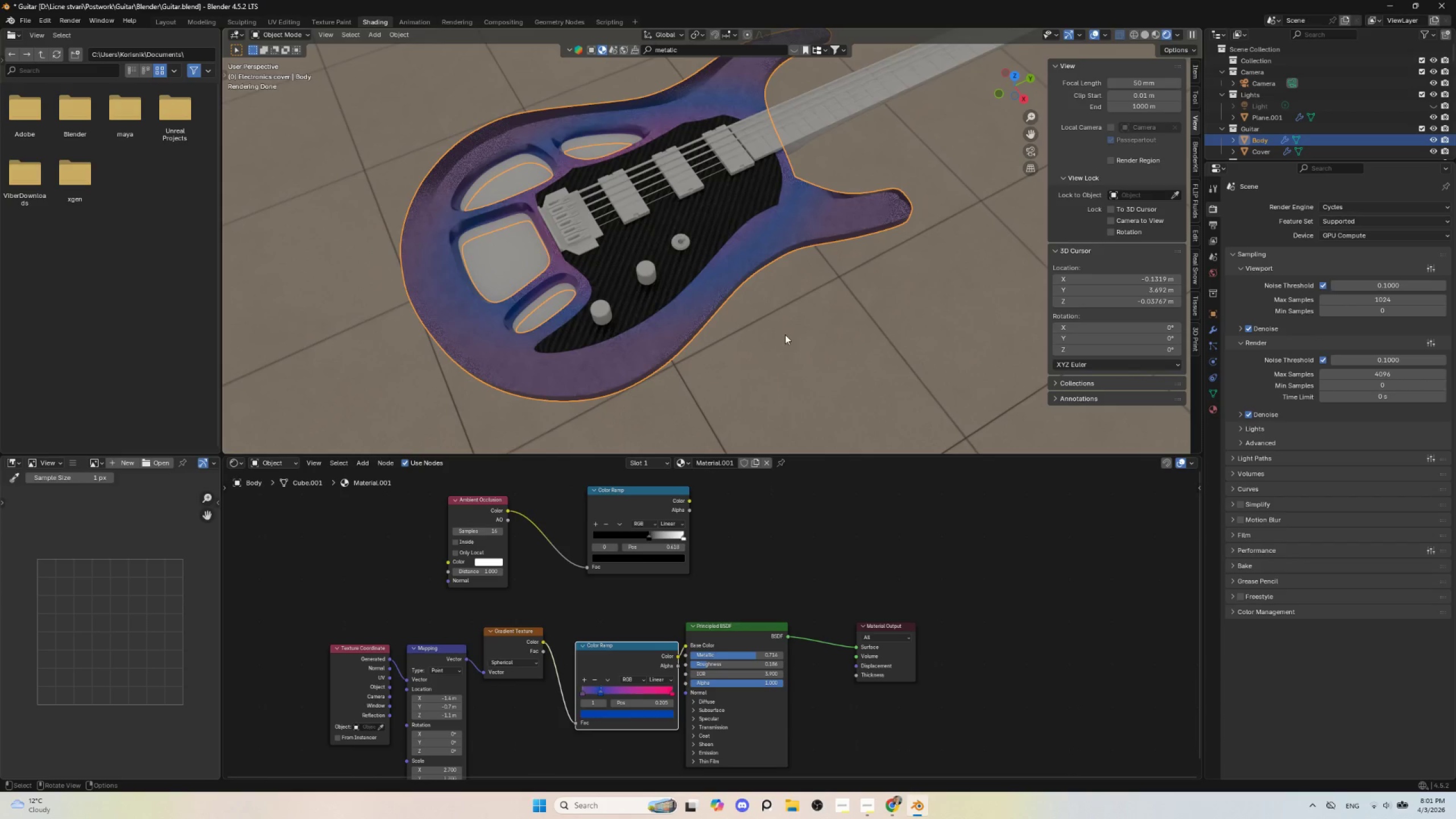 
left_click([800, 335])
 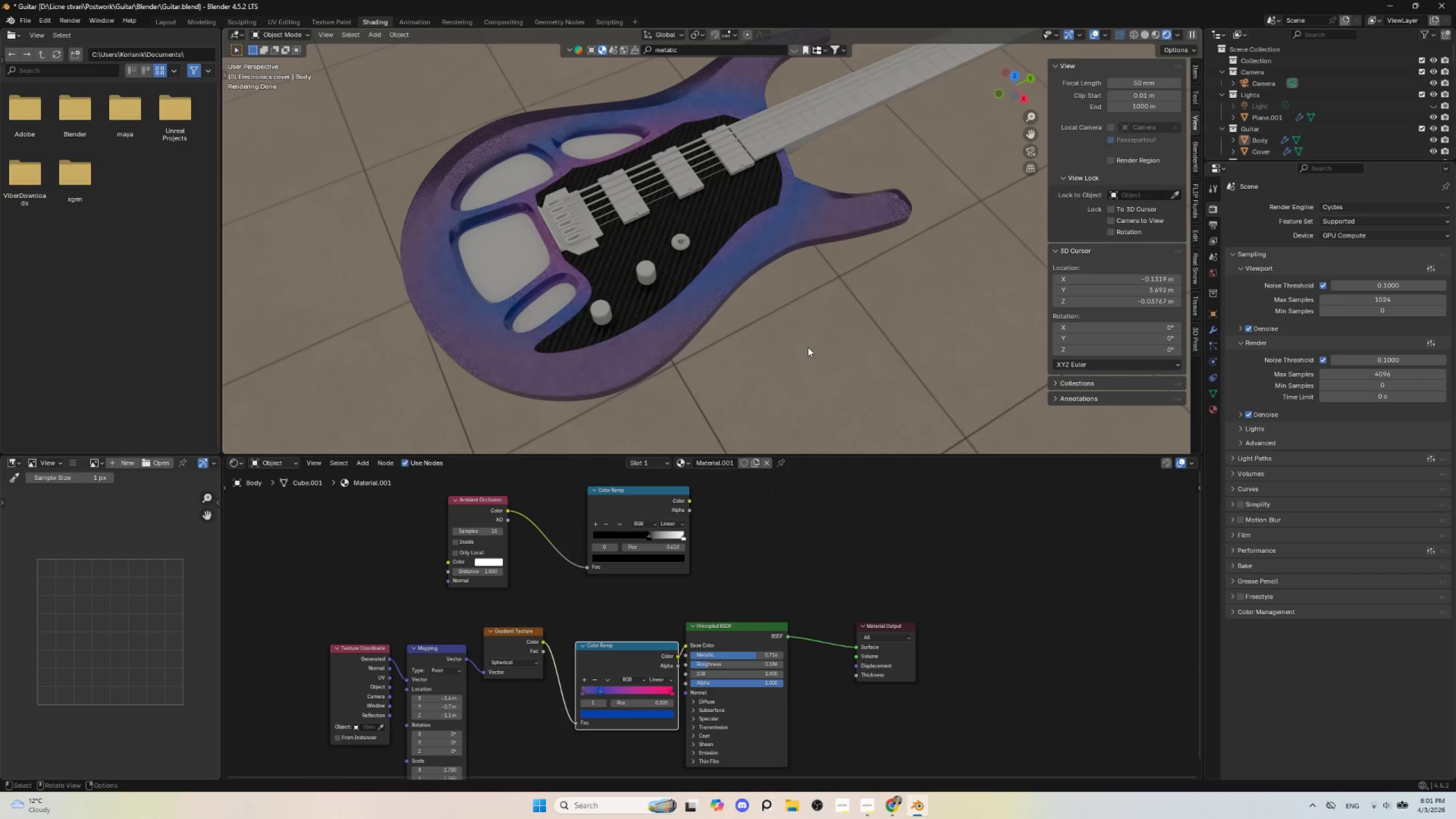 
scroll: coordinate [808, 353], scroll_direction: down, amount: 2.0
 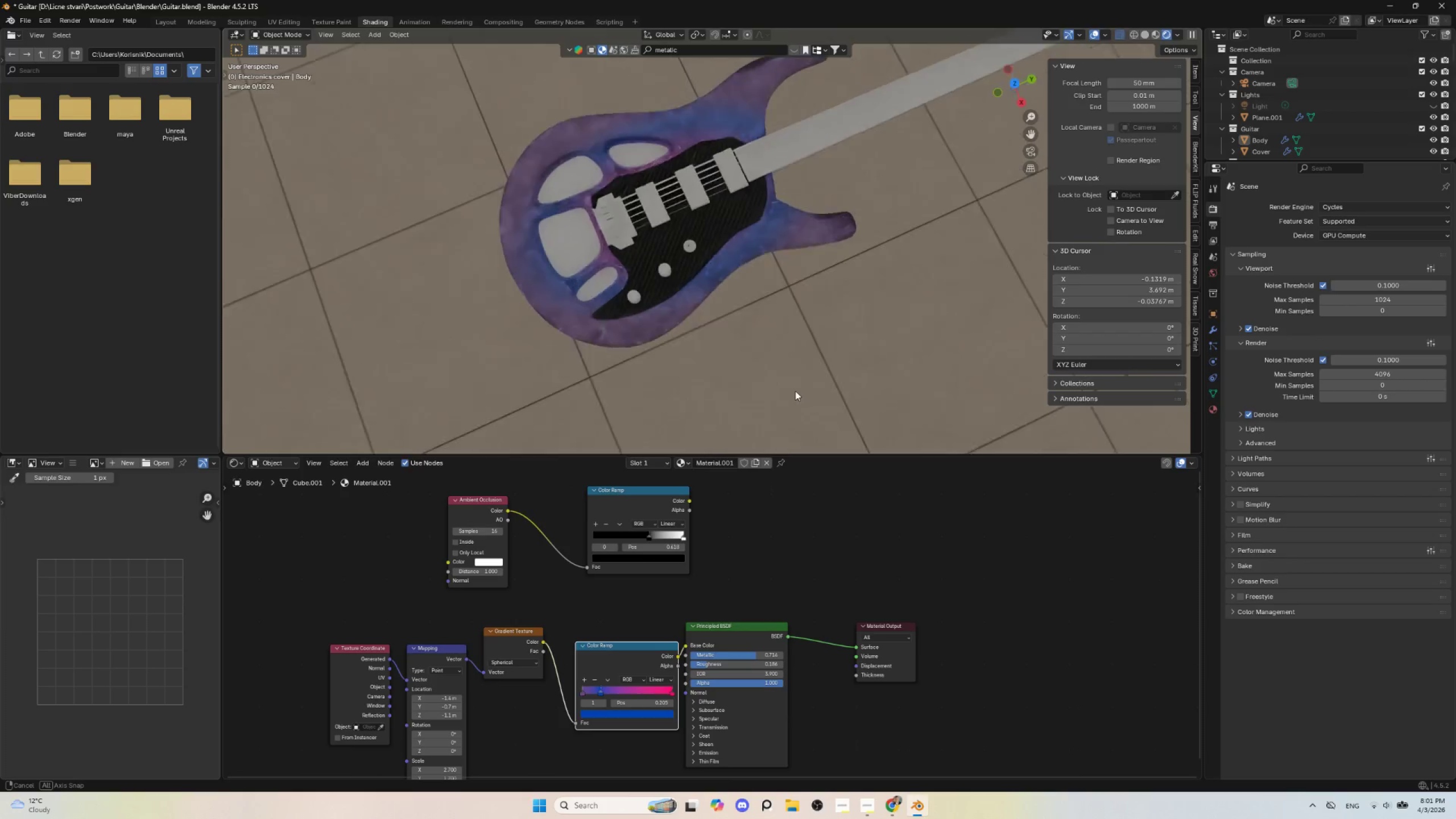 
hold_key(key=AltLeft, duration=0.56)
 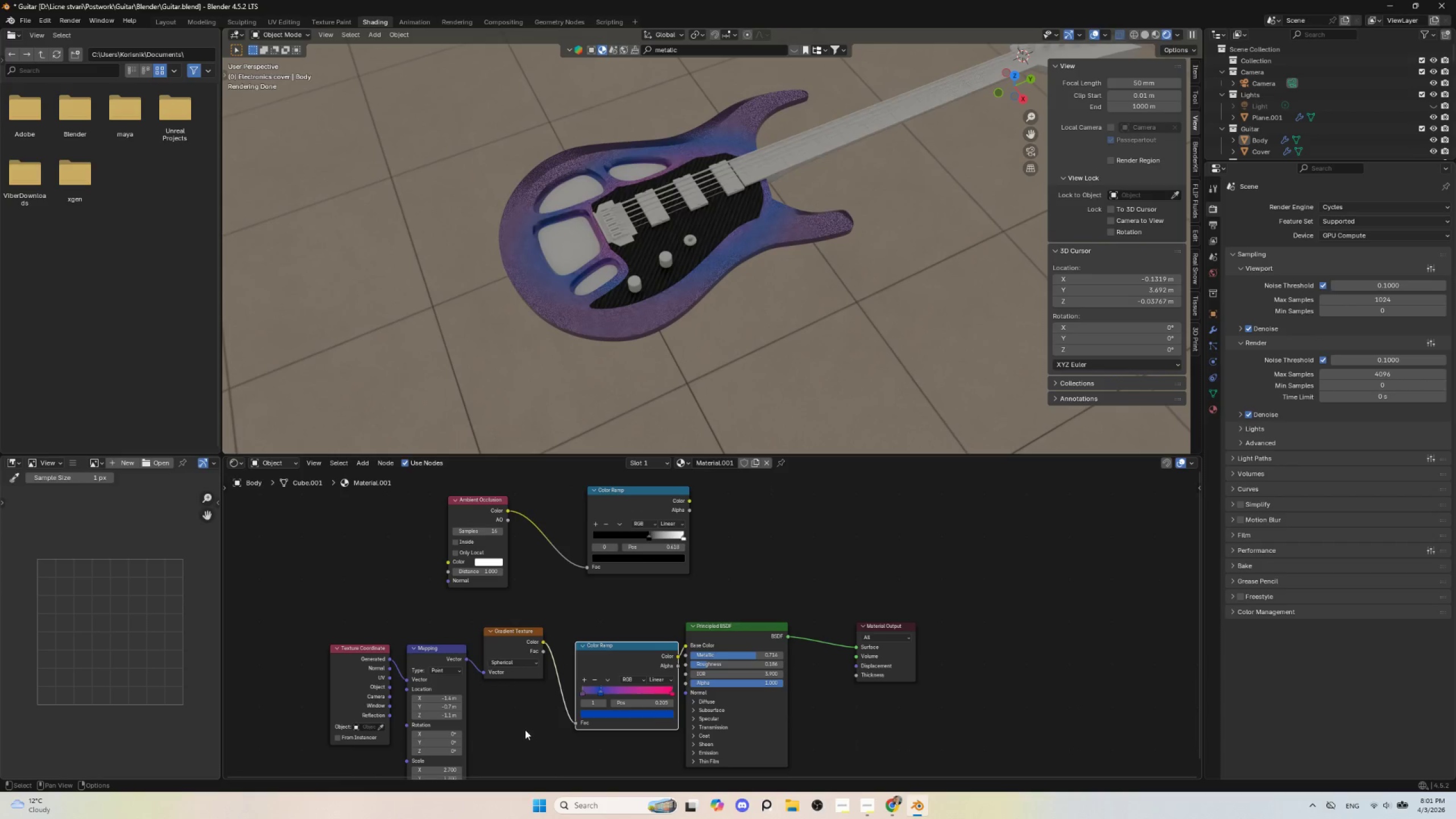 
wait(8.48)
 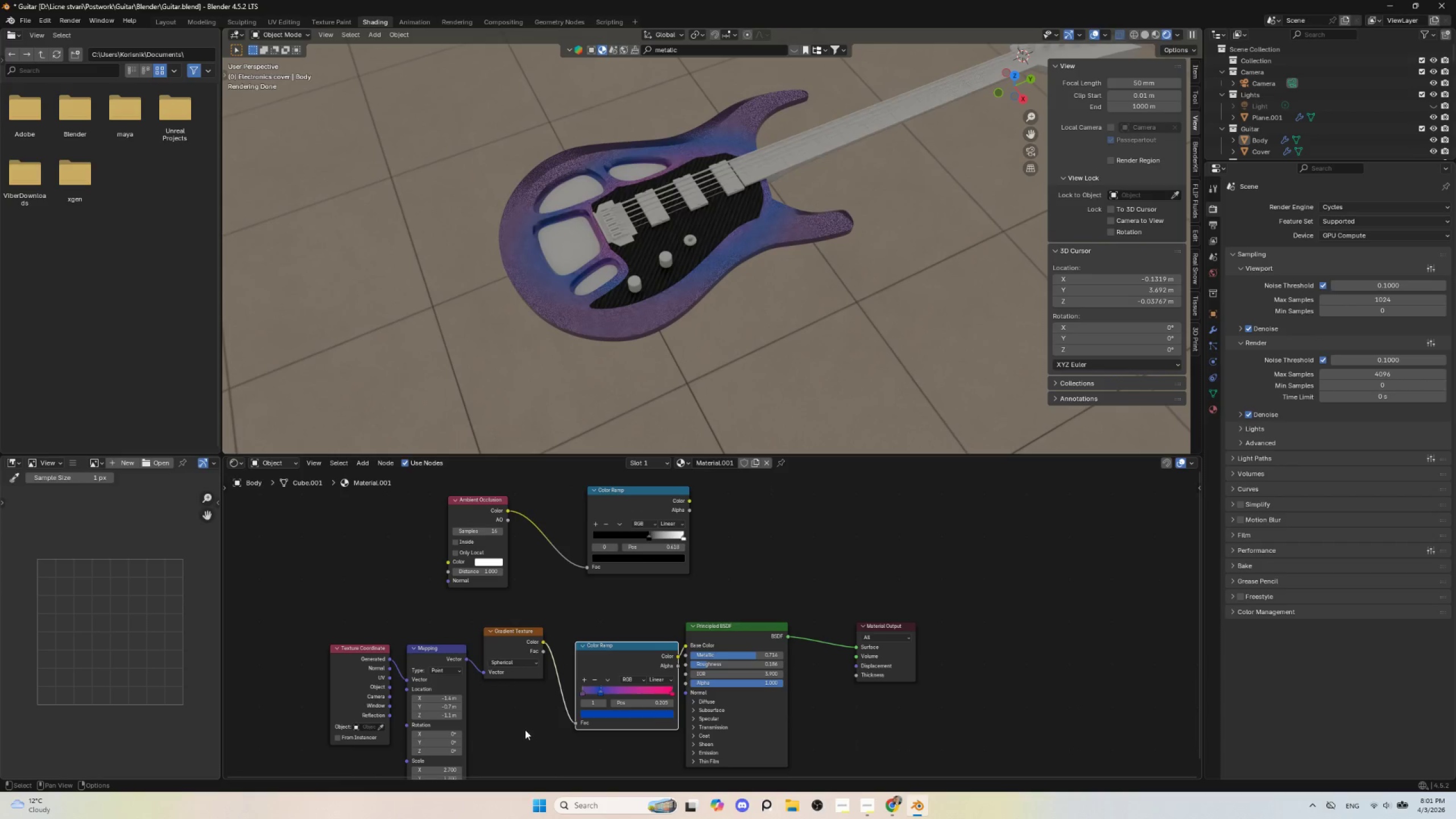 
left_click_drag(start_coordinate=[605, 644], to_coordinate=[592, 629])
 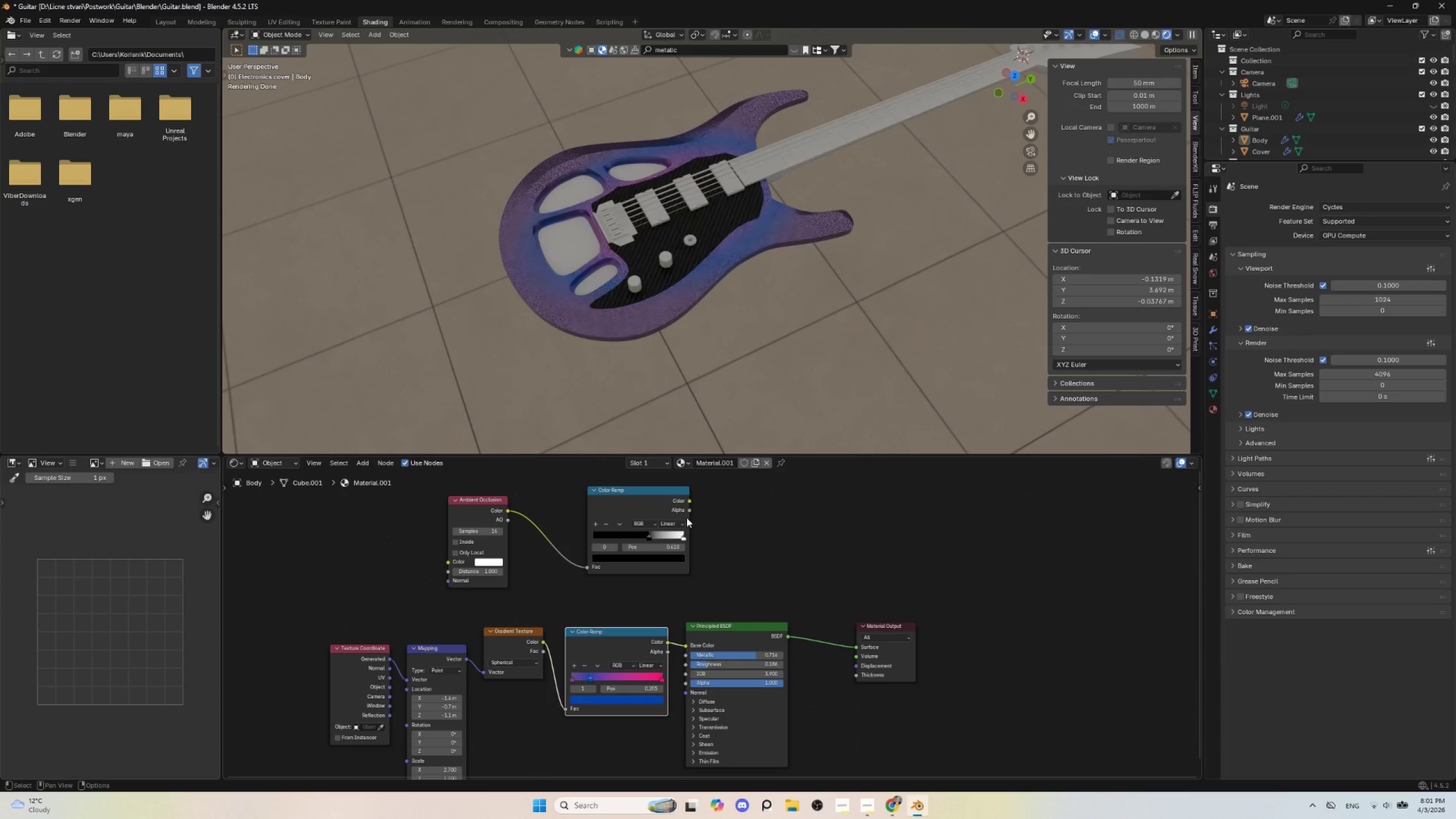 
wait(6.16)
 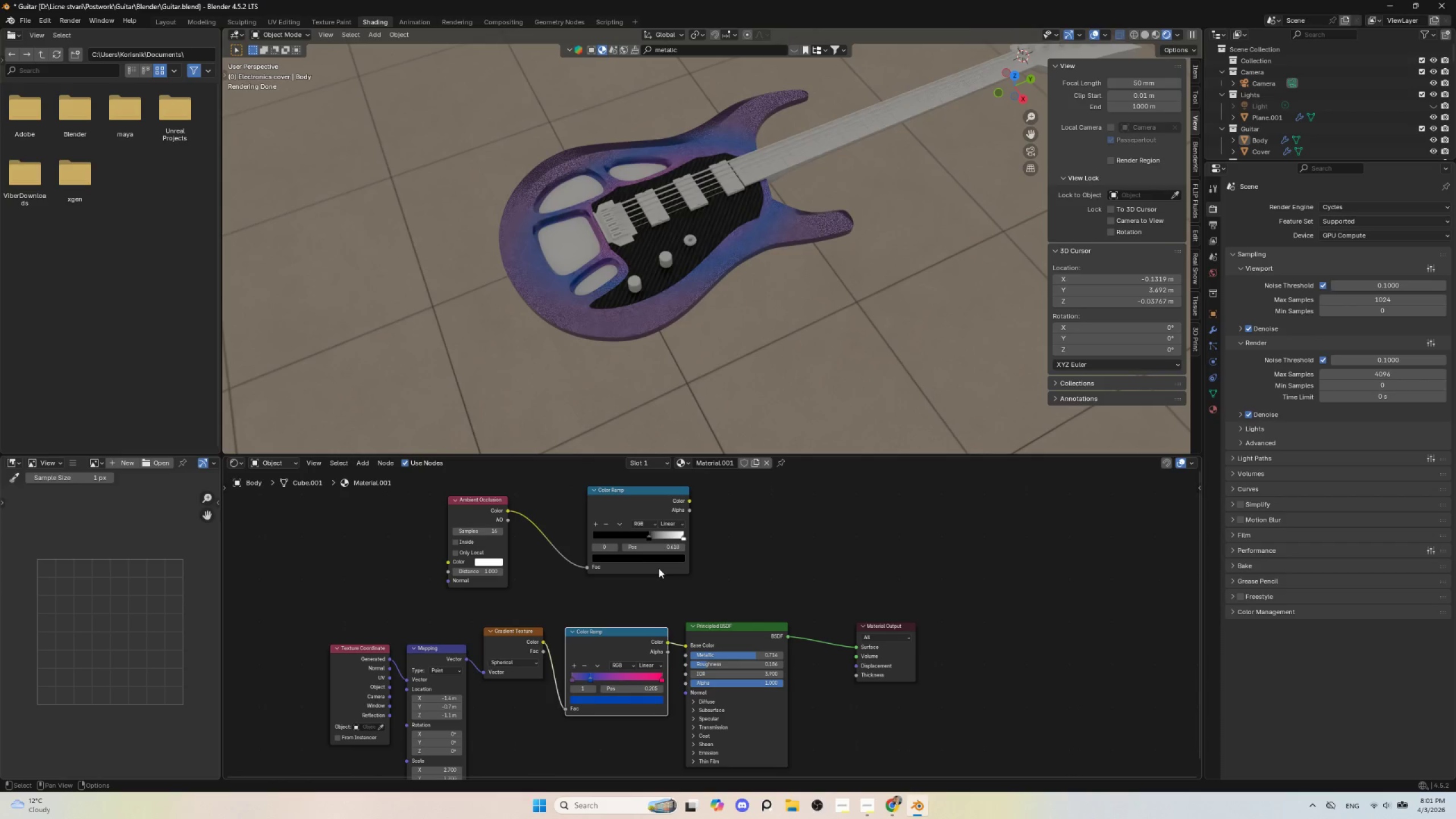 
key(Shift+A)
 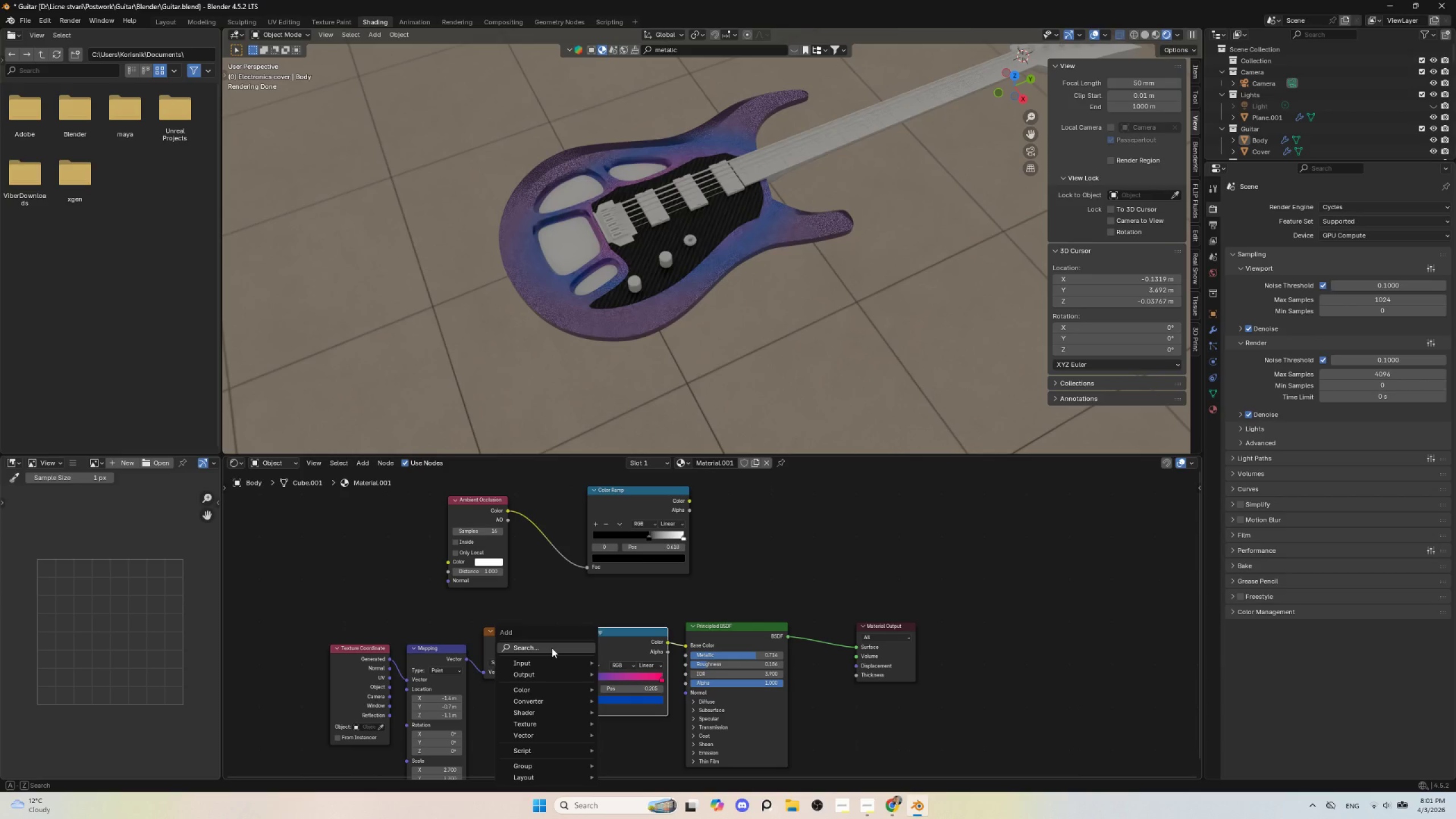 
left_click([552, 648])
 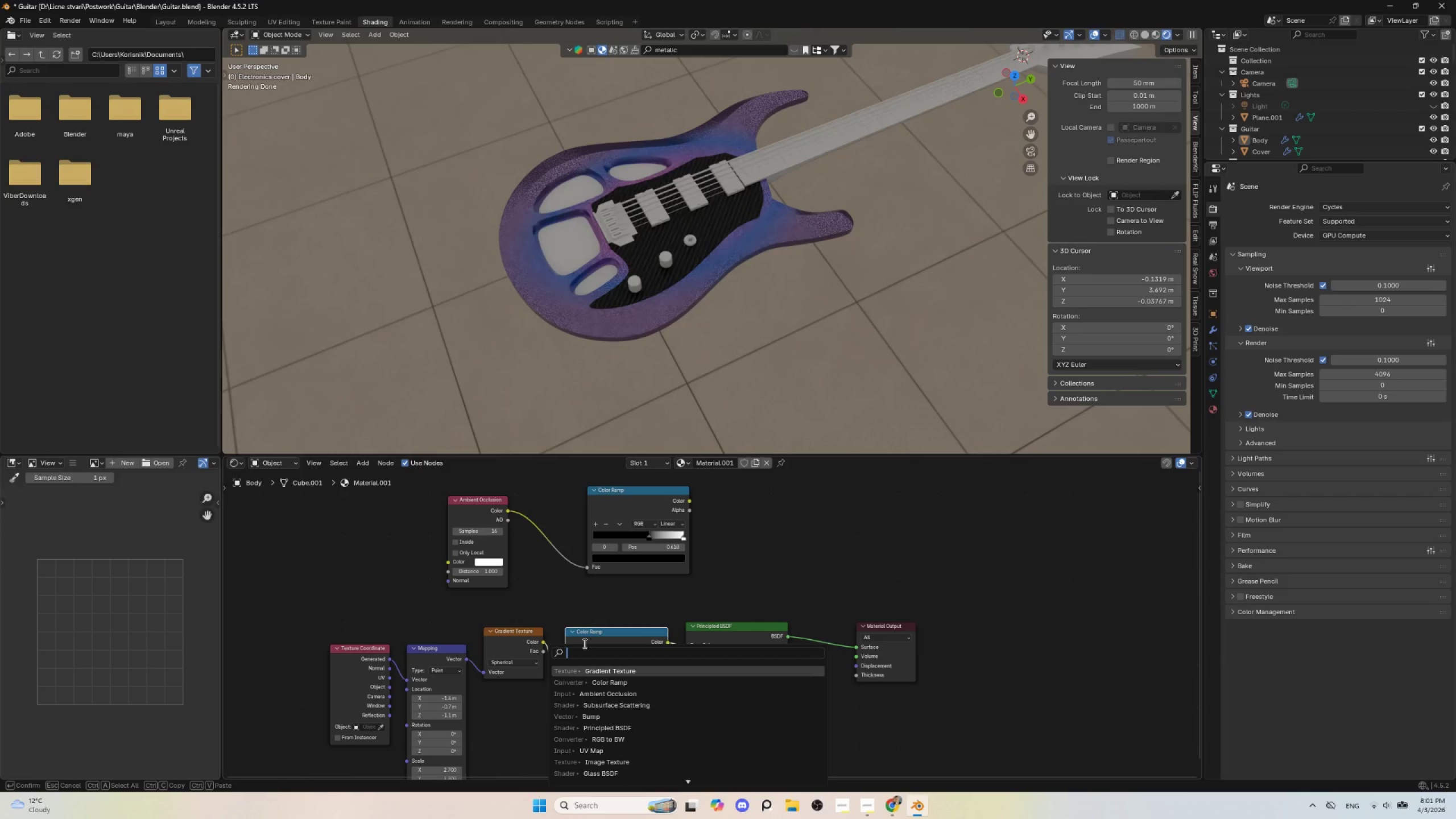 
type(noi)
 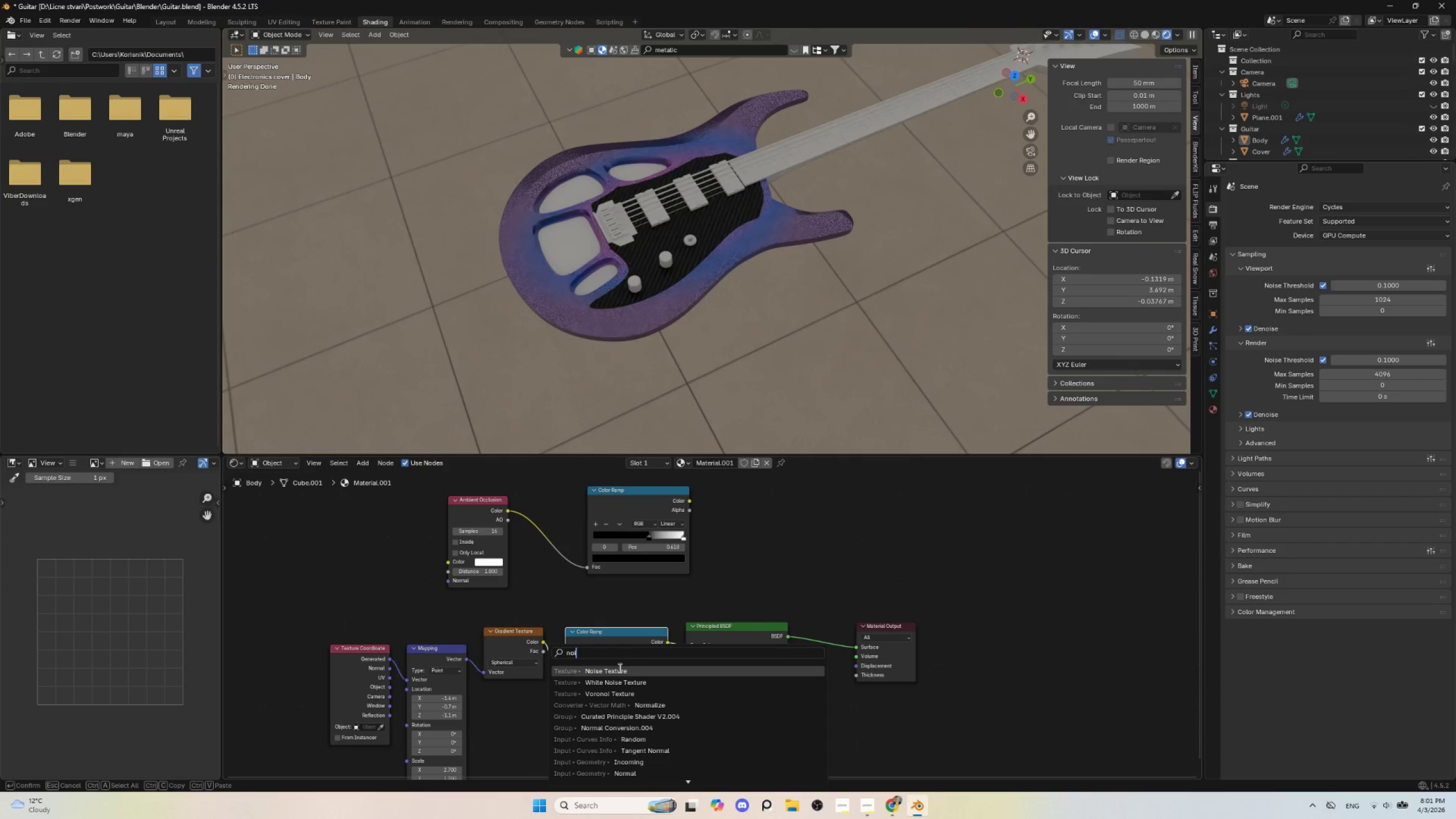 
left_click([619, 670])
 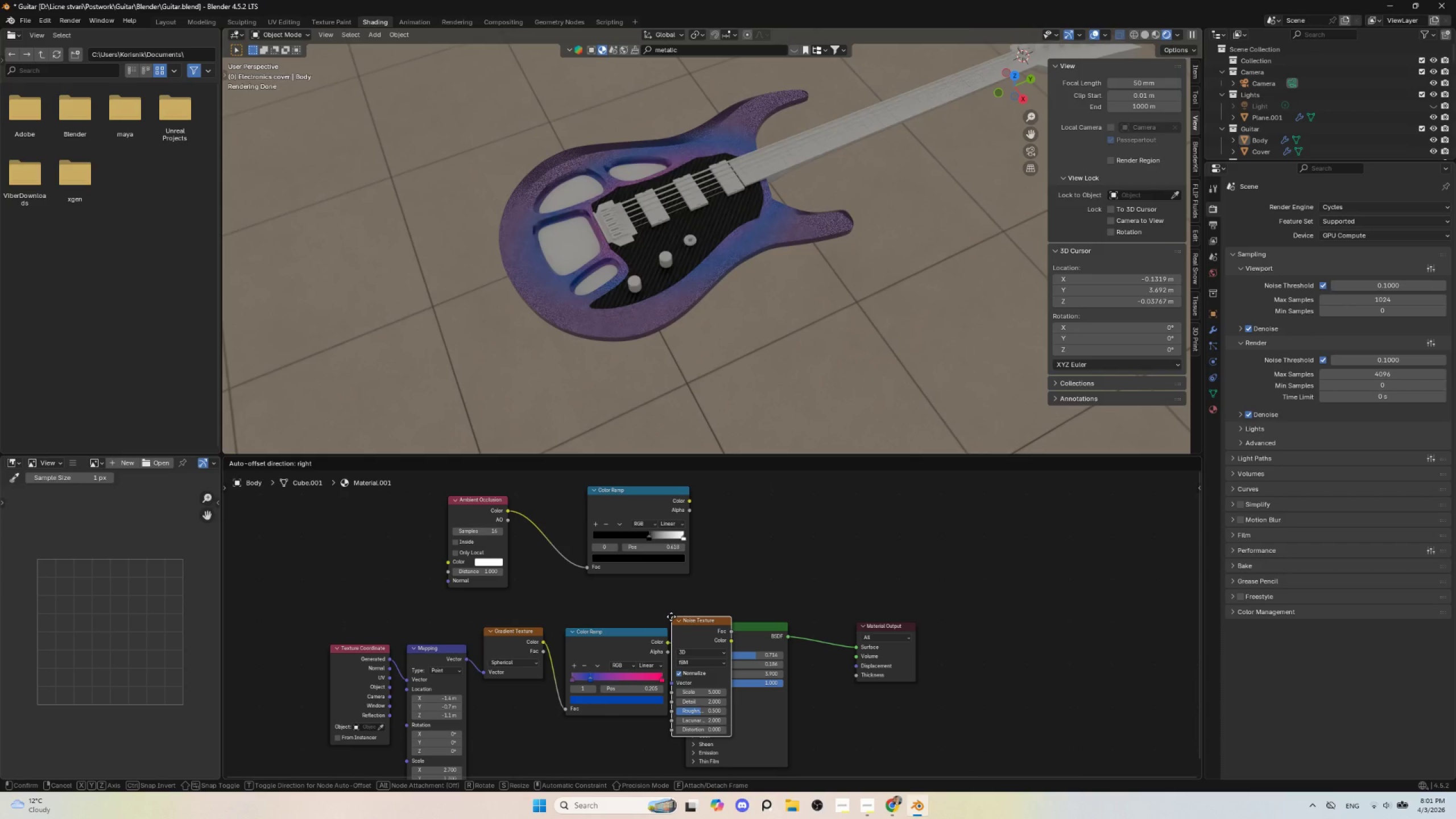 
wait(8.64)
 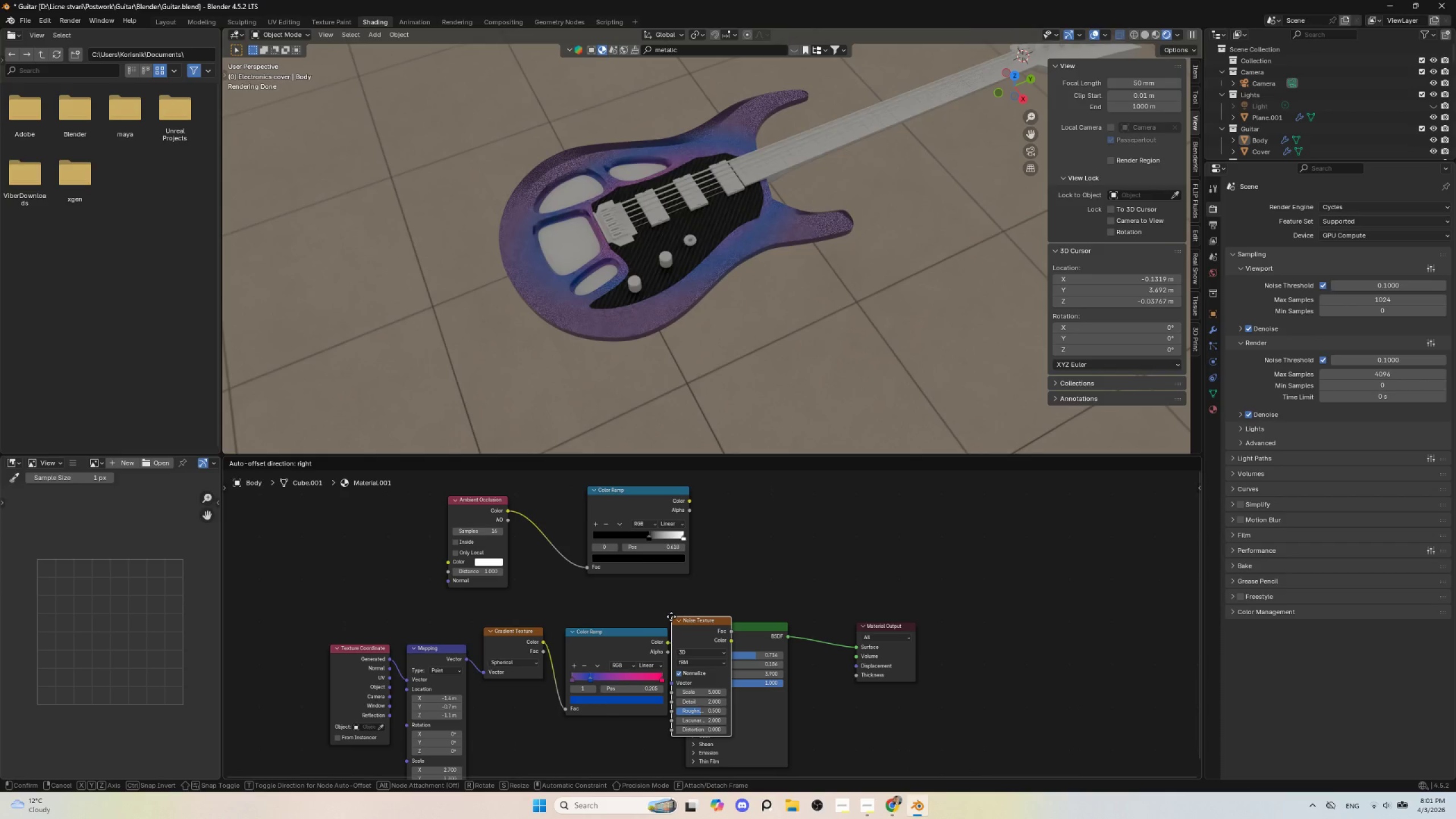 
left_click([549, 624])
 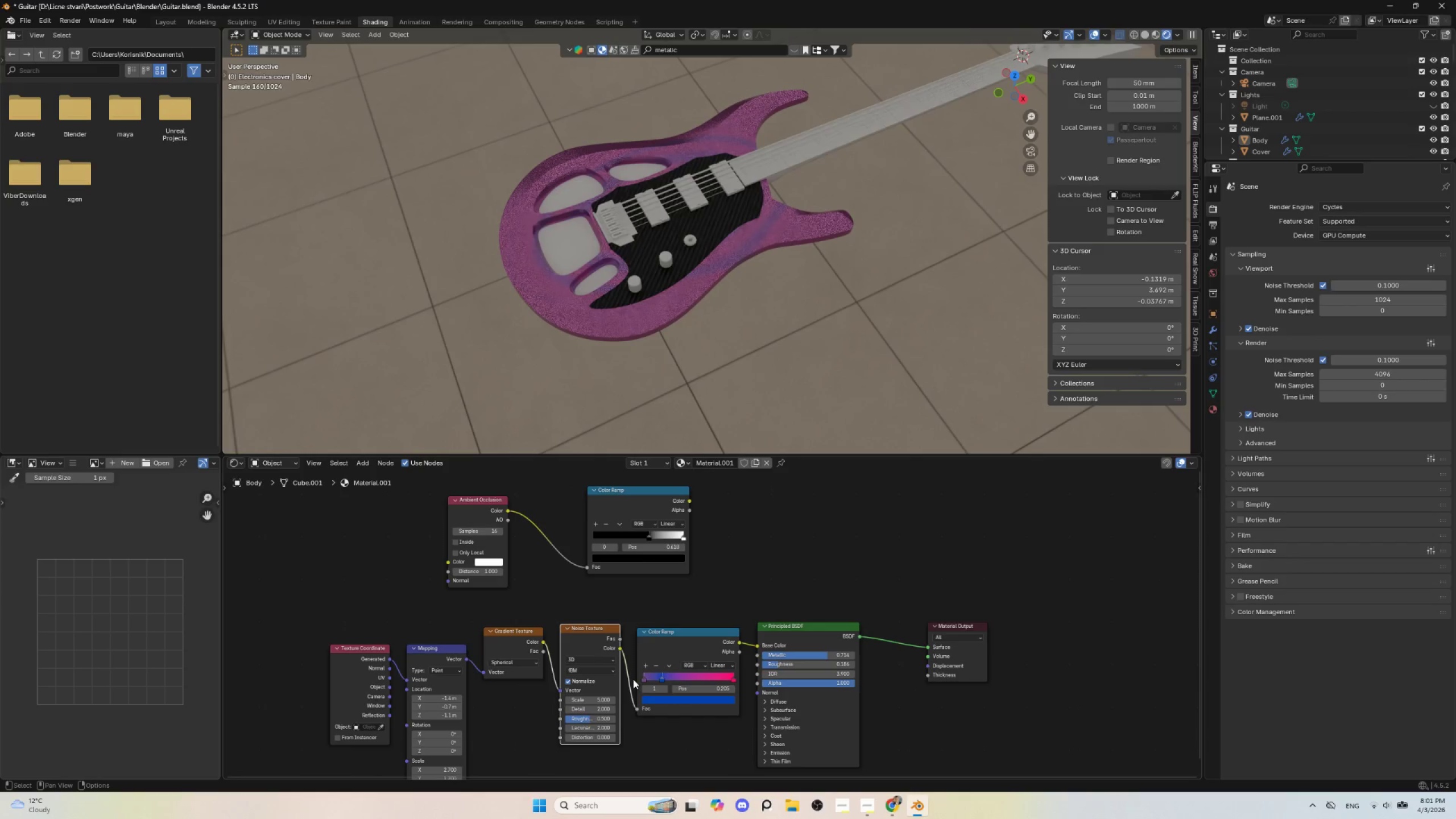 
scroll: coordinate [630, 728], scroll_direction: up, amount: 2.0
 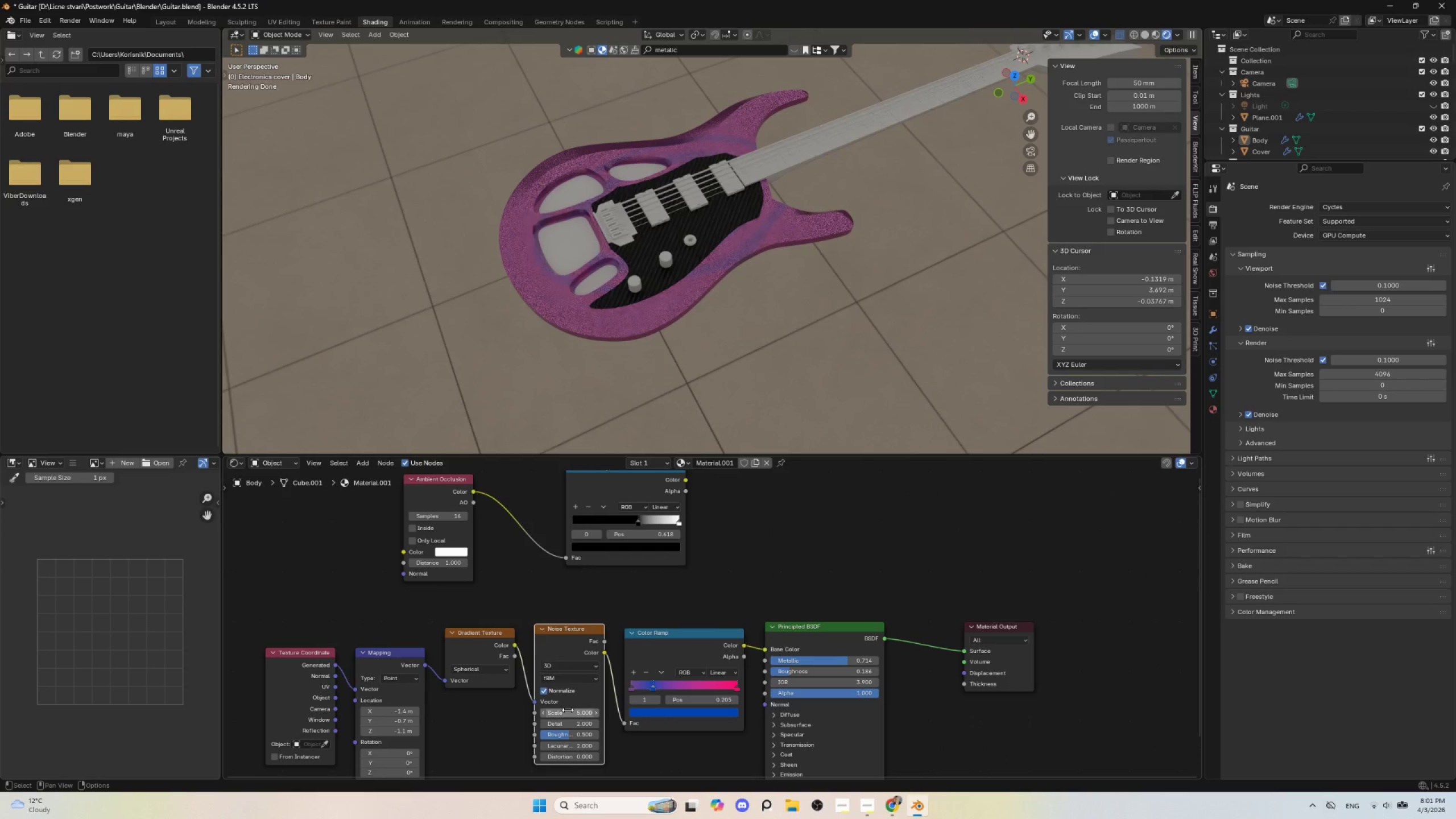 
left_click_drag(start_coordinate=[568, 710], to_coordinate=[444, 175])
 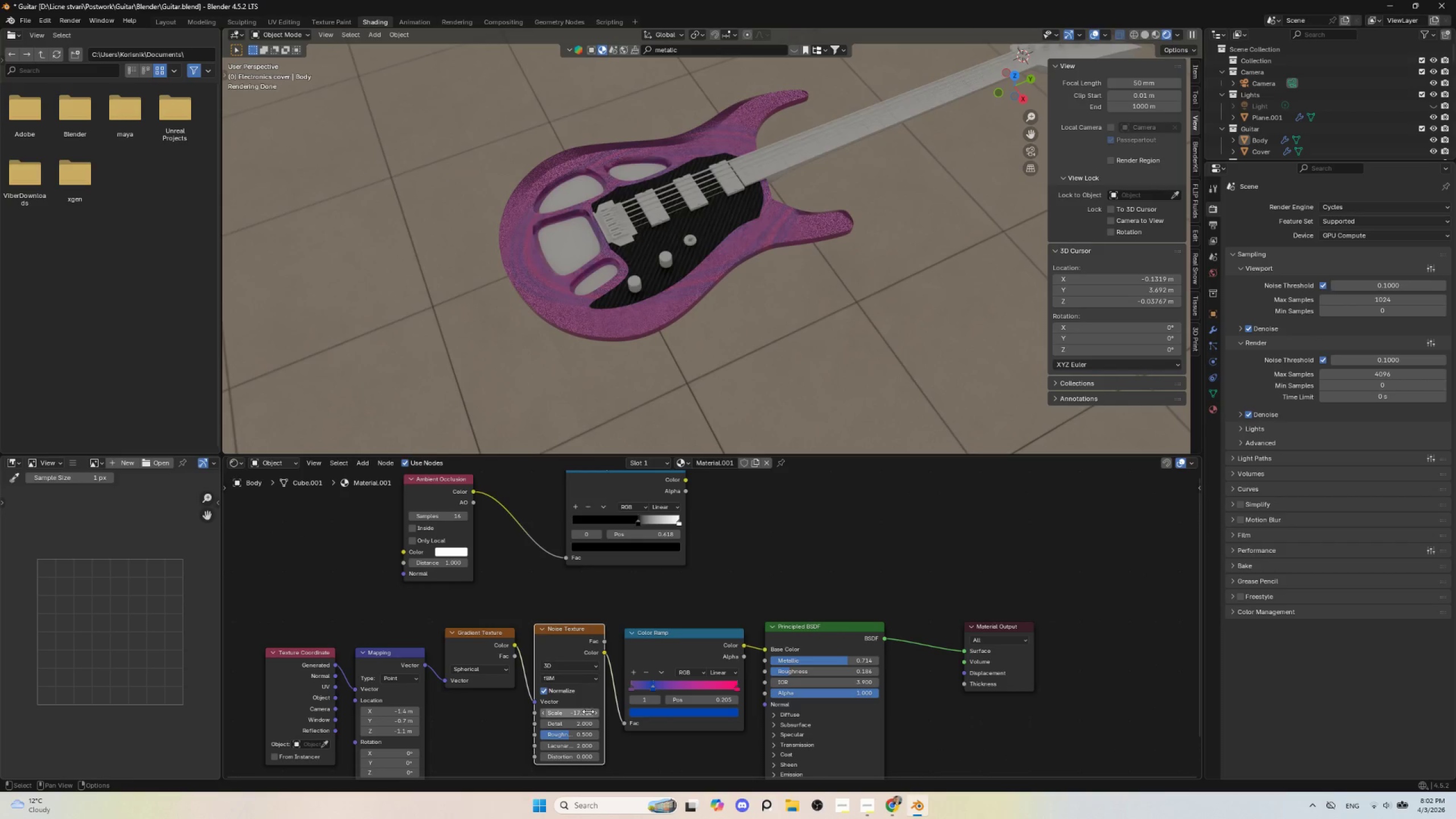 
key(Control+Z)
 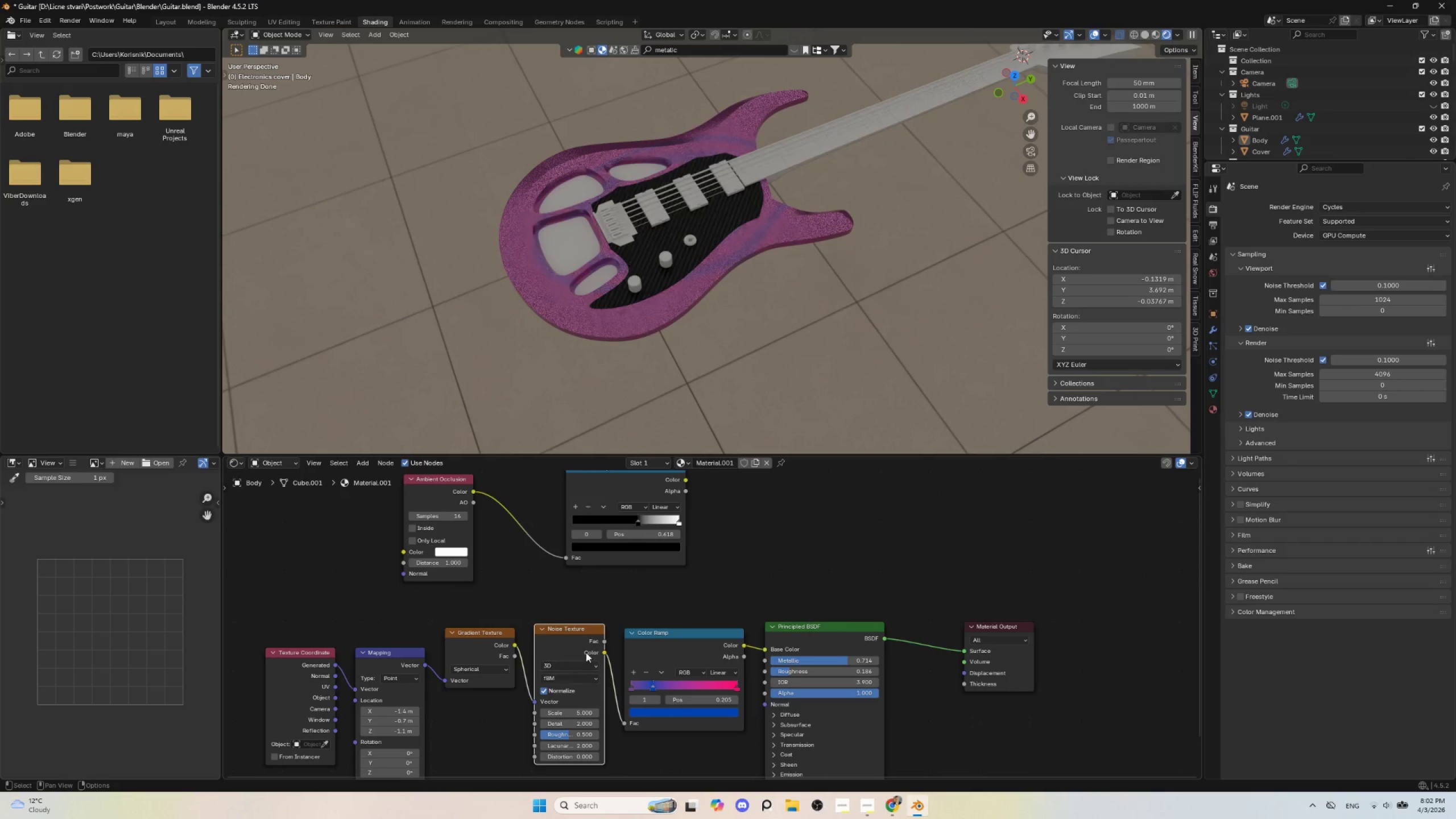 
key(Control+Z)
 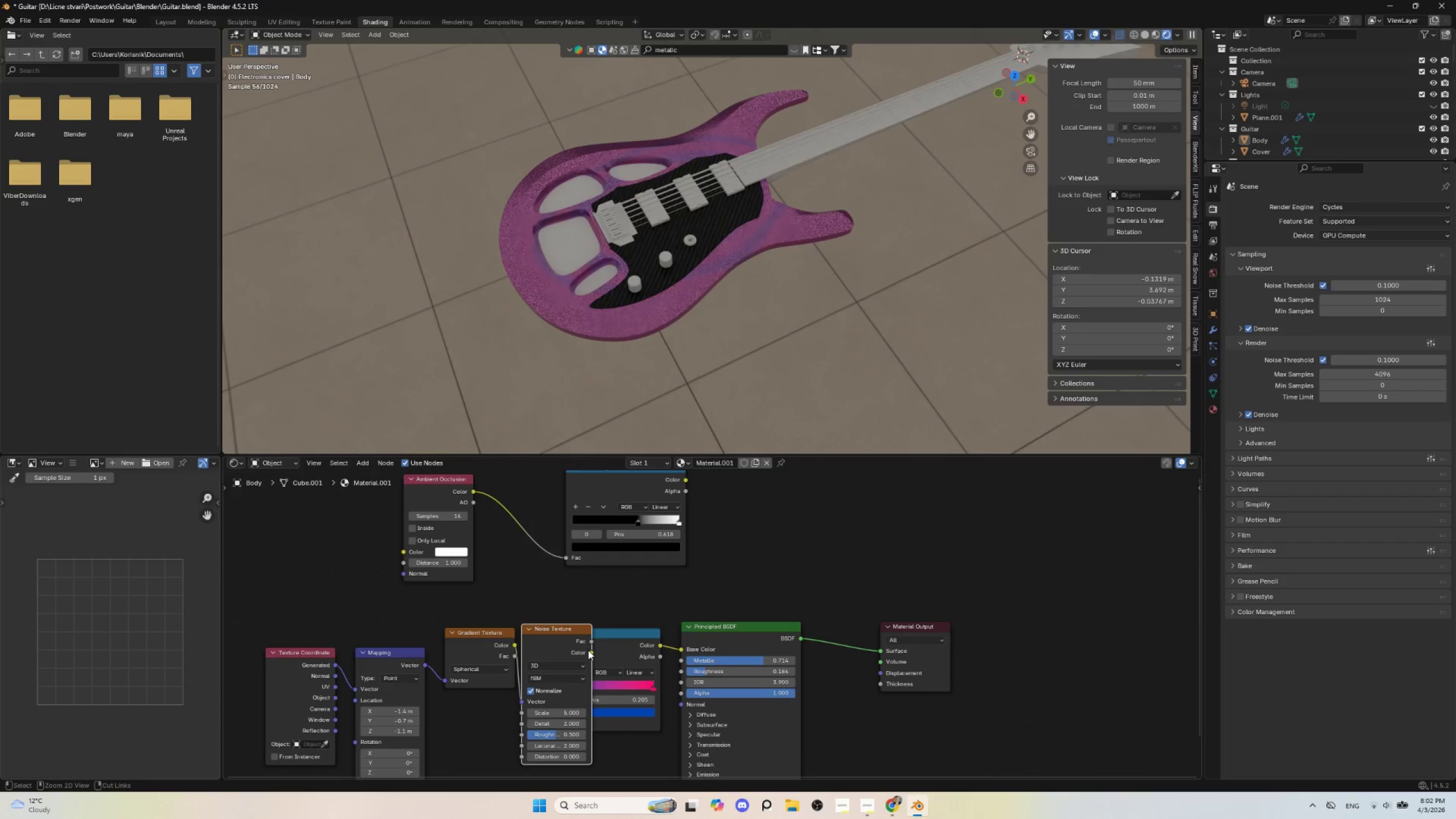 
key(Control+Z)
 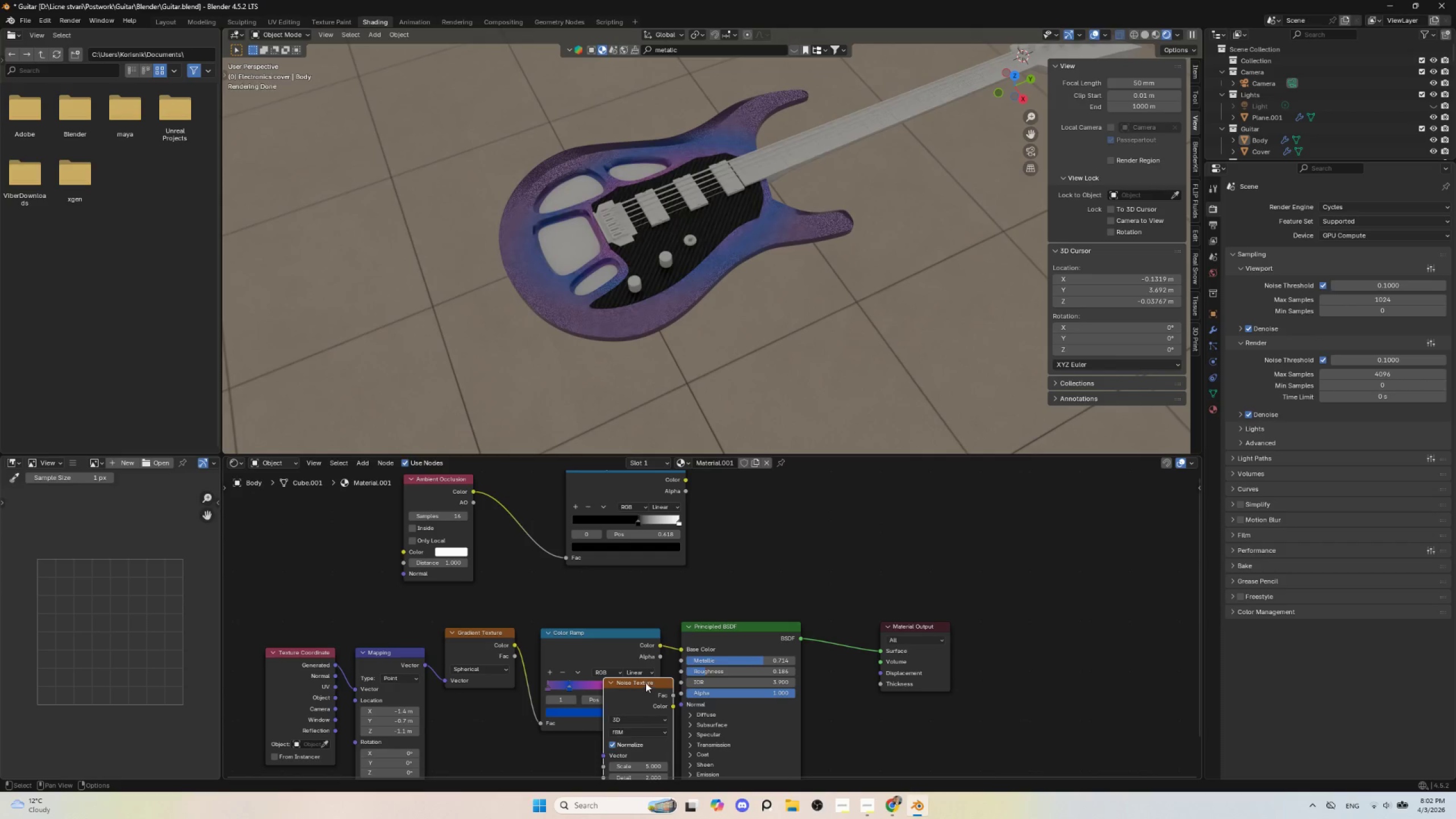 
left_click_drag(start_coordinate=[647, 680], to_coordinate=[685, 626])
 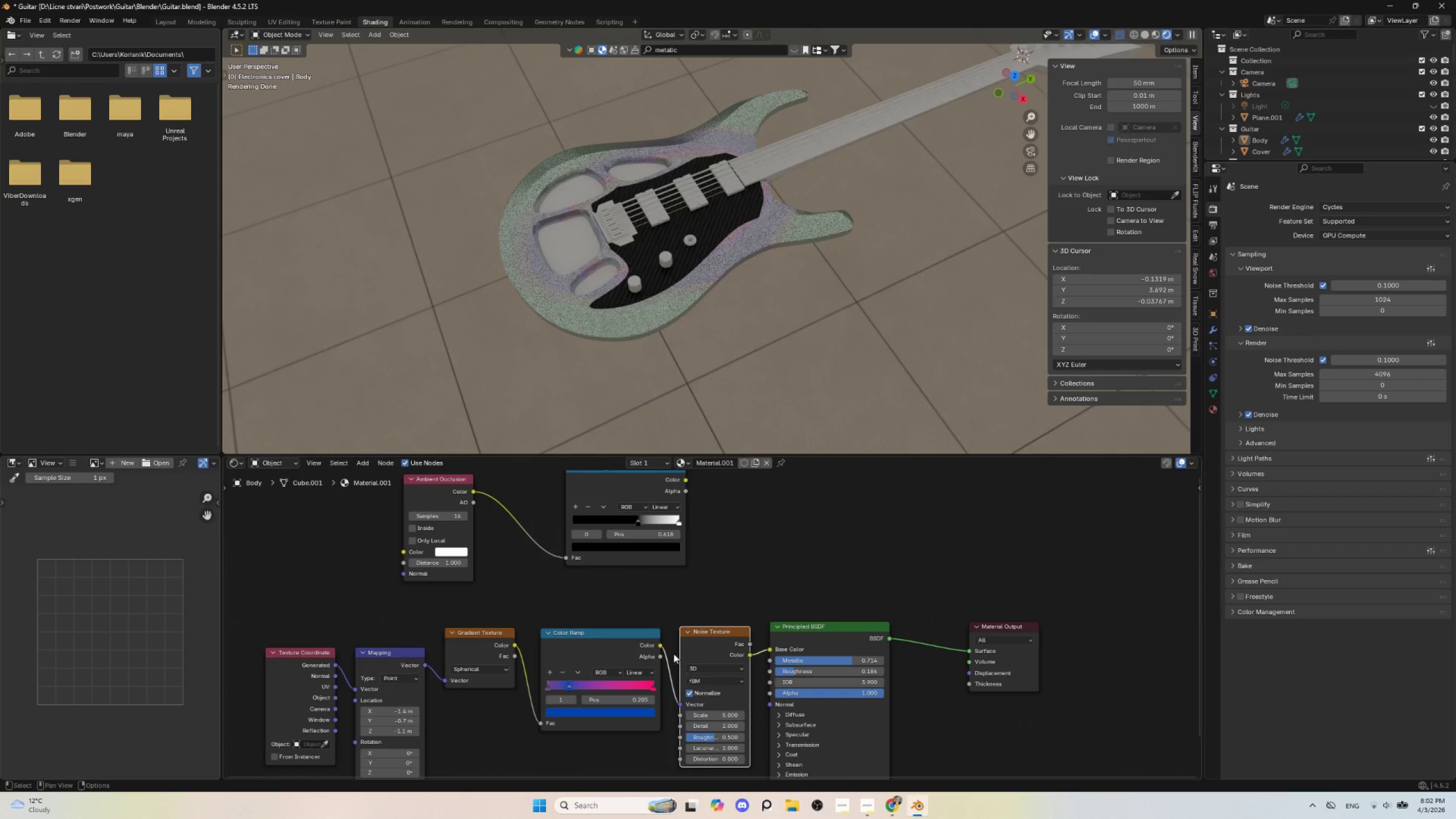 
hold_key(key=ControlLeft, duration=0.66)
 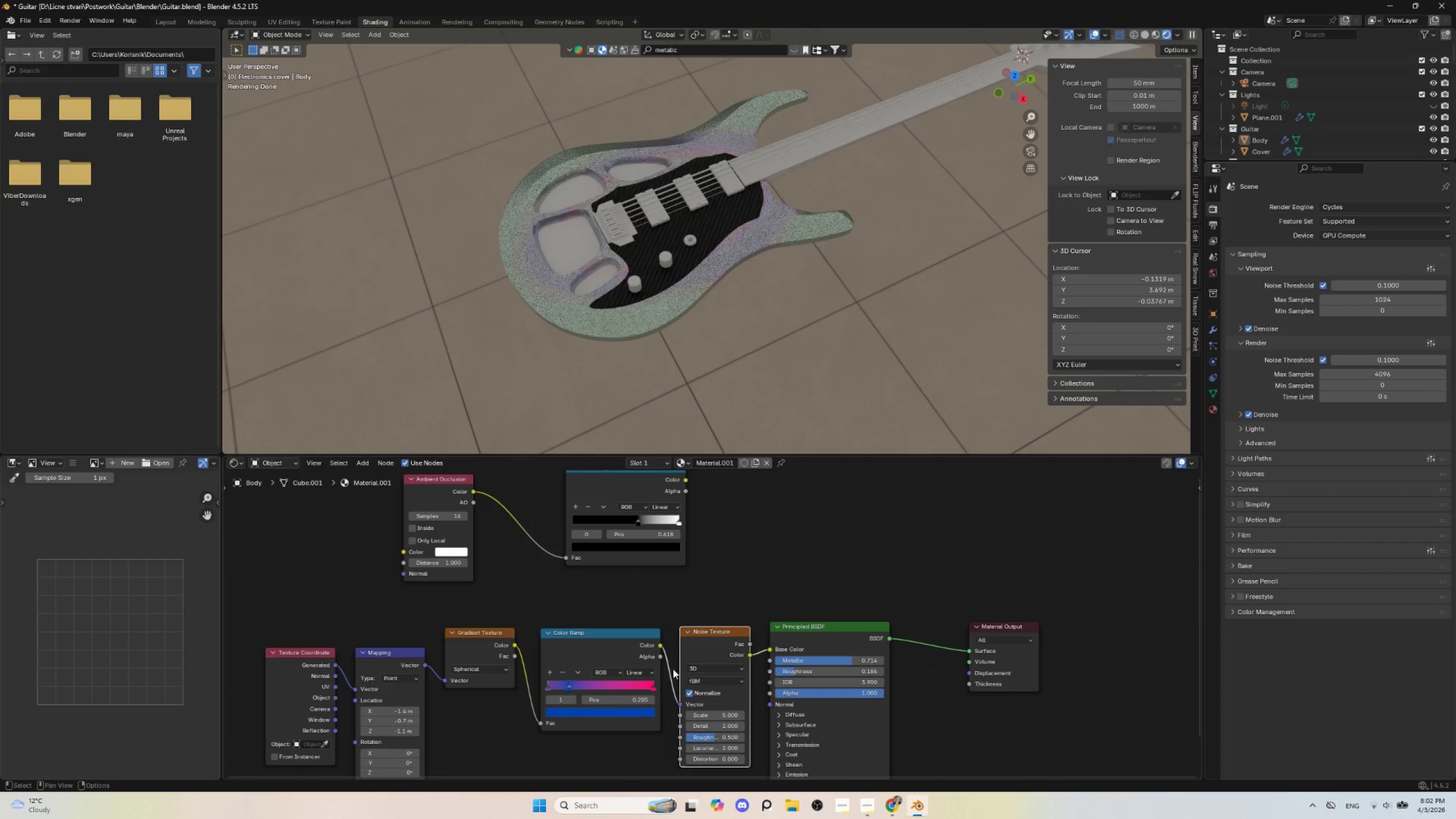 
hold_key(key=ShiftLeft, duration=0.66)
 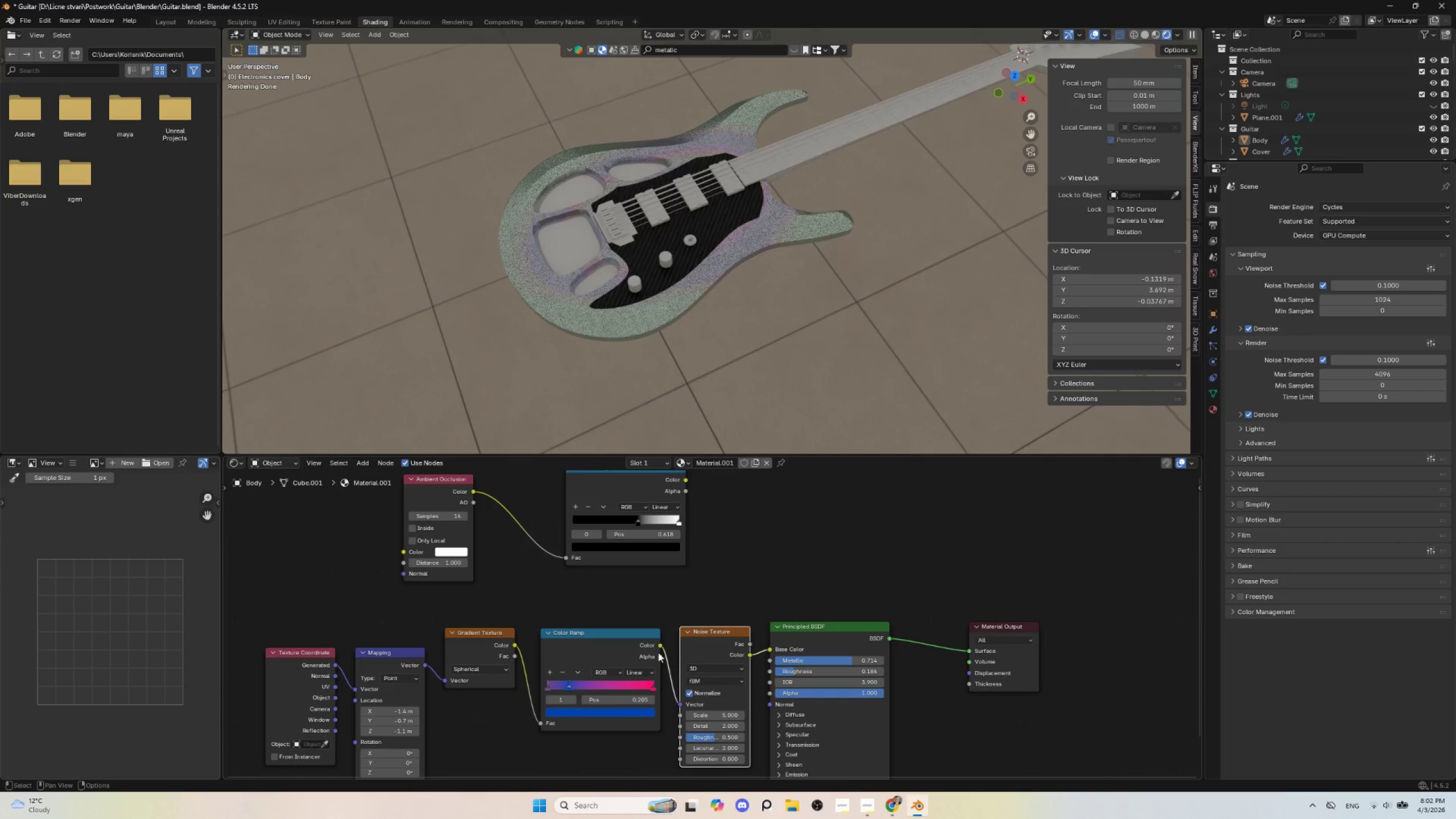 
hold_key(key=ShiftLeft, duration=1.56)
hold_key(key=ControlLeft, duration=1.5)
left_click([640, 634])
 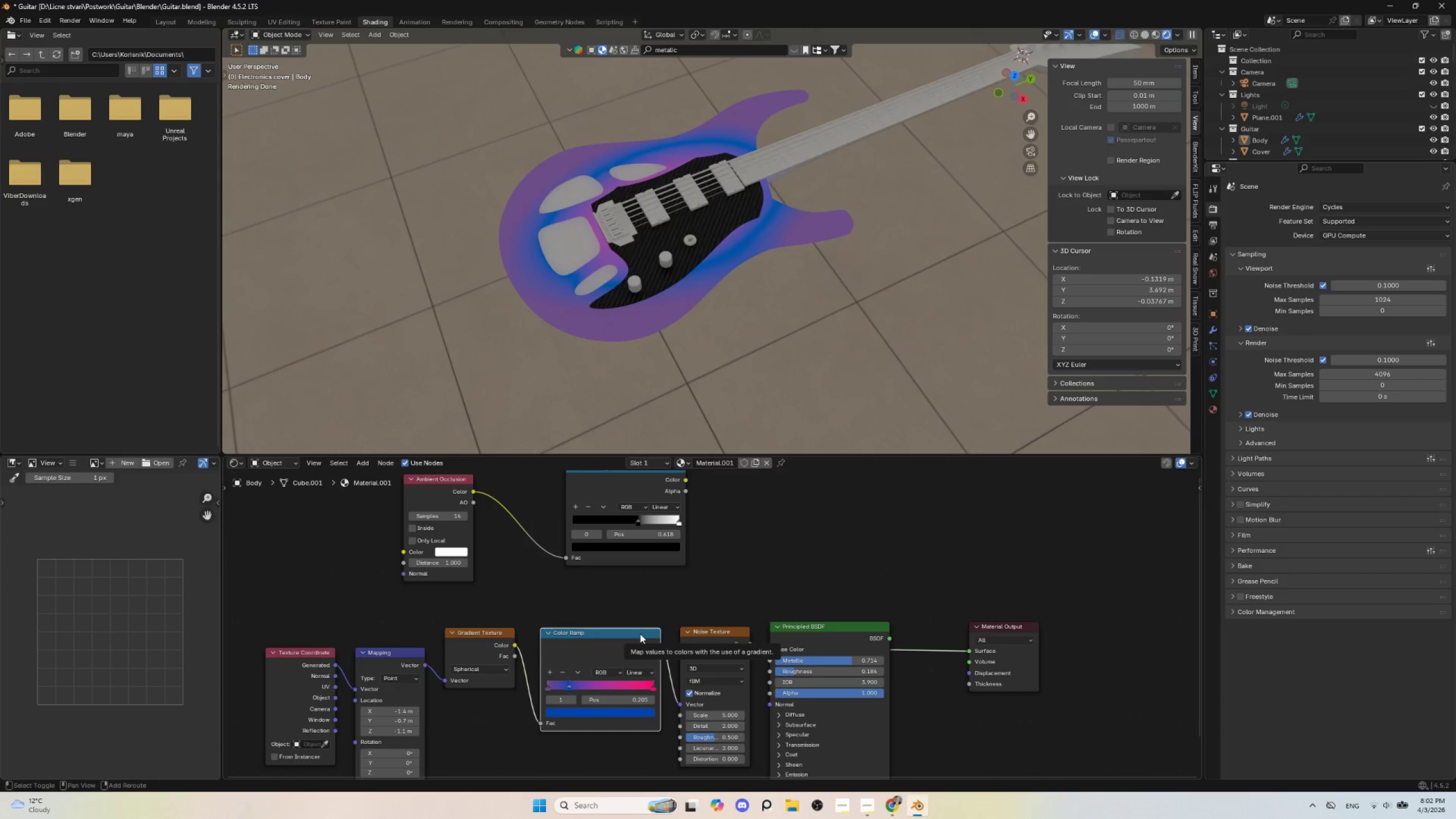 
key(Control+Z)
 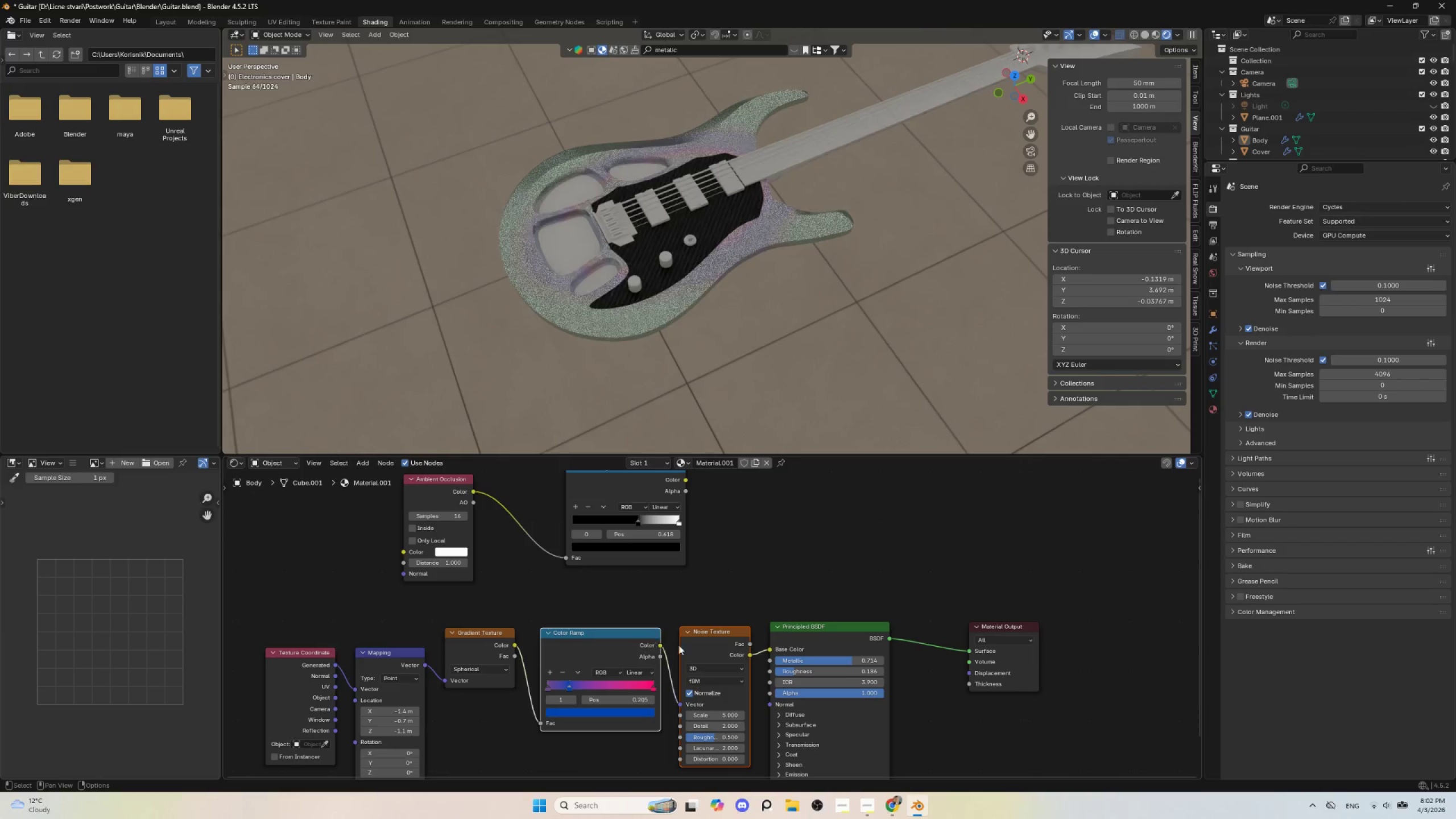 
hold_key(key=ControlLeft, duration=1.09)
hold_key(key=ShiftLeft, duration=1.09)
left_click([710, 630])
 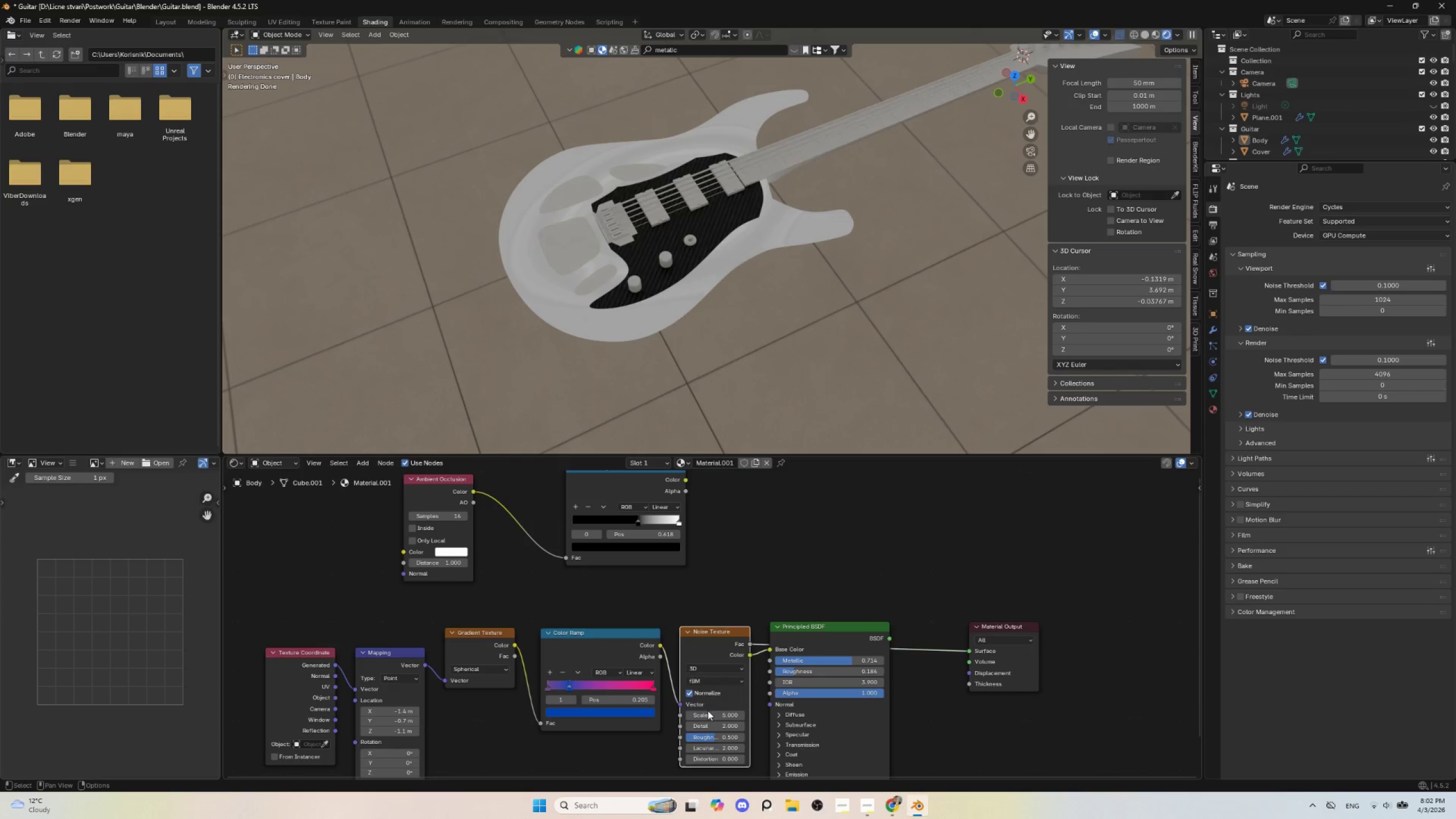 
left_click_drag(start_coordinate=[711, 713], to_coordinate=[812, 224])
 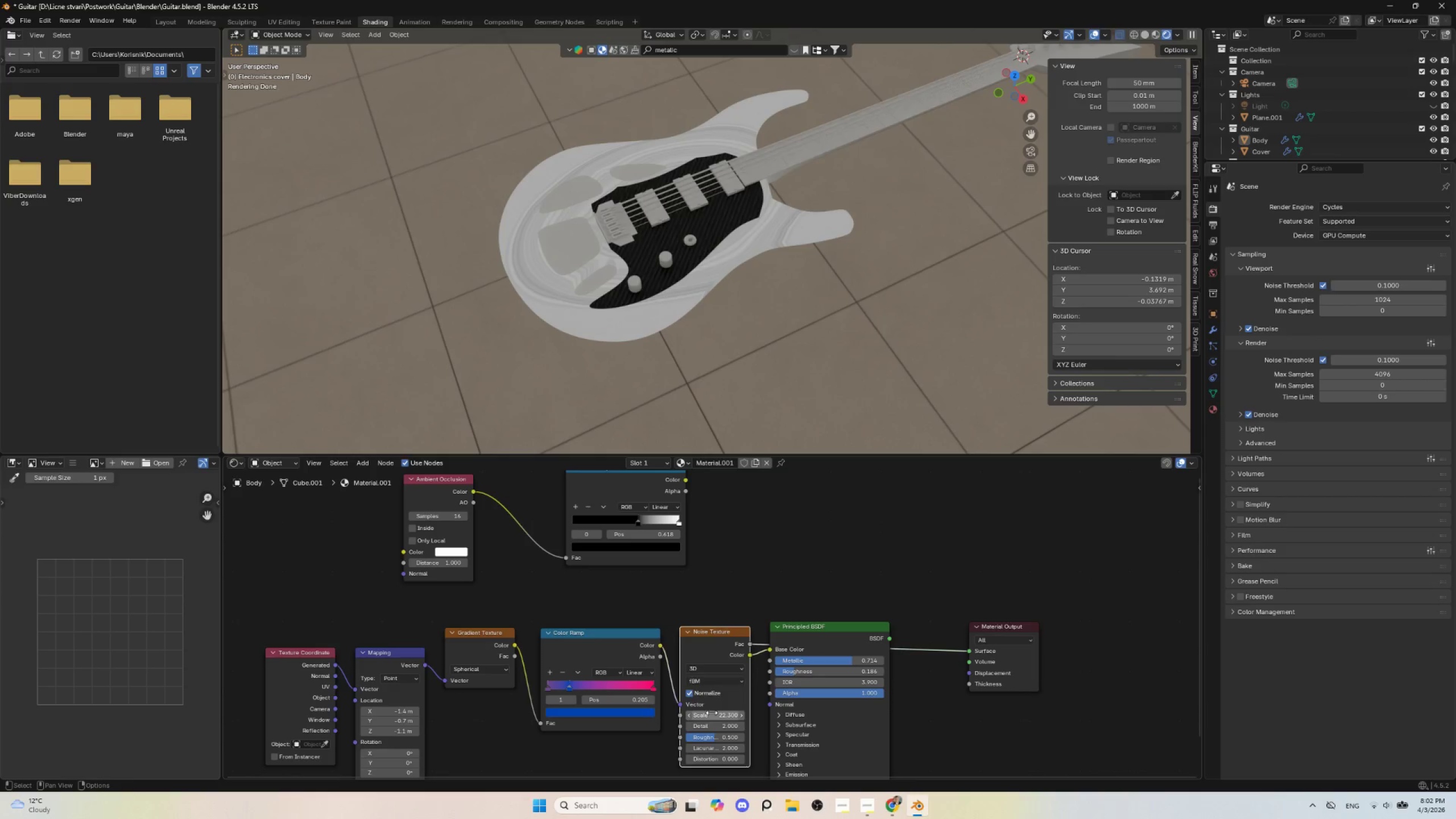 
key(Control+Z)
 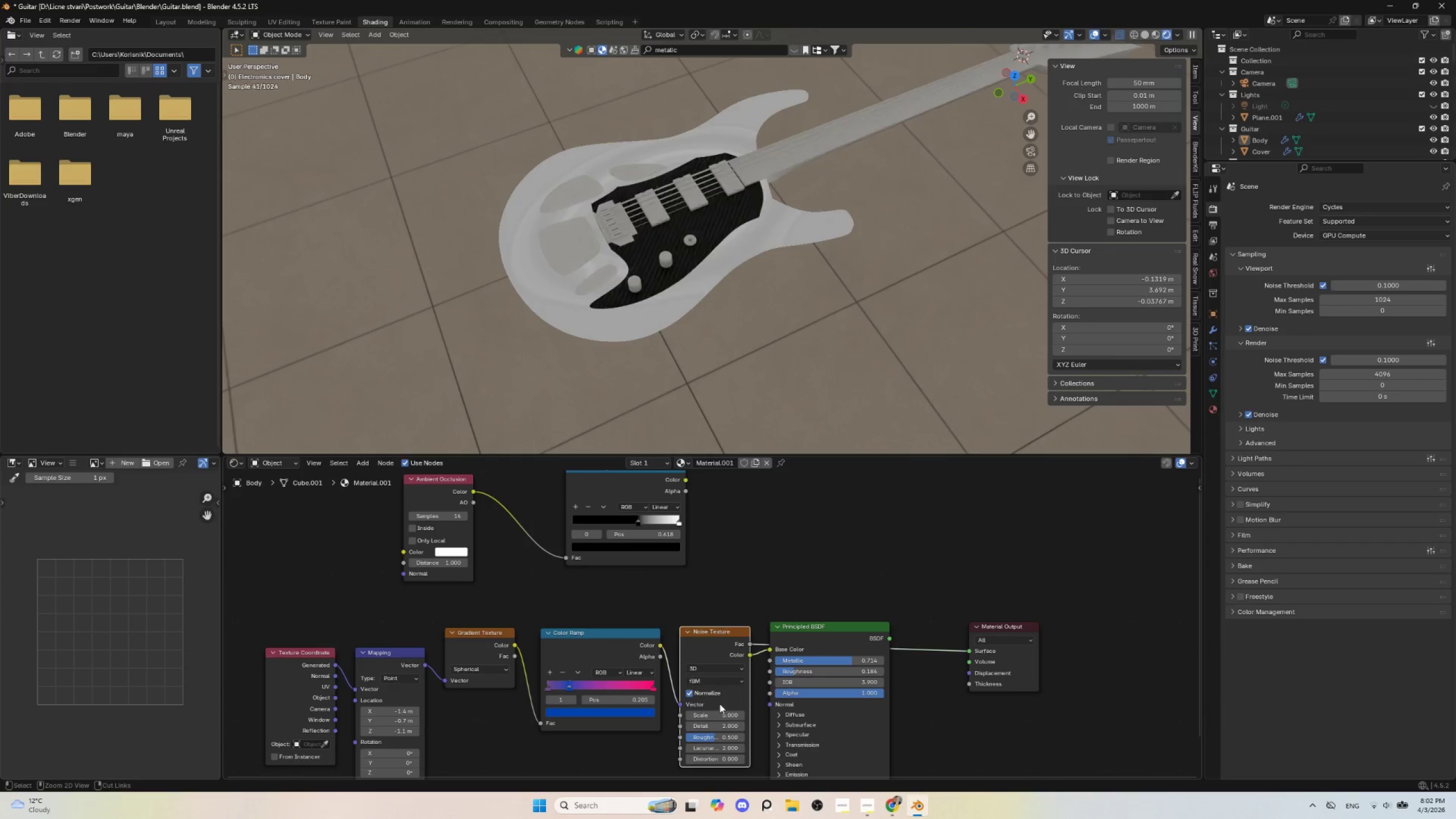 
key(Control+Z)
 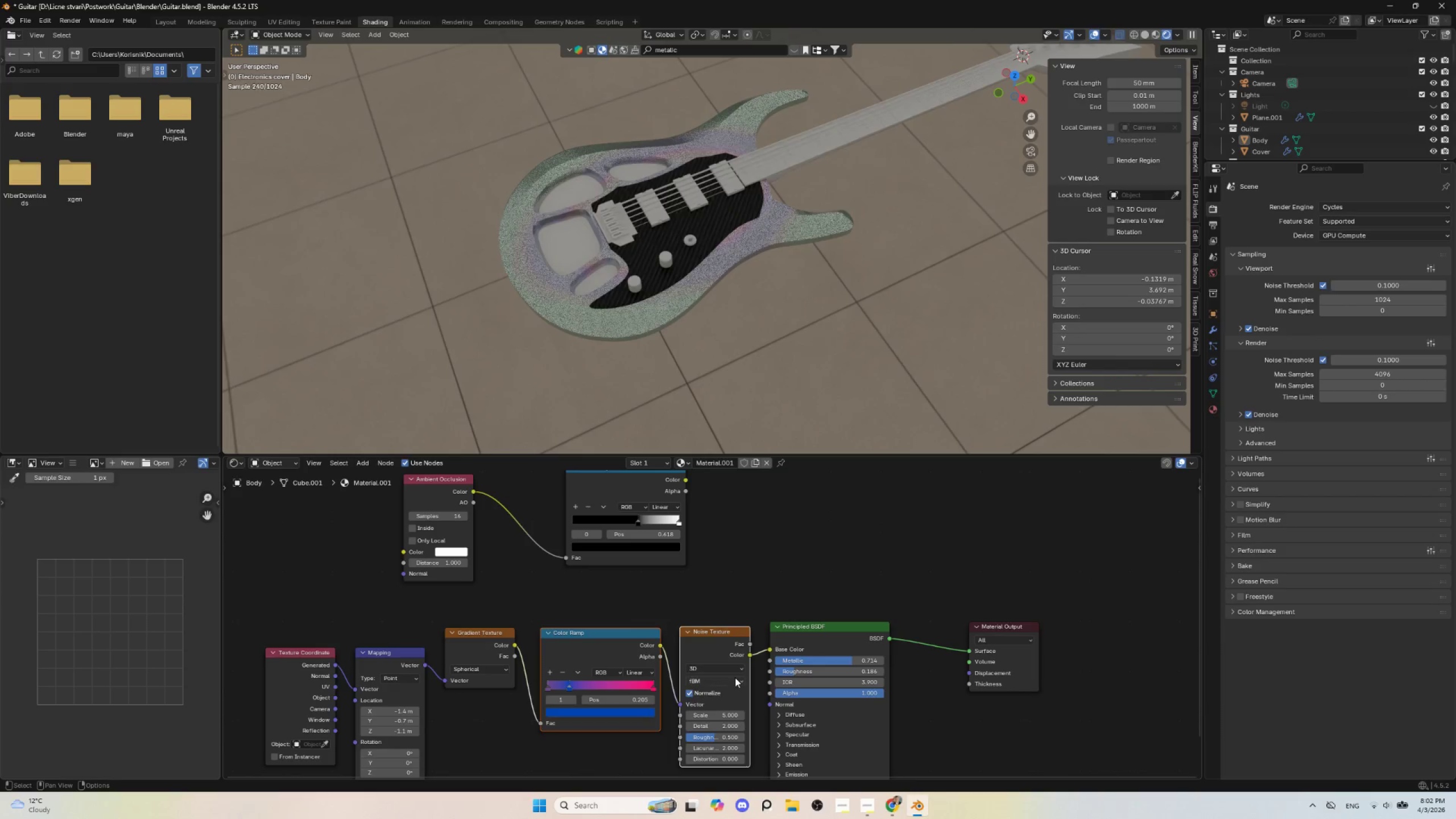 
key(Control+Z)
 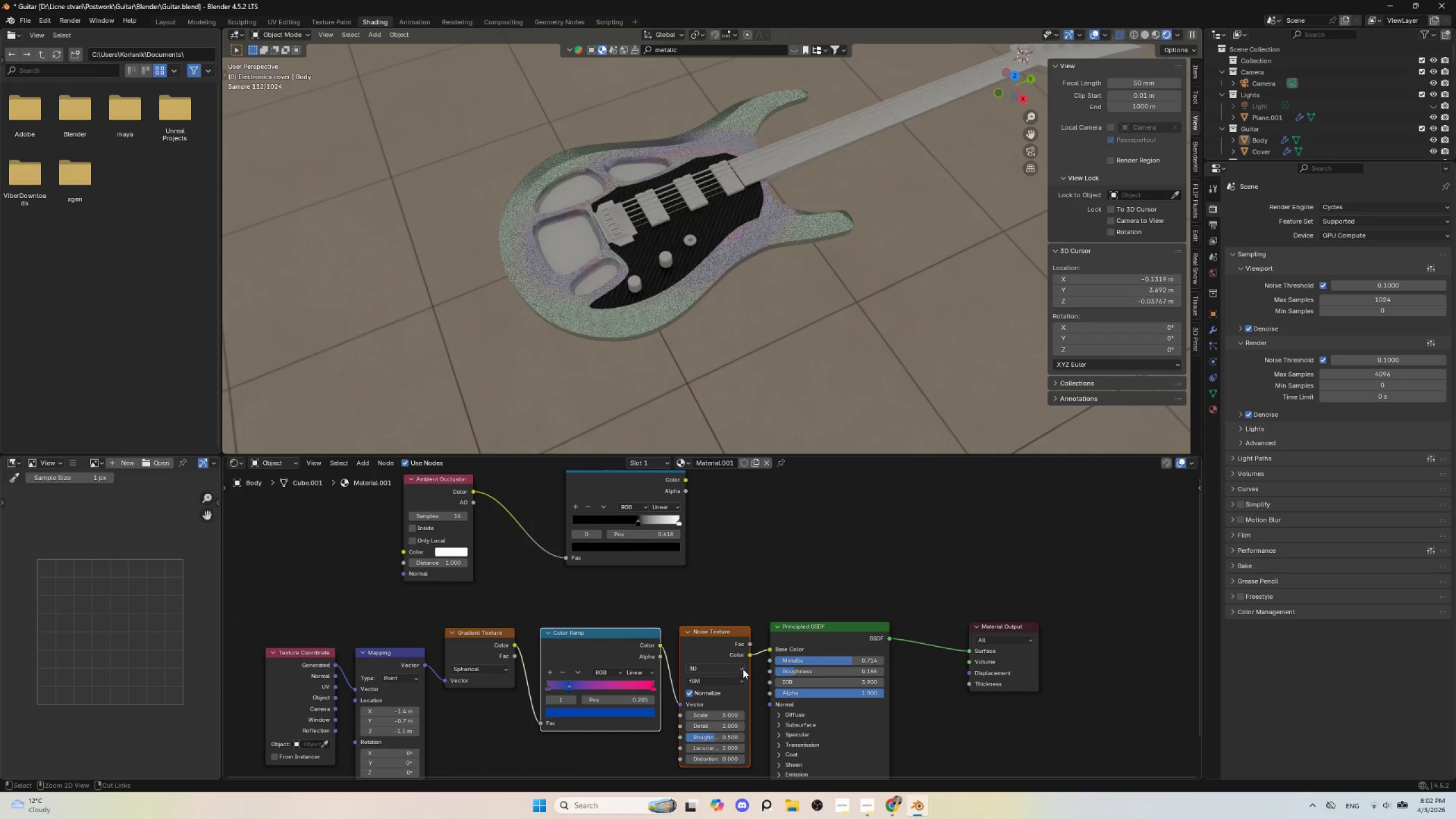 
key(Control+Z)
 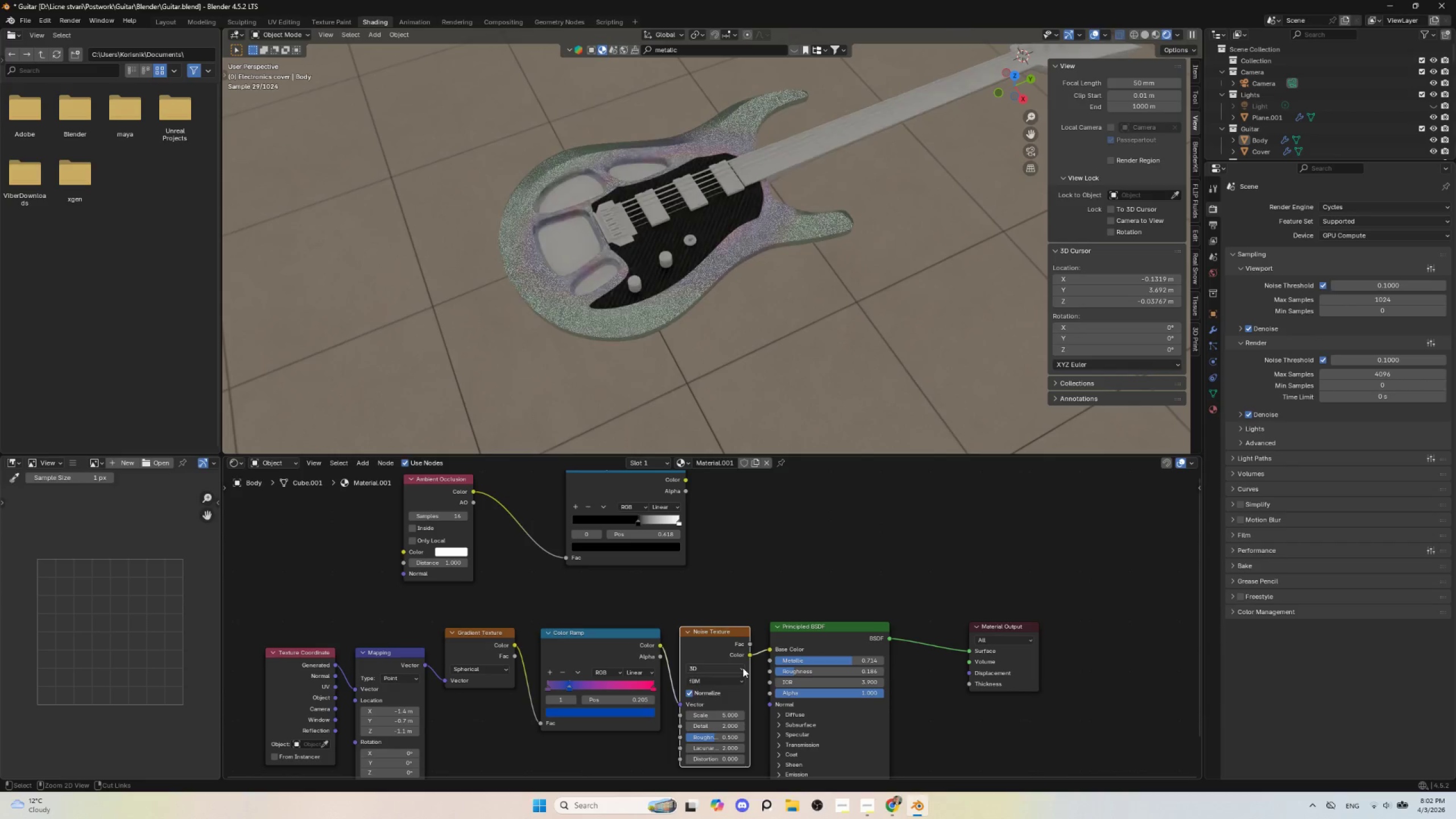 
key(Control+Z)
 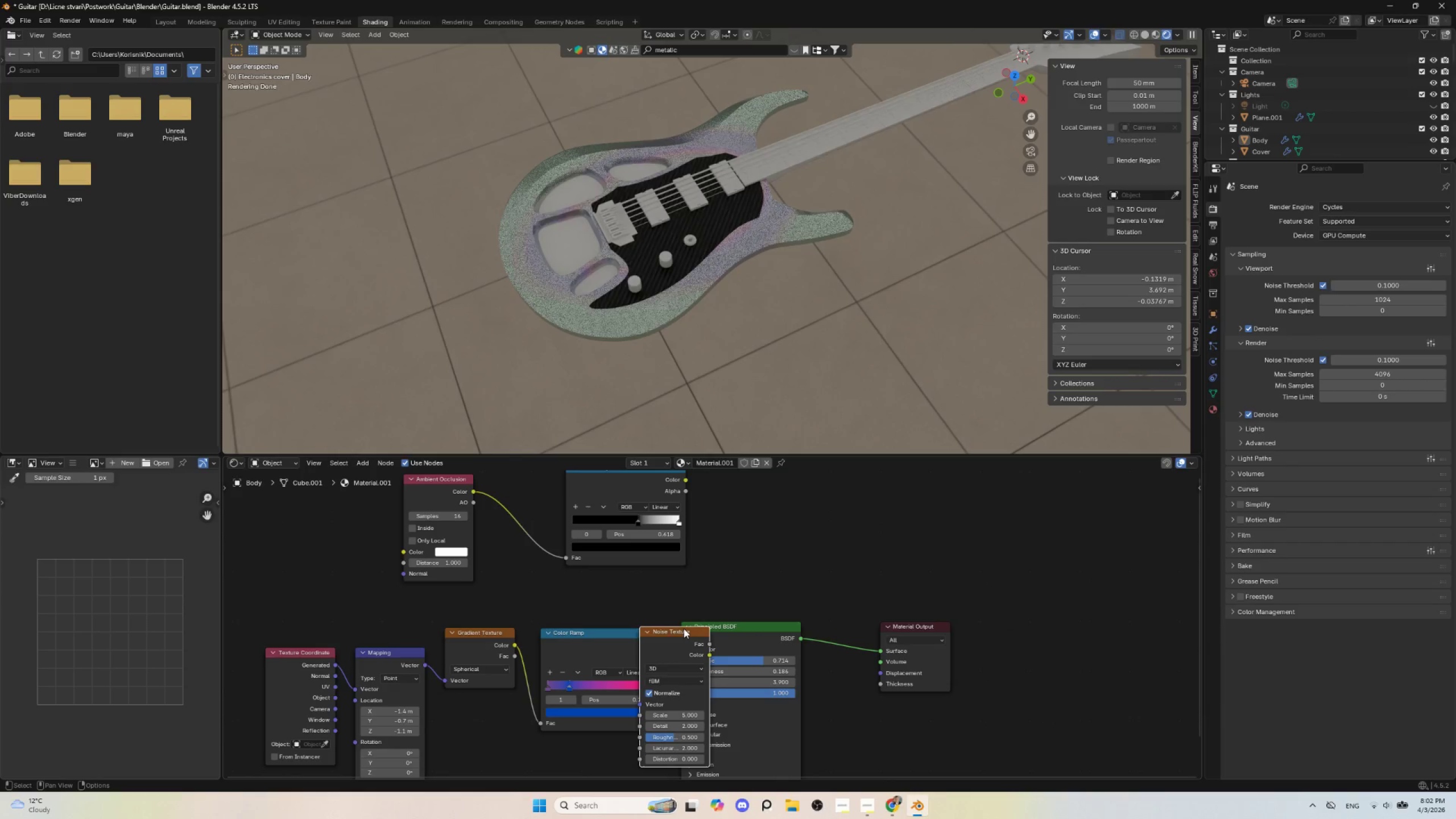 
left_click_drag(start_coordinate=[684, 628], to_coordinate=[588, 731])
 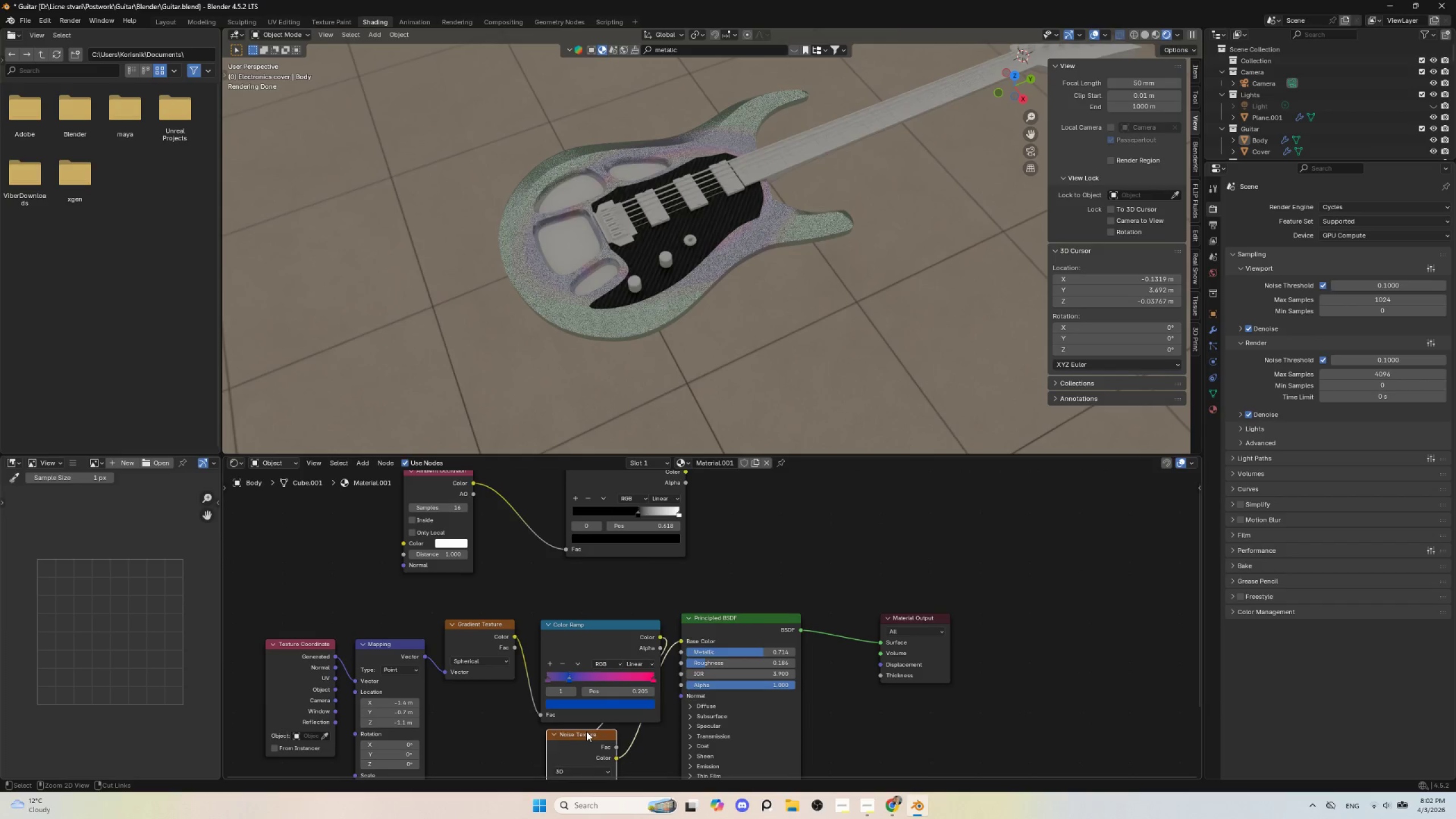 
key(Control+Z)
 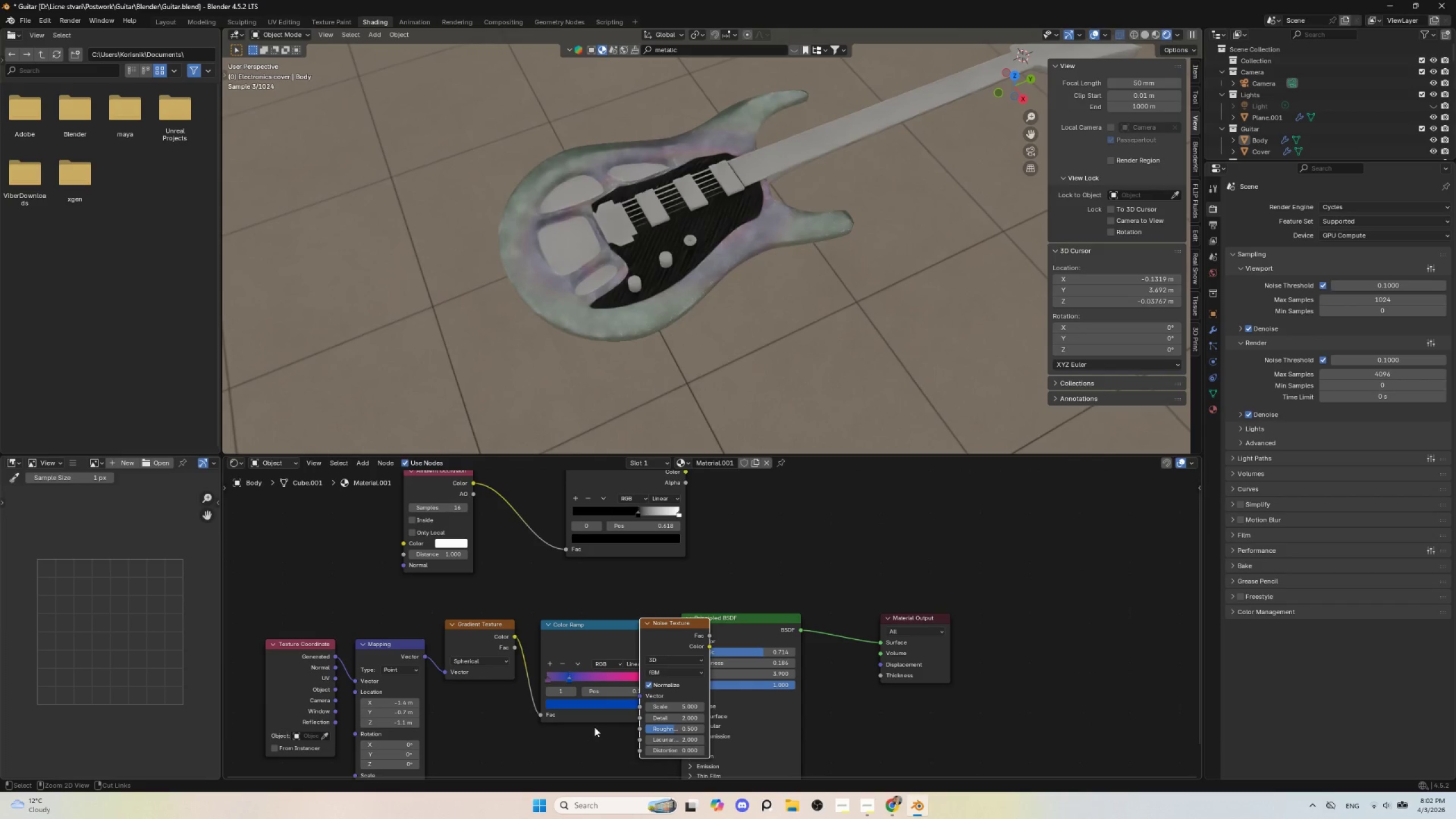 
key(Control+Z)
 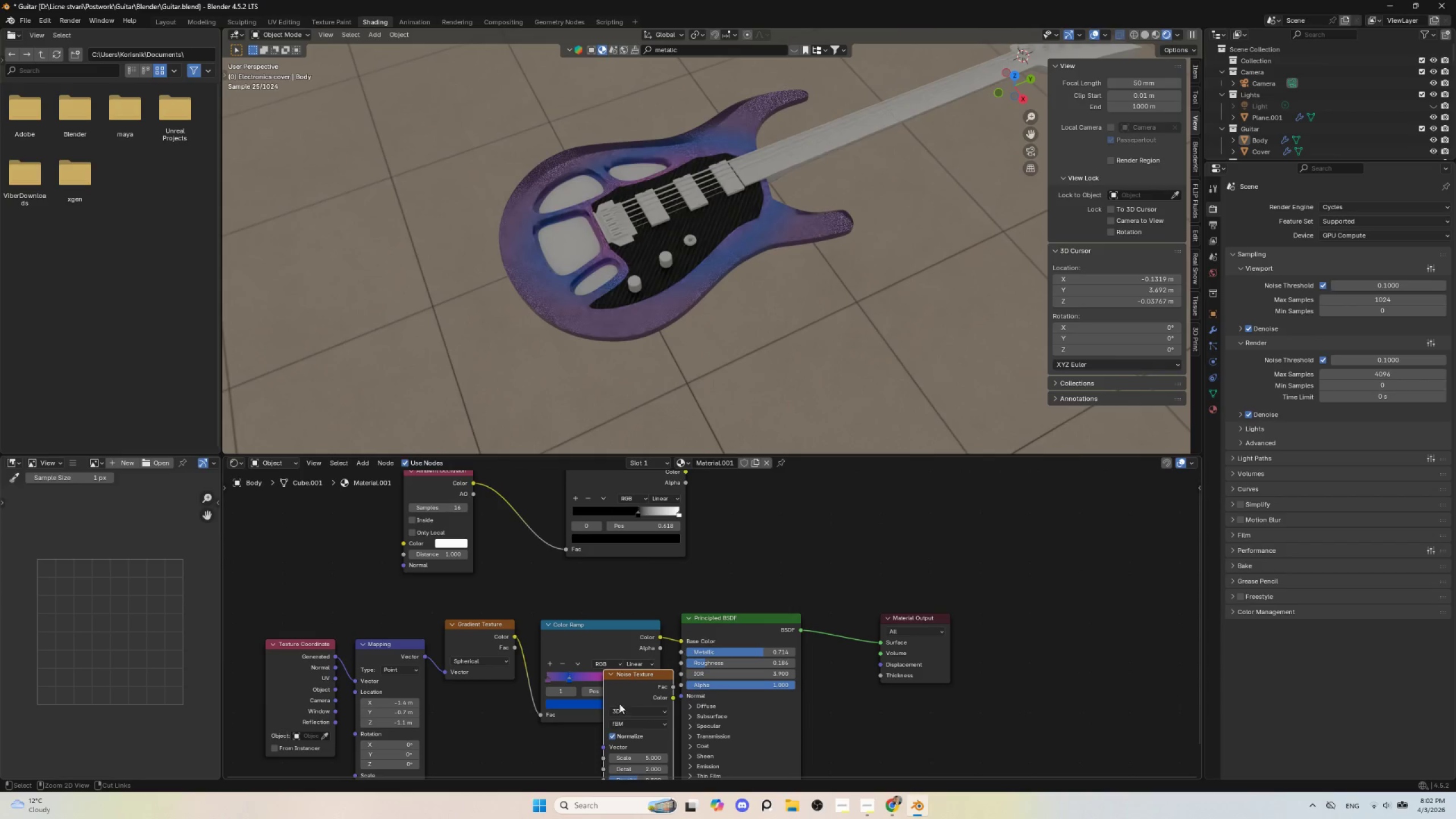 
key(Control+Z)
 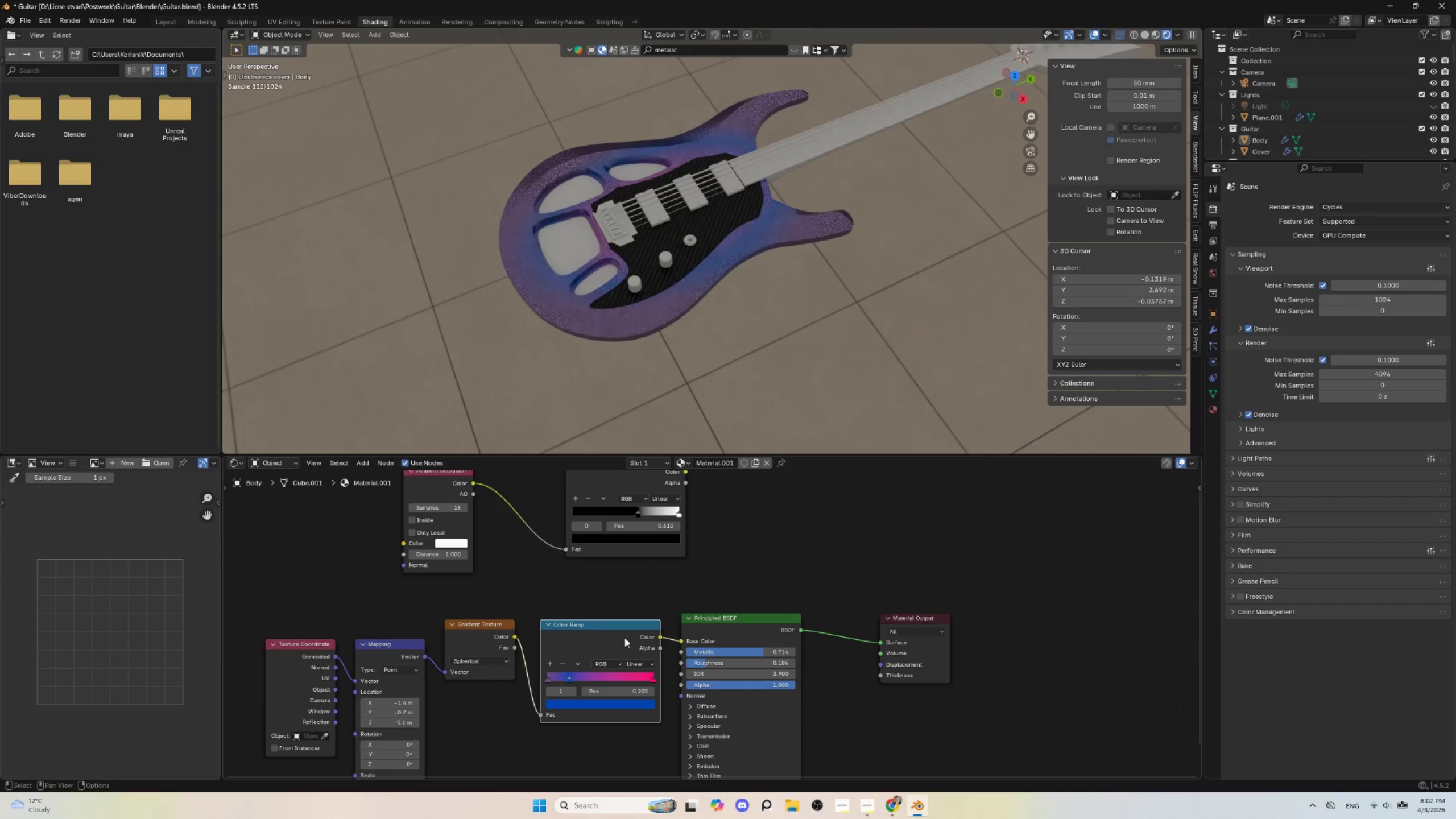 
left_click([611, 629])
 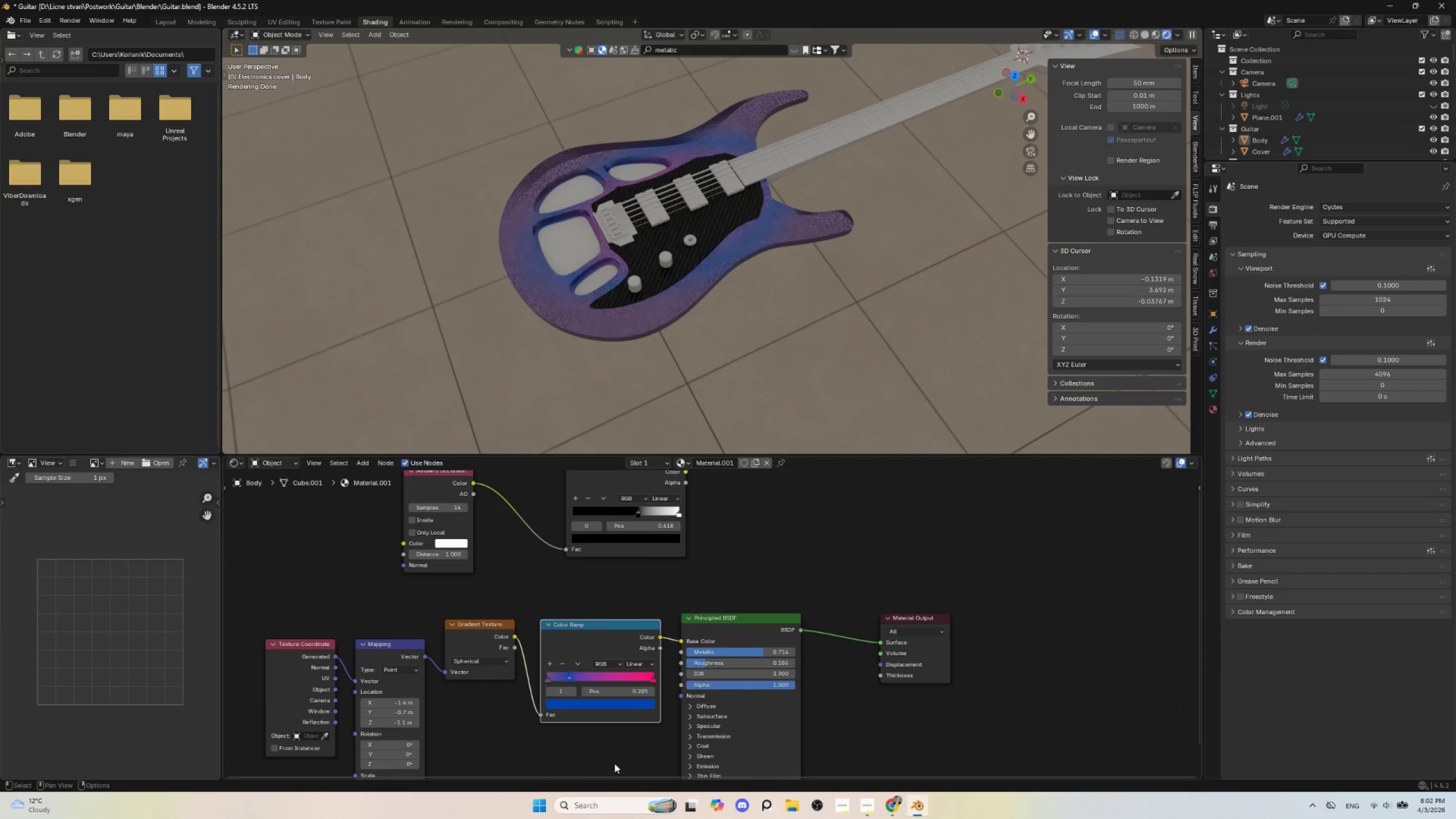 
hold_key(key=ShiftLeft, duration=0.47)
 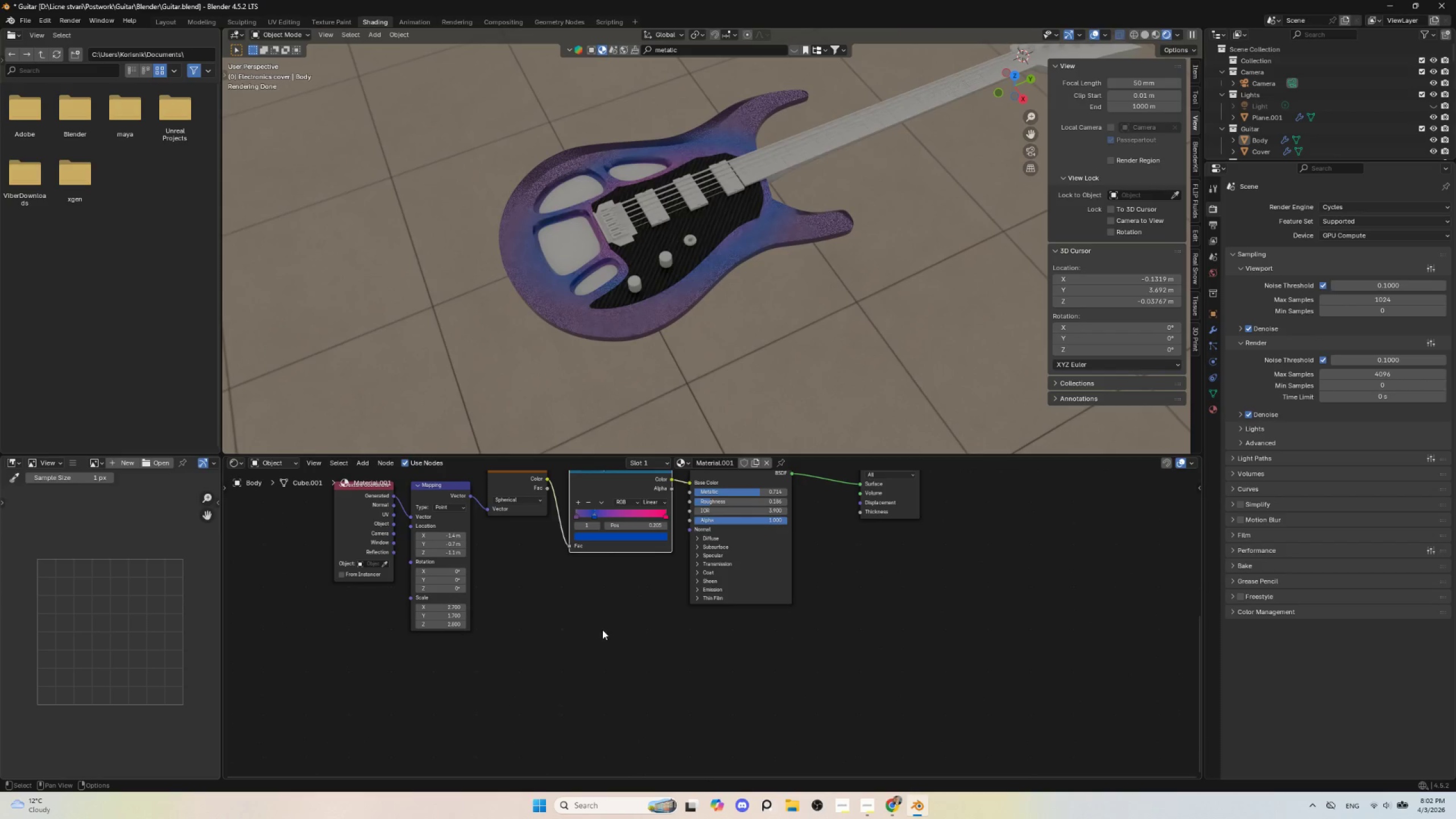 
scroll: coordinate [614, 763], scroll_direction: down, amount: 2.0
 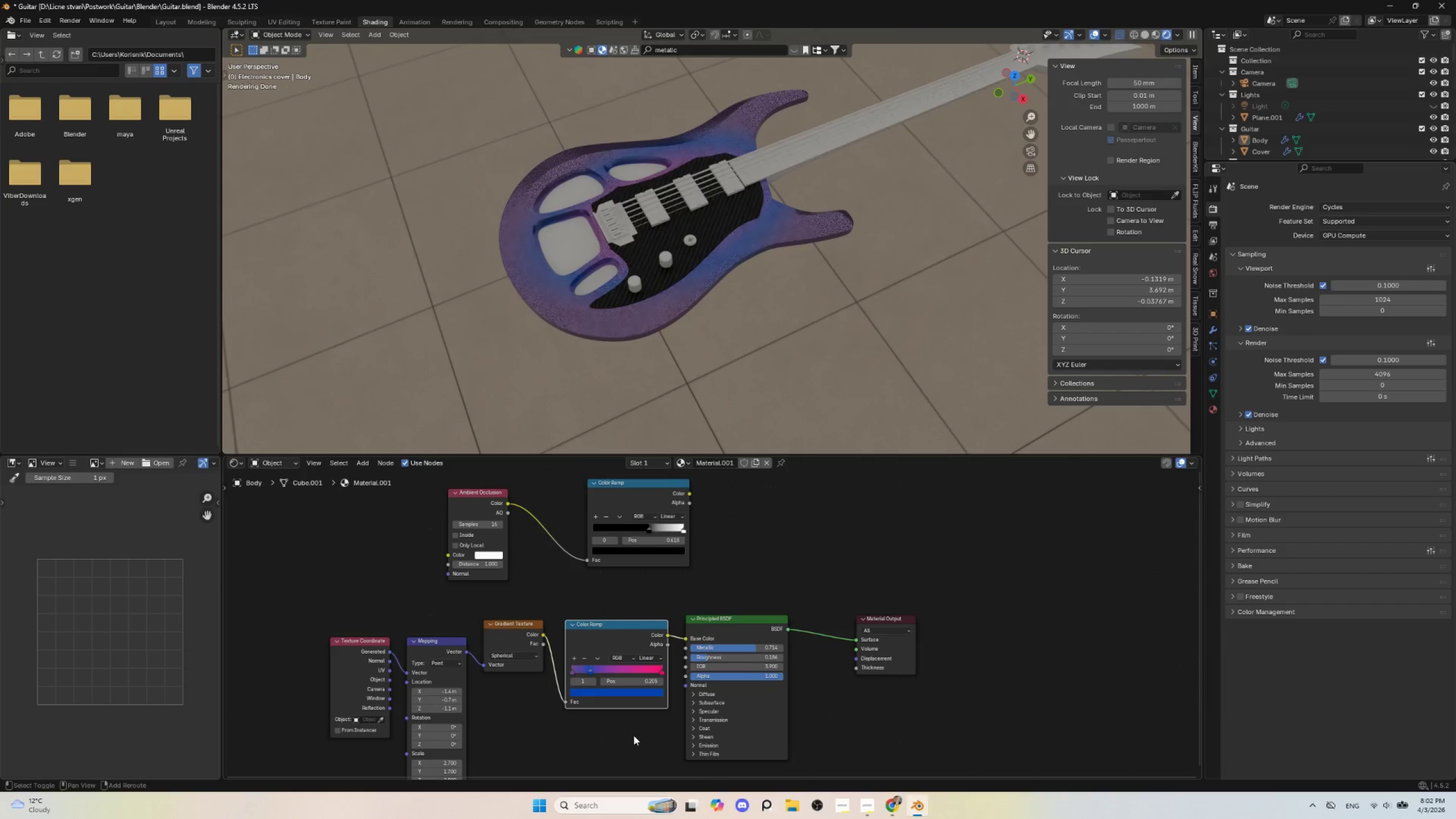 
left_click([602, 630])
 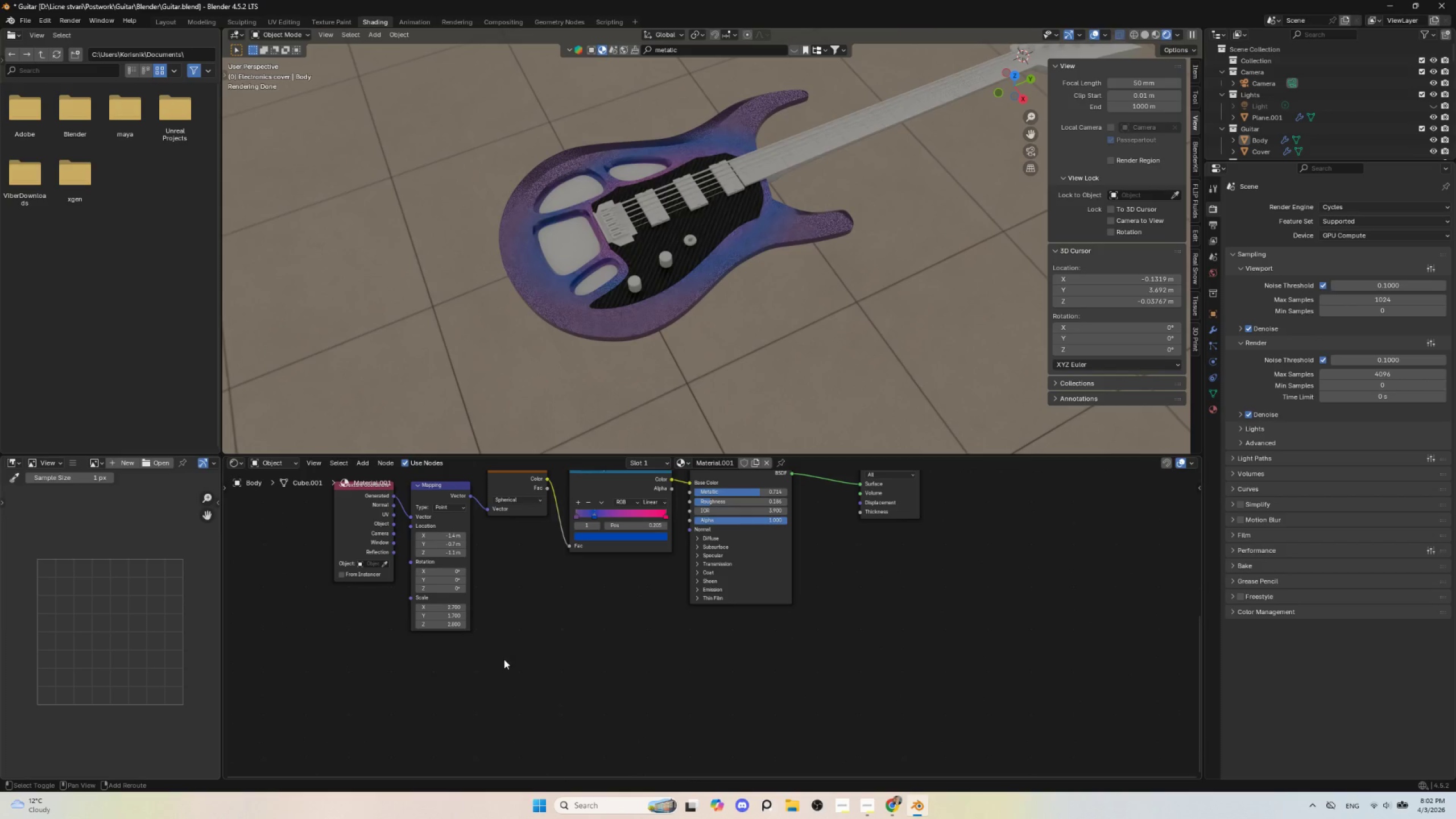 
key(Shift+A)
 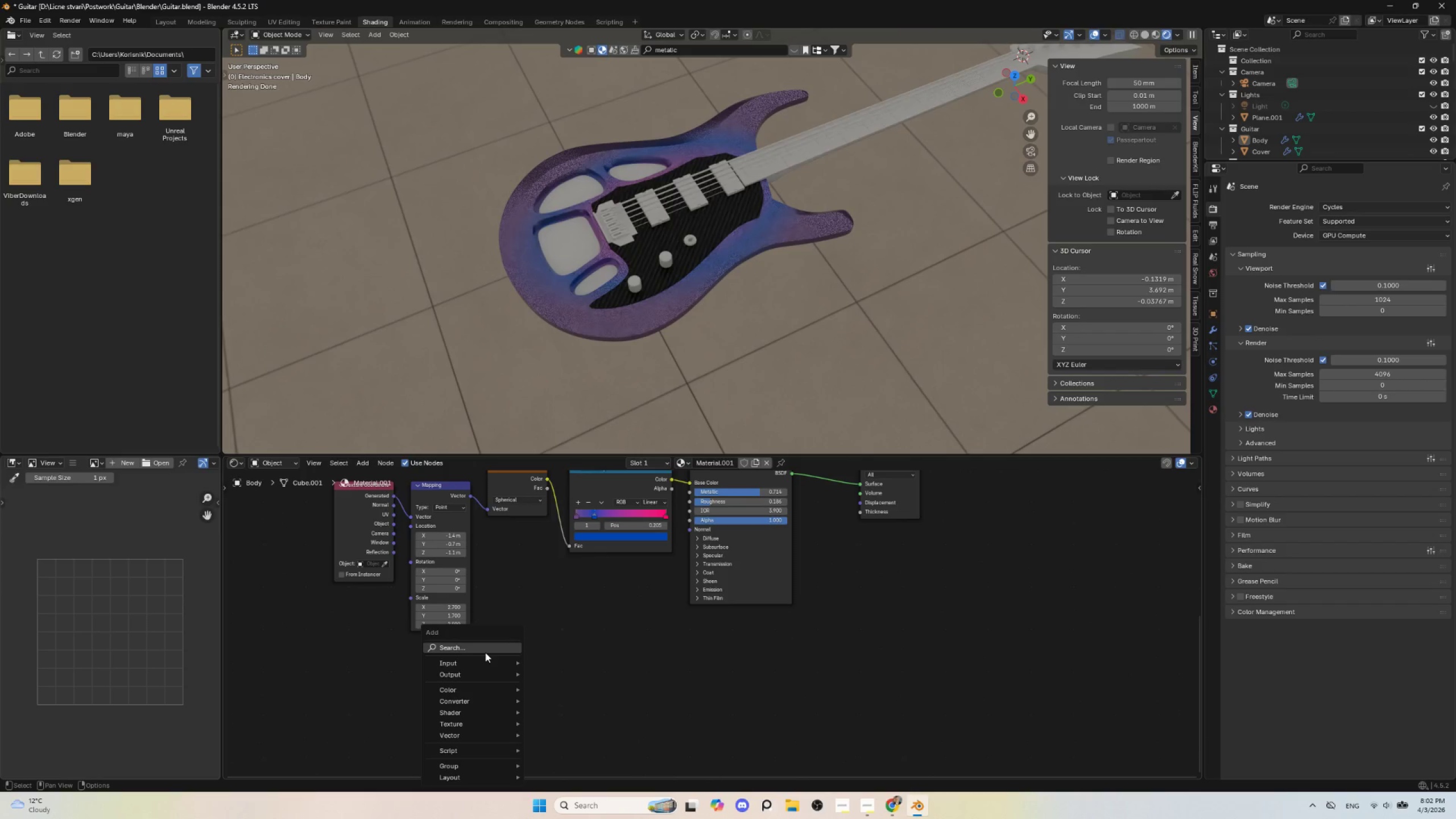 
left_click([485, 652])
 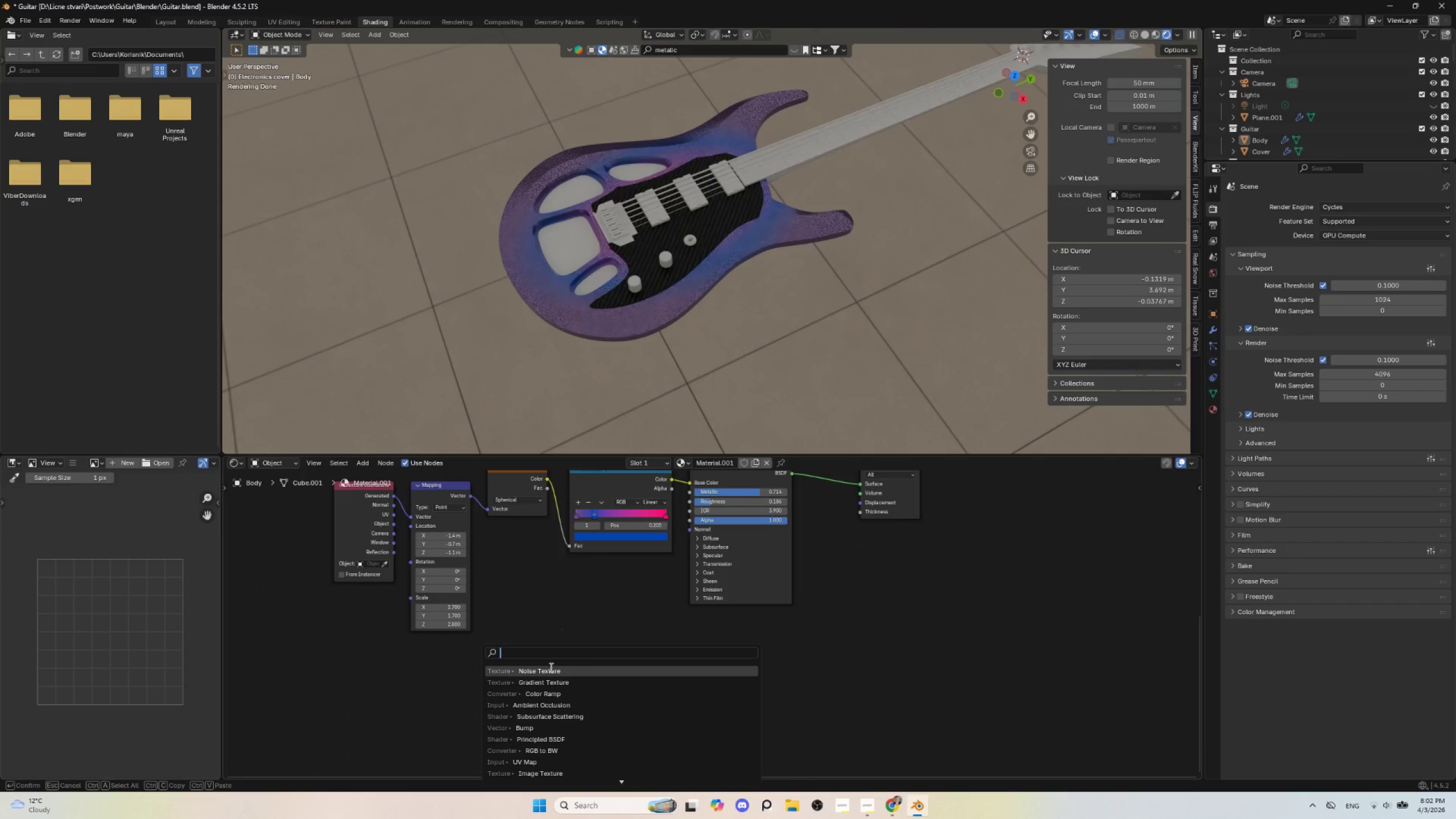 
left_click([550, 669])
 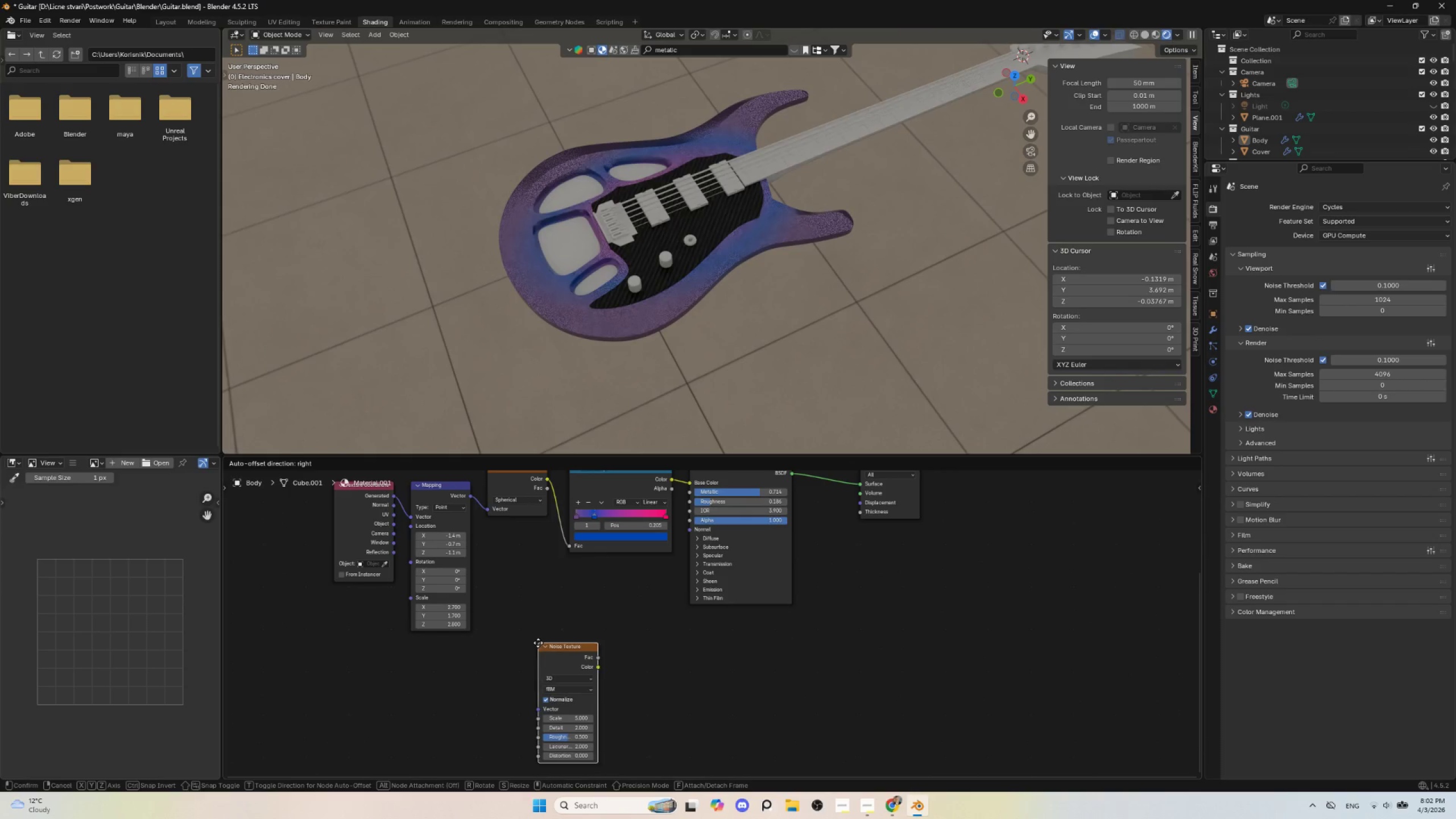 
left_click([538, 643])
 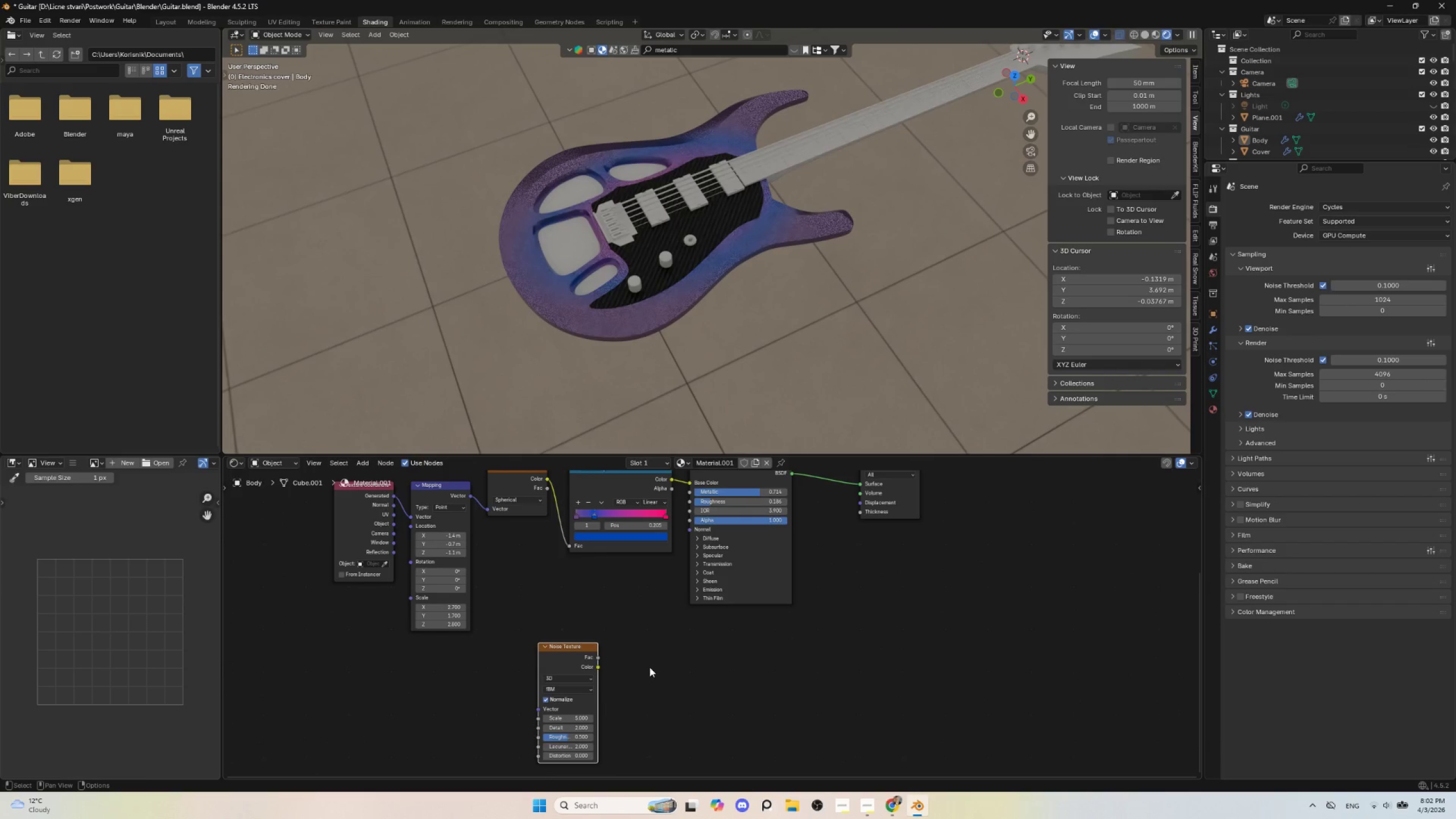 
hold_key(key=ShiftLeft, duration=0.5)
 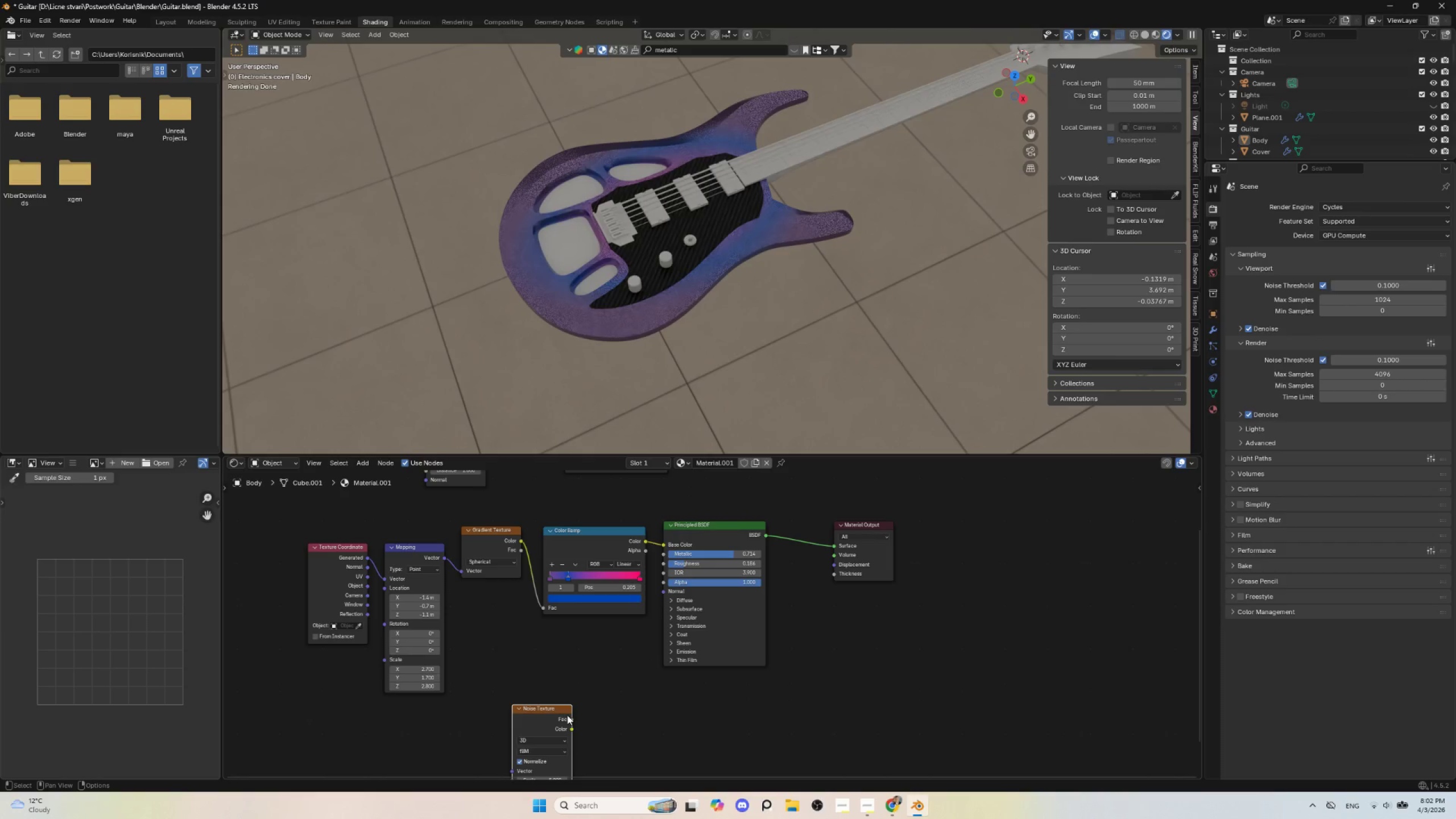 
hold_key(key=ControlLeft, duration=0.69)
hold_key(key=ShiftLeft, duration=0.67)
left_click([556, 708])
 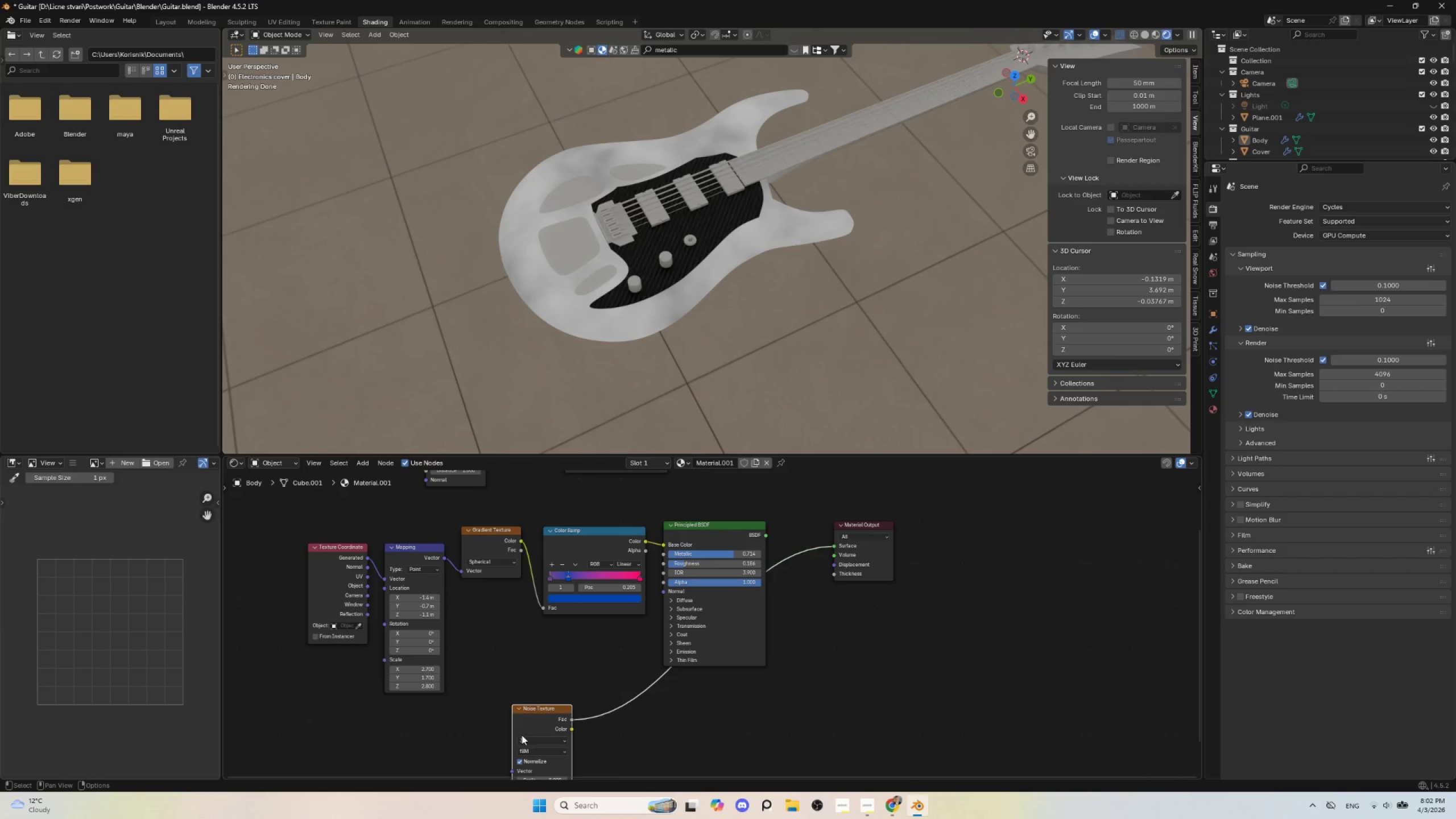 
hold_key(key=ShiftLeft, duration=0.66)
 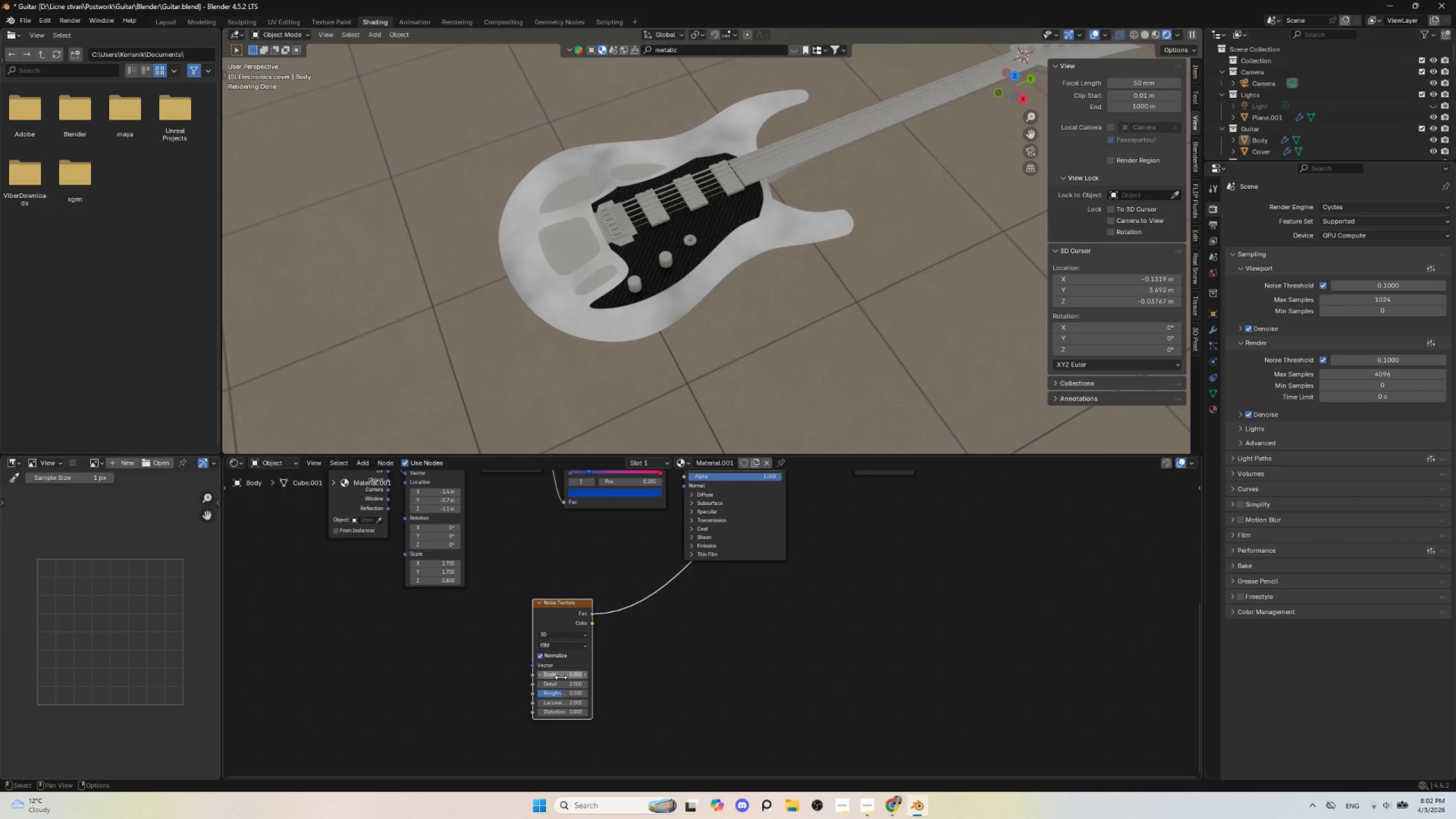 
left_click_drag(start_coordinate=[561, 677], to_coordinate=[831, 547])
 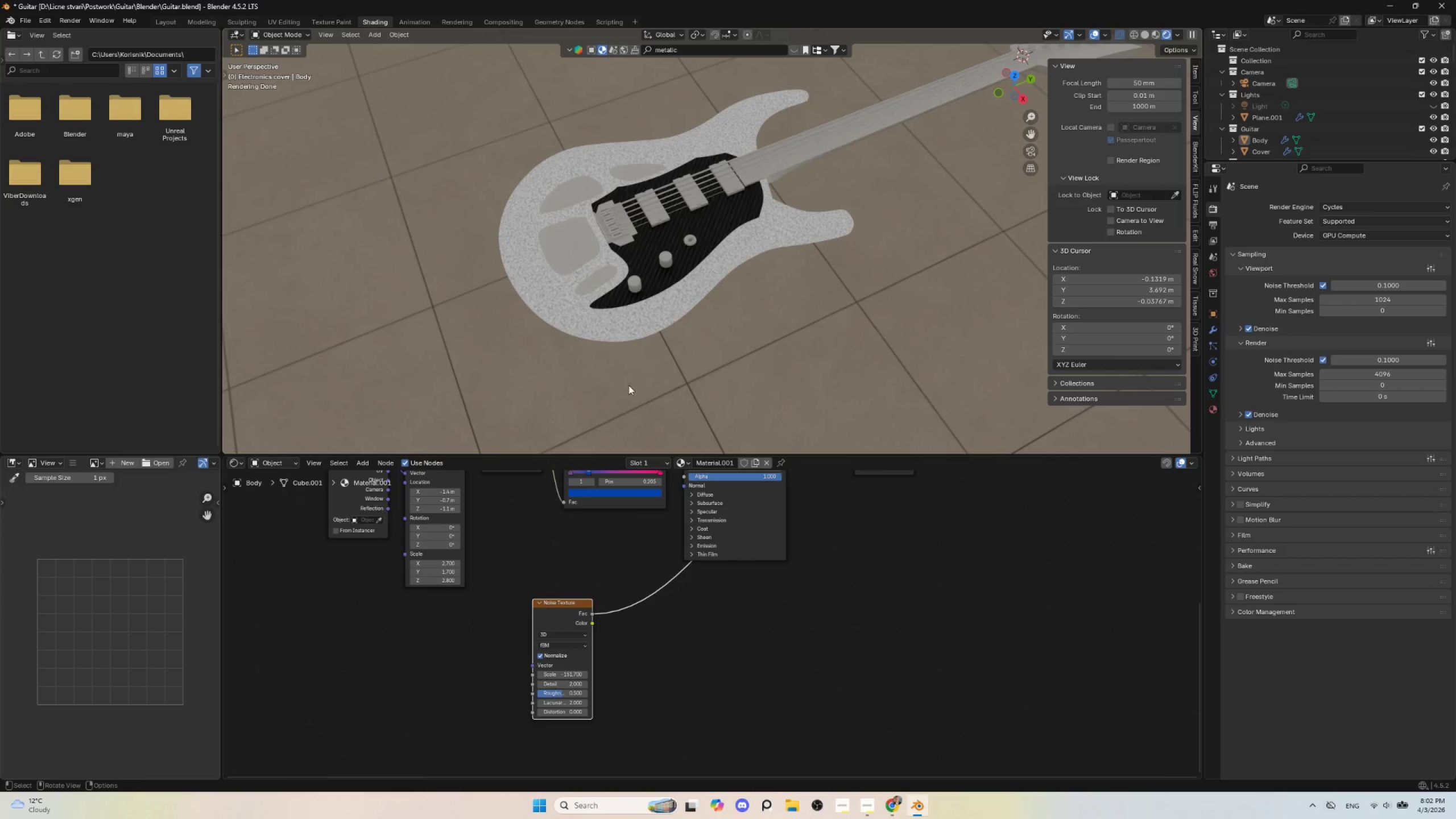 
hold_key(key=ShiftLeft, duration=0.56)
 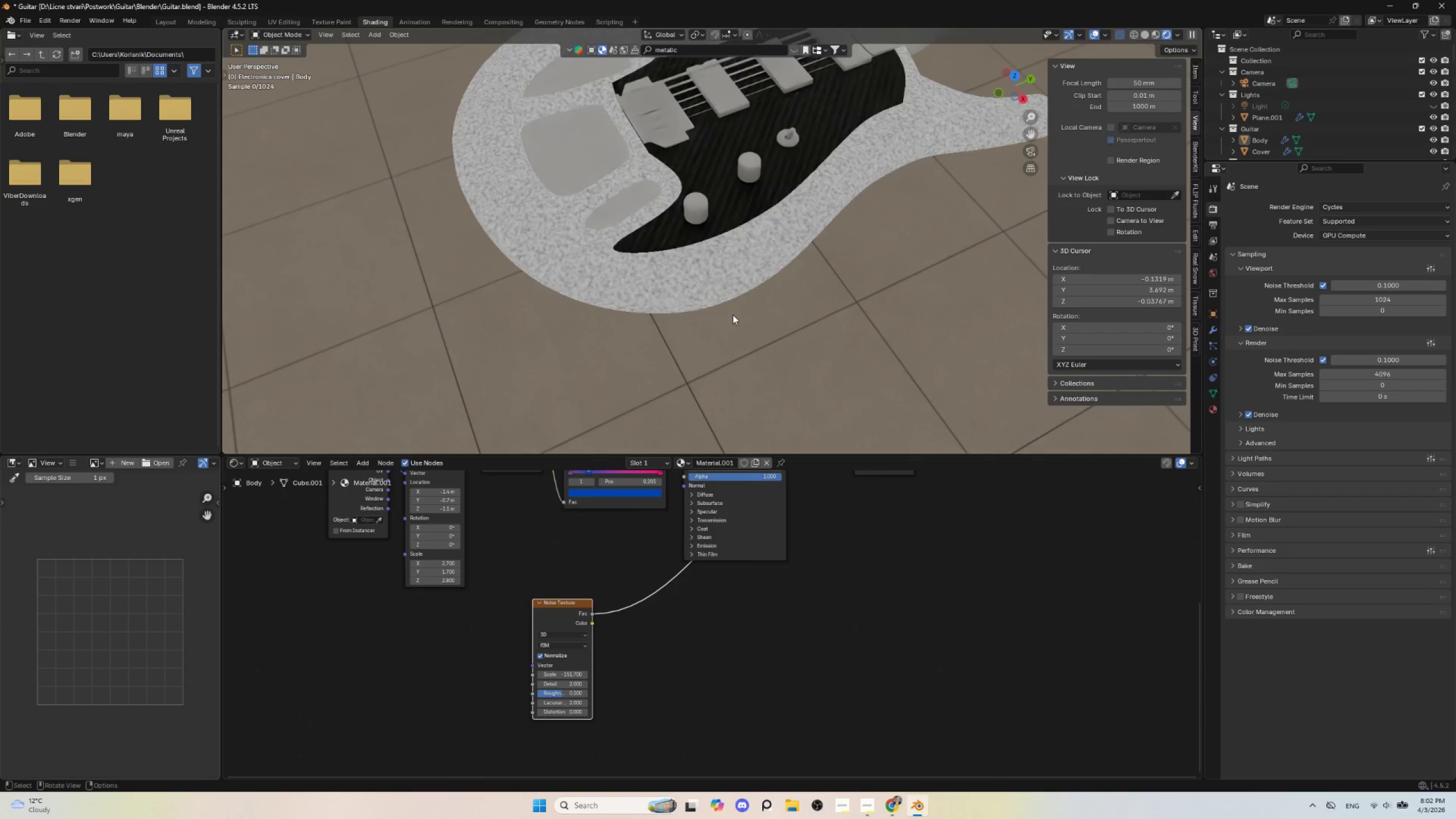 
scroll: coordinate [733, 315], scroll_direction: up, amount: 6.0
 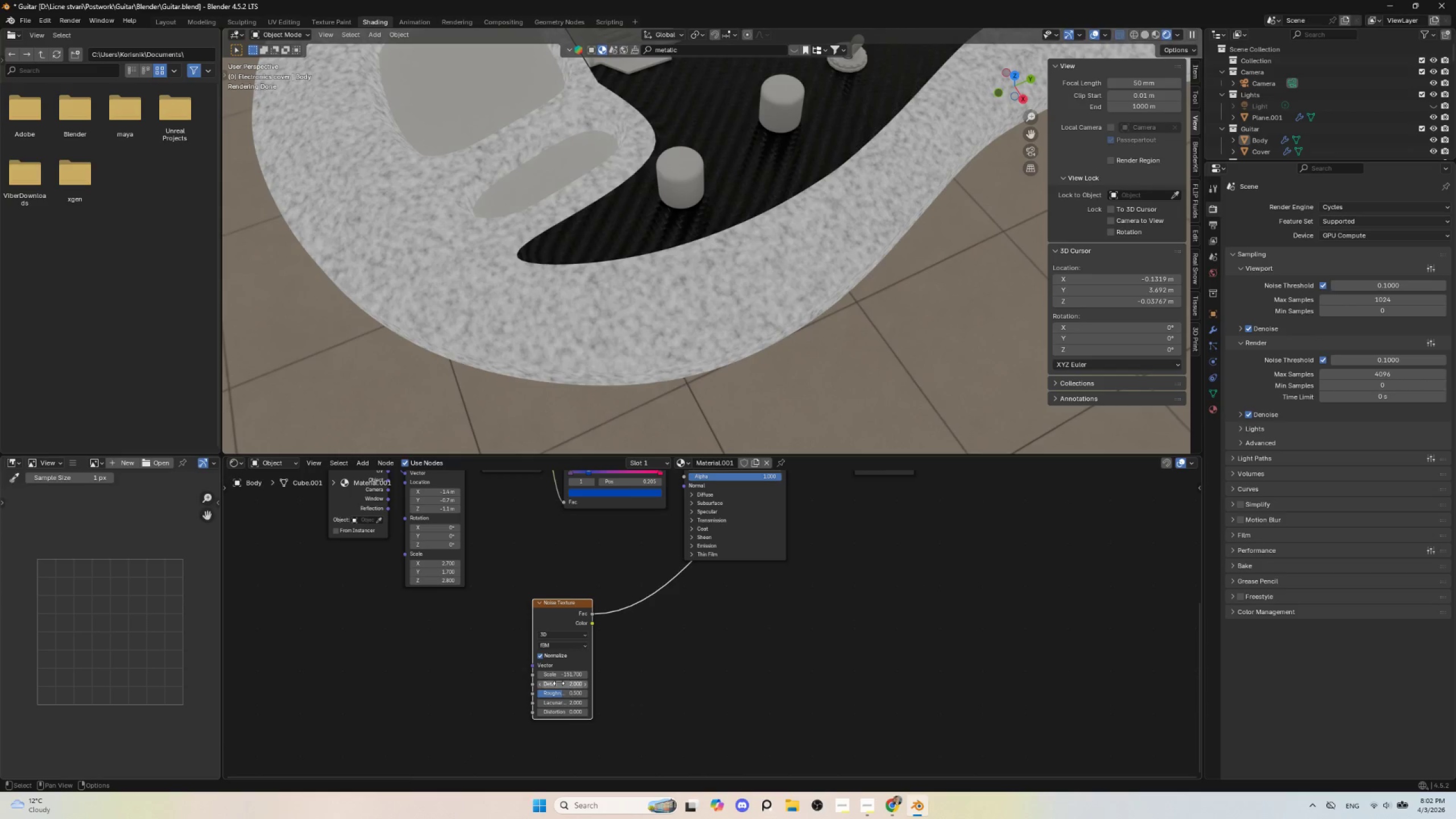 
left_click_drag(start_coordinate=[559, 684], to_coordinate=[758, 640])
 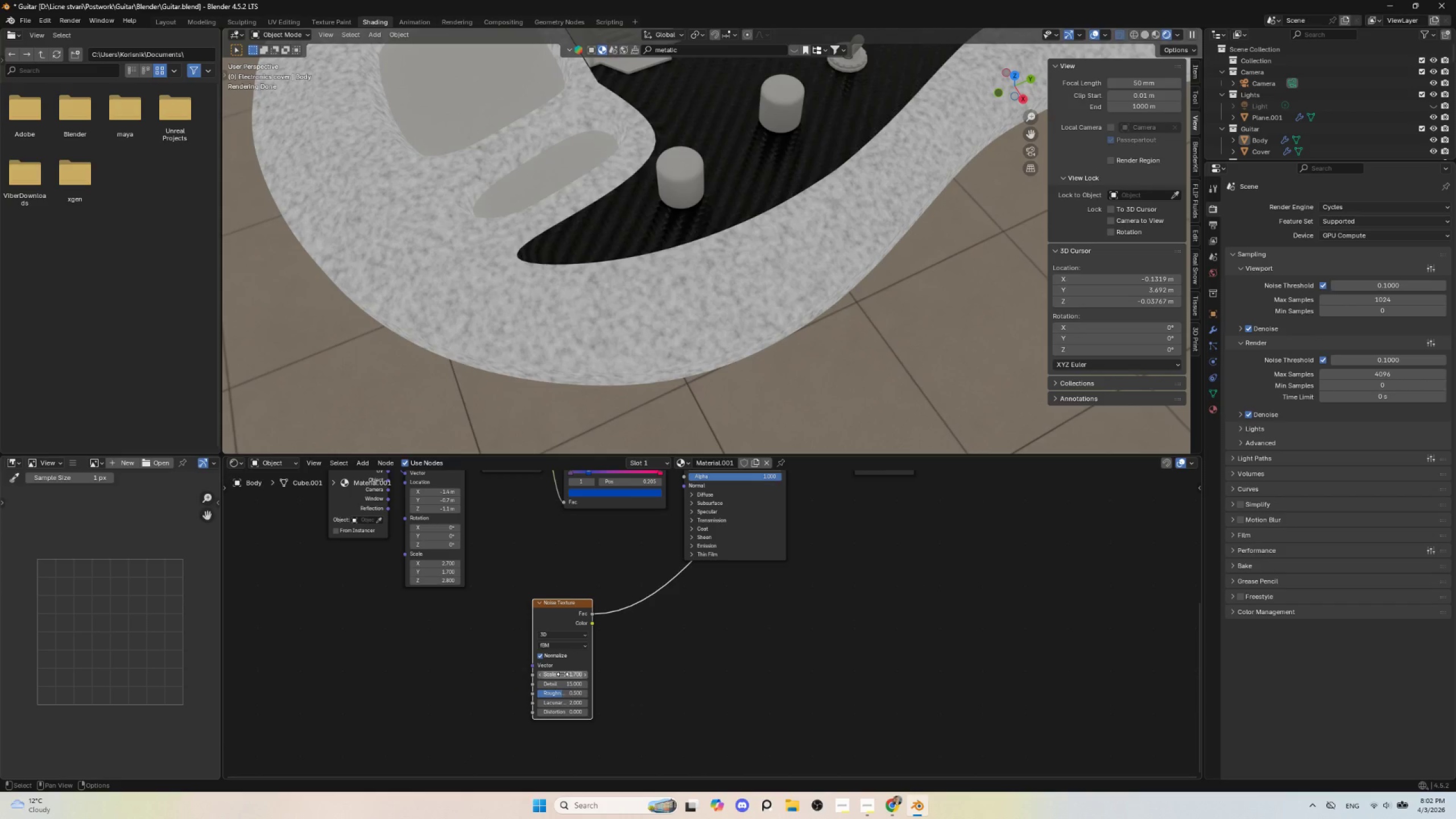 
left_click_drag(start_coordinate=[562, 674], to_coordinate=[783, 483])
 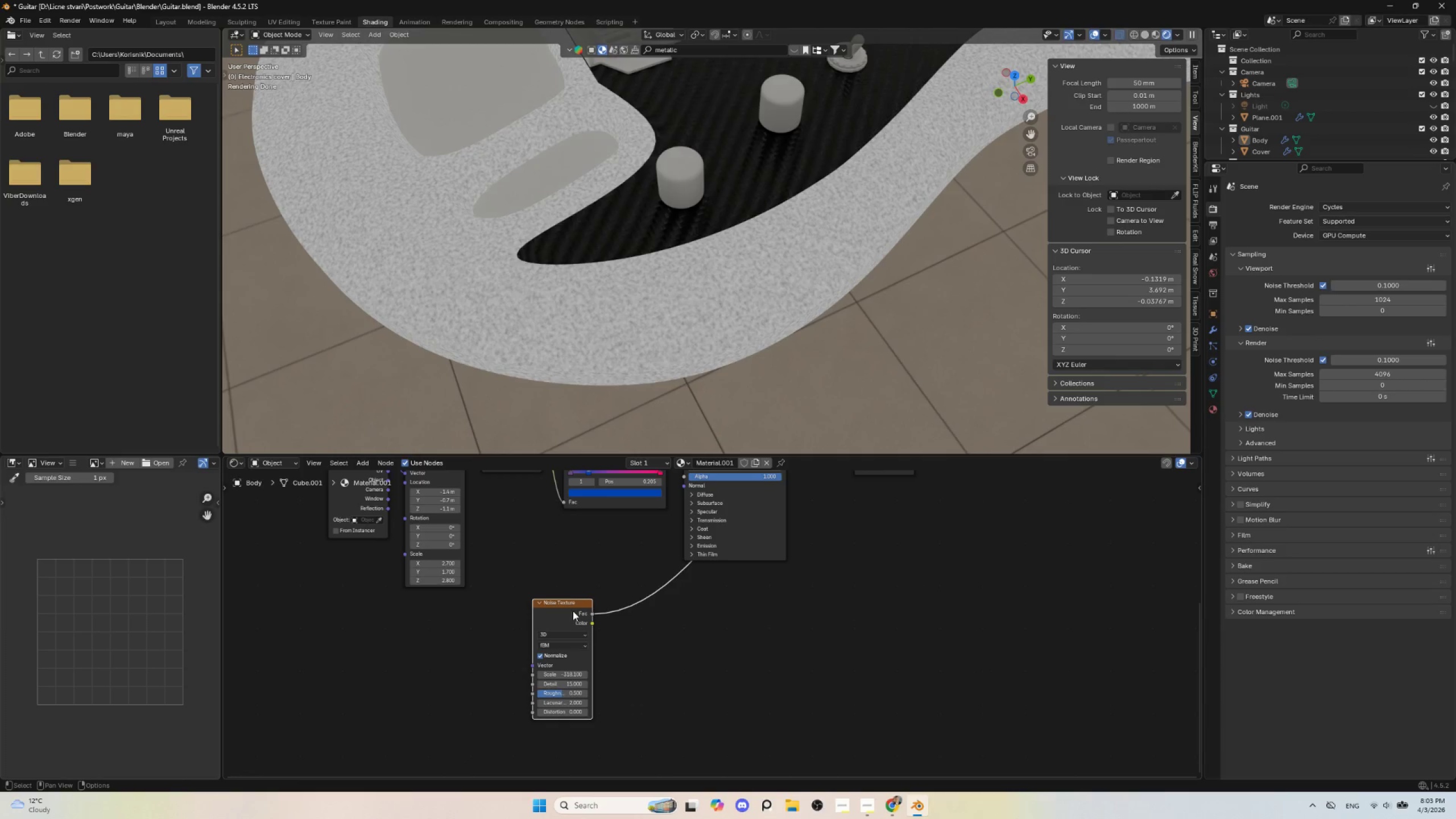 
scroll: coordinate [668, 654], scroll_direction: down, amount: 5.0
 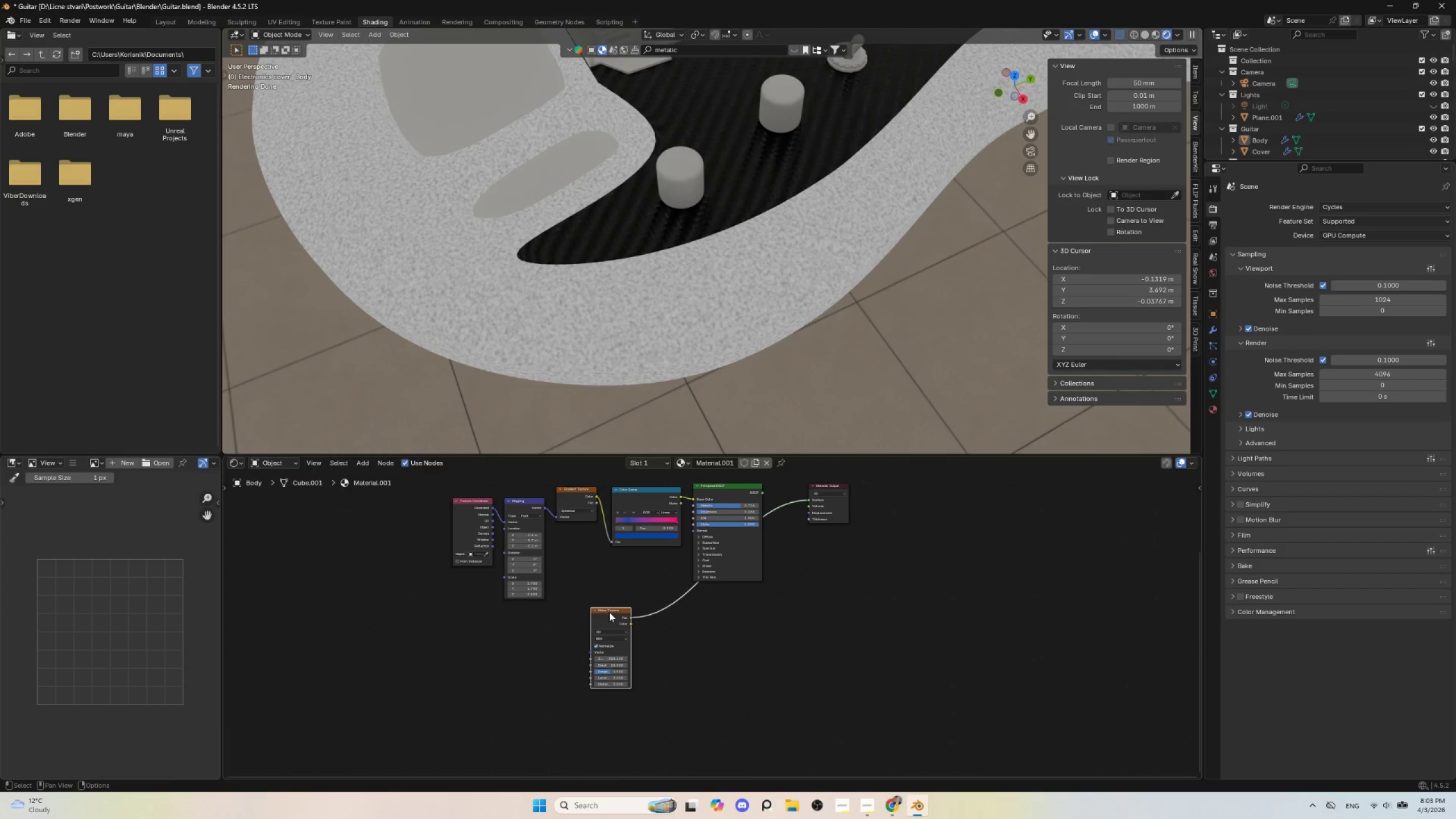 
left_click_drag(start_coordinate=[609, 612], to_coordinate=[513, 638])
 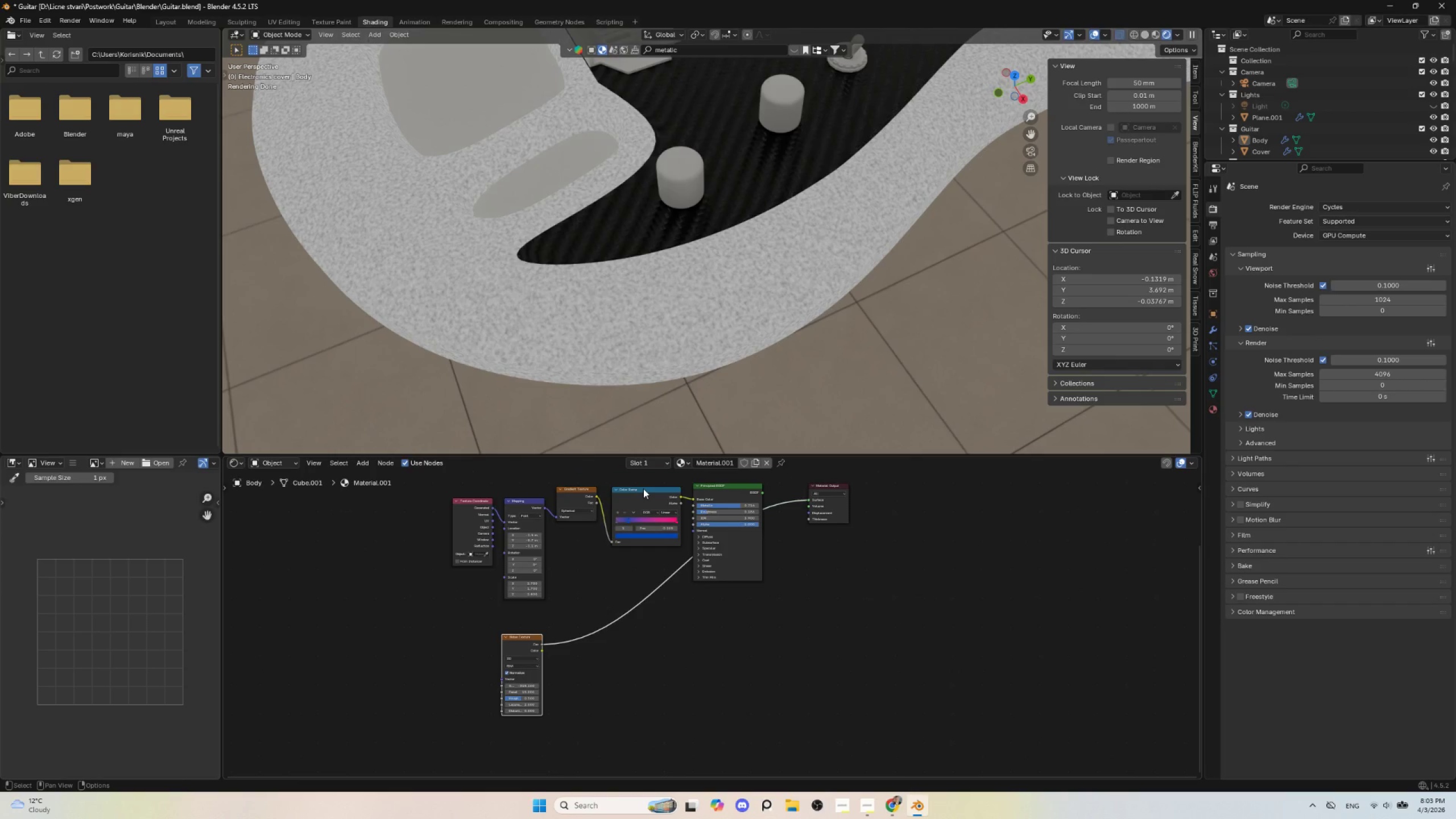 
left_click([643, 489])
 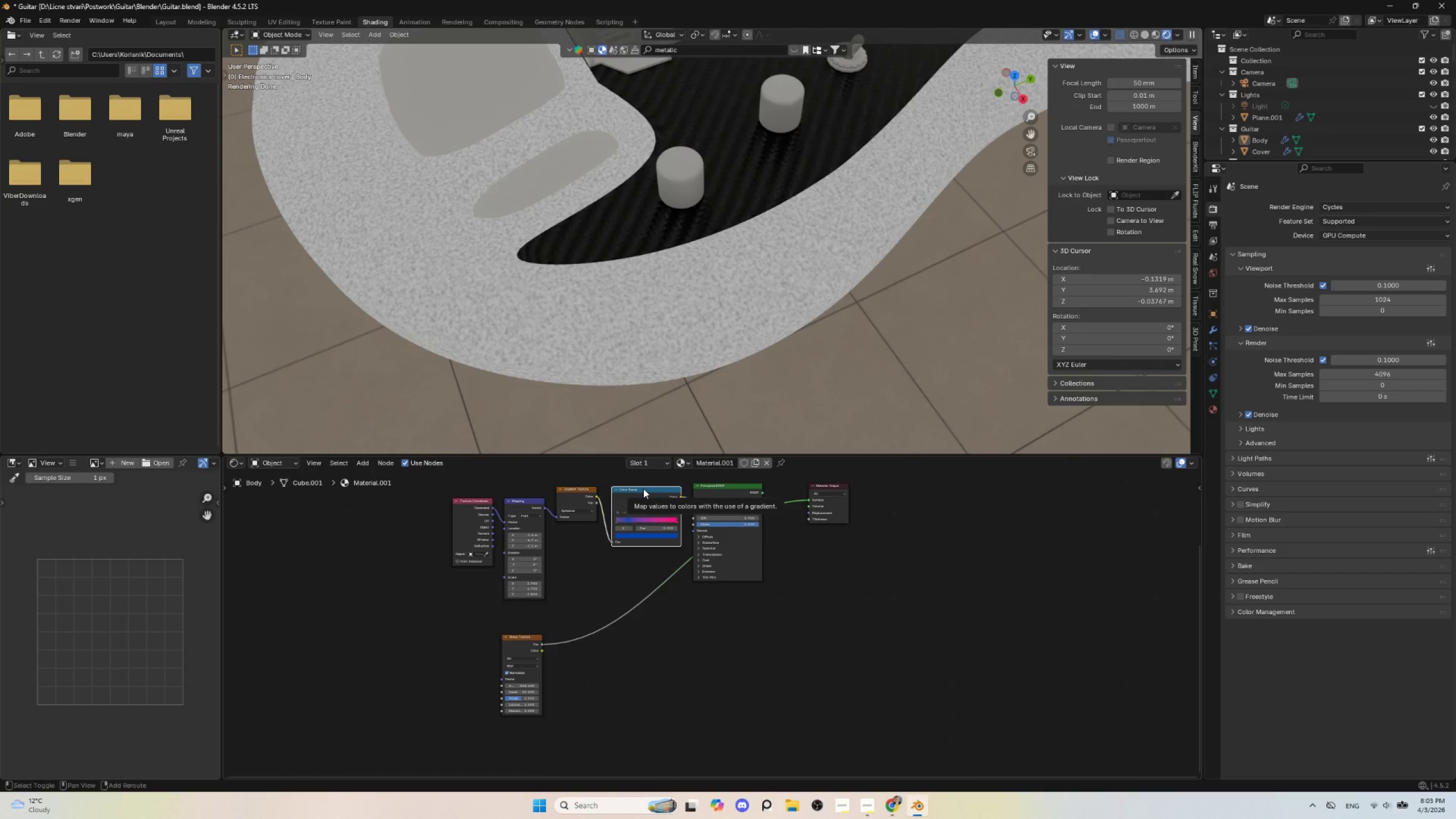 
key(Shift+D)
 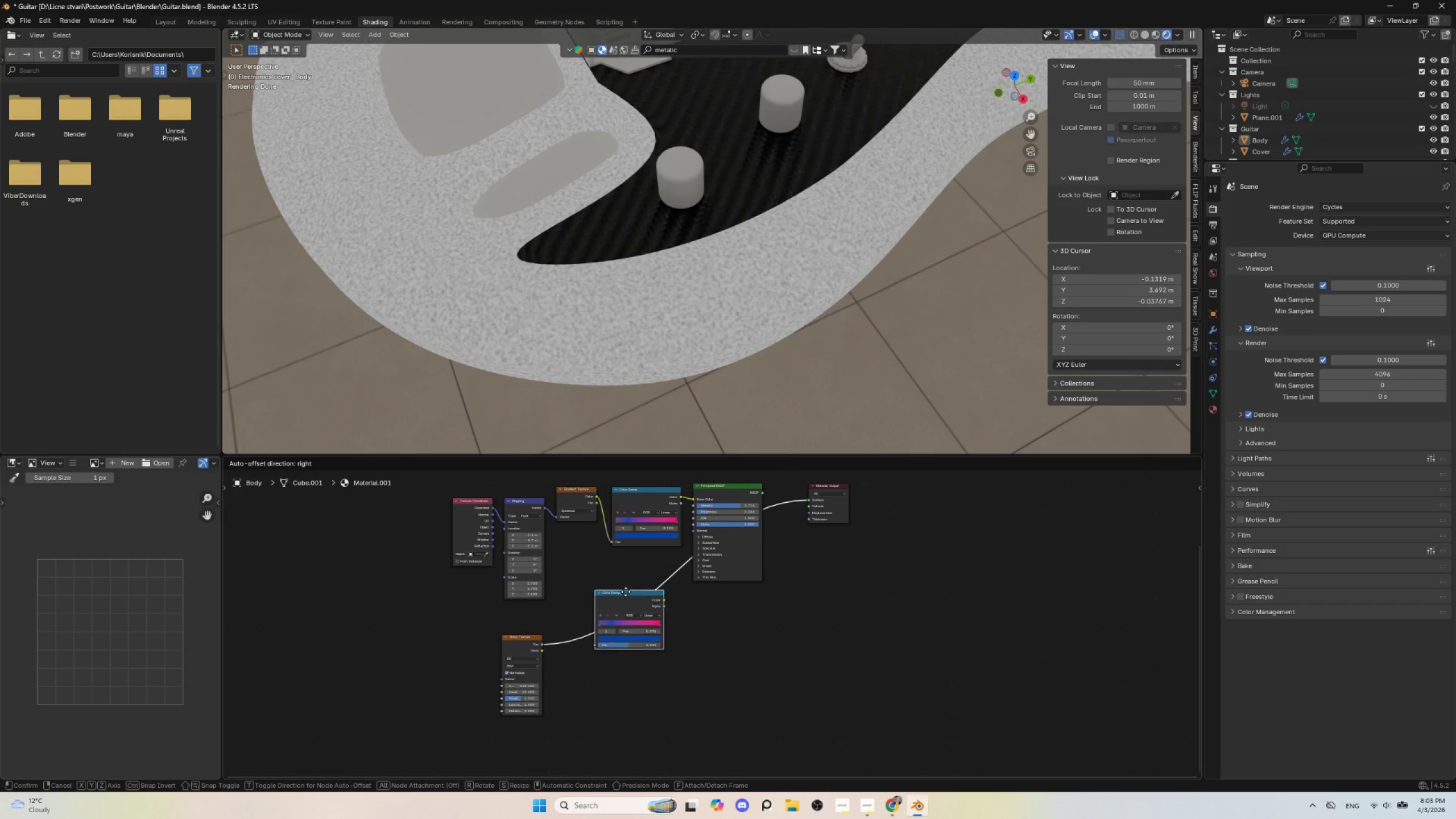 
left_click([626, 592])
 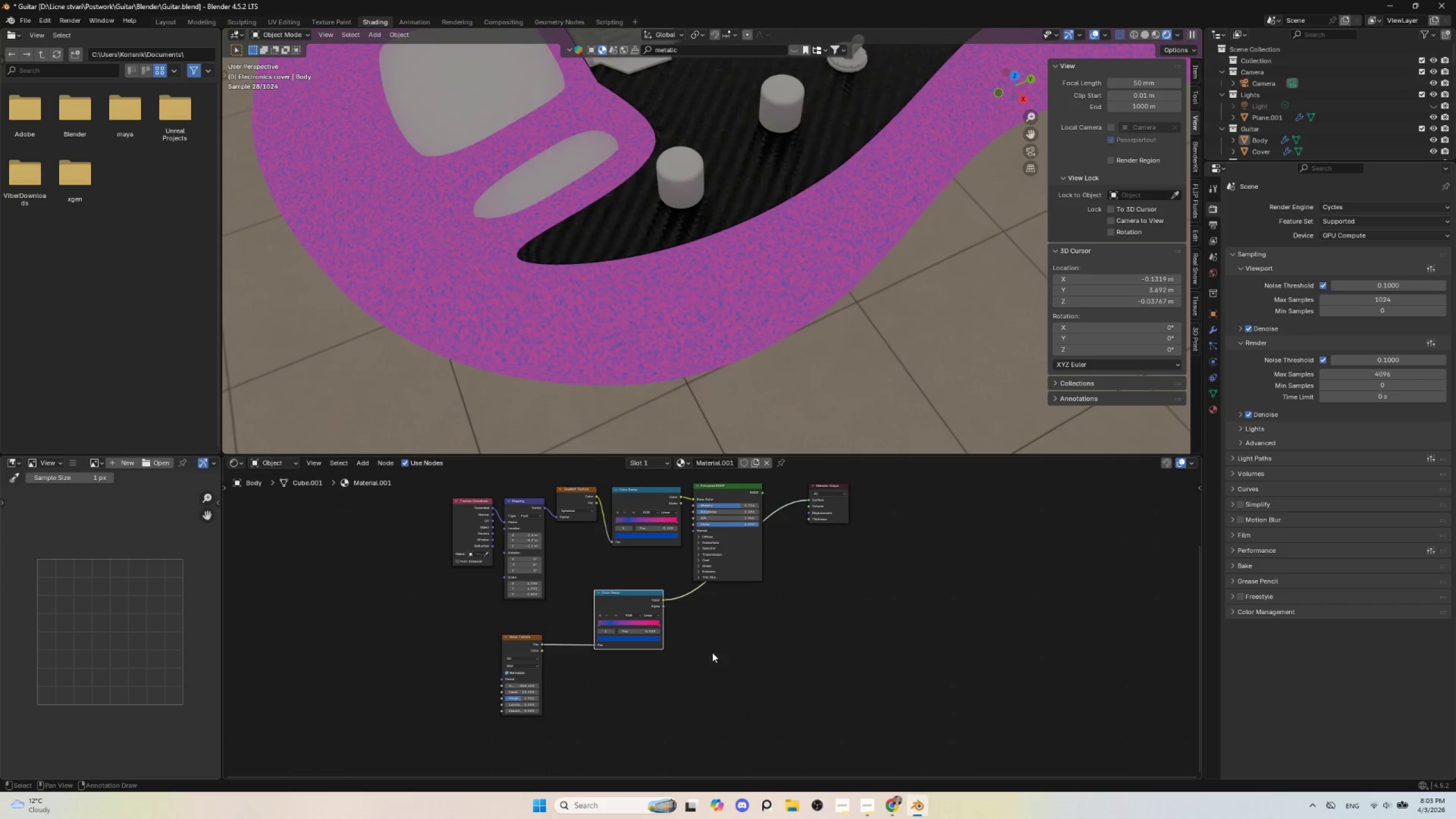 
scroll: coordinate [785, 350], scroll_direction: down, amount: 11.0
 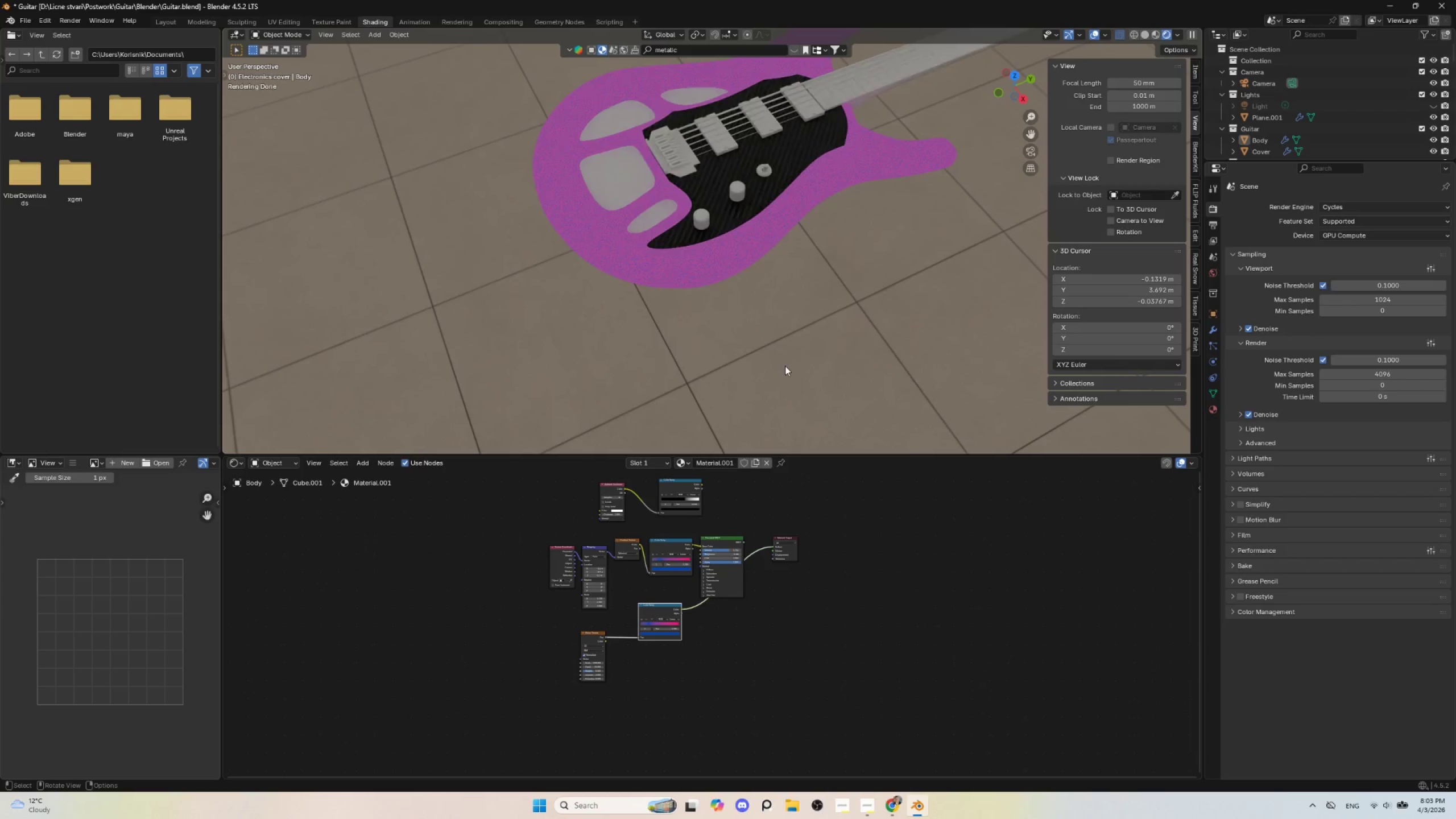 
scroll: coordinate [715, 656], scroll_direction: up, amount: 8.0
 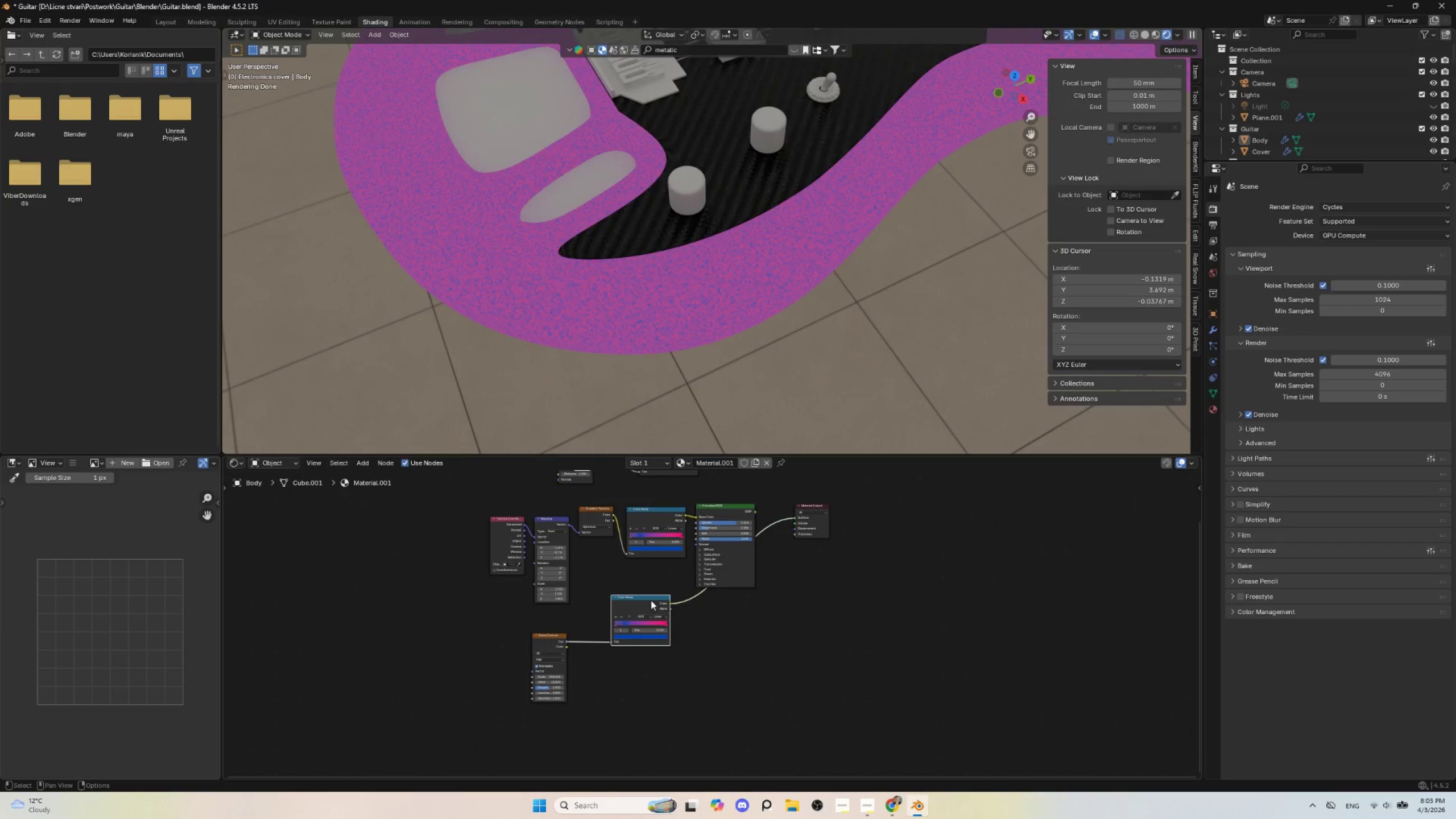 
left_click_drag(start_coordinate=[650, 598], to_coordinate=[681, 652])
 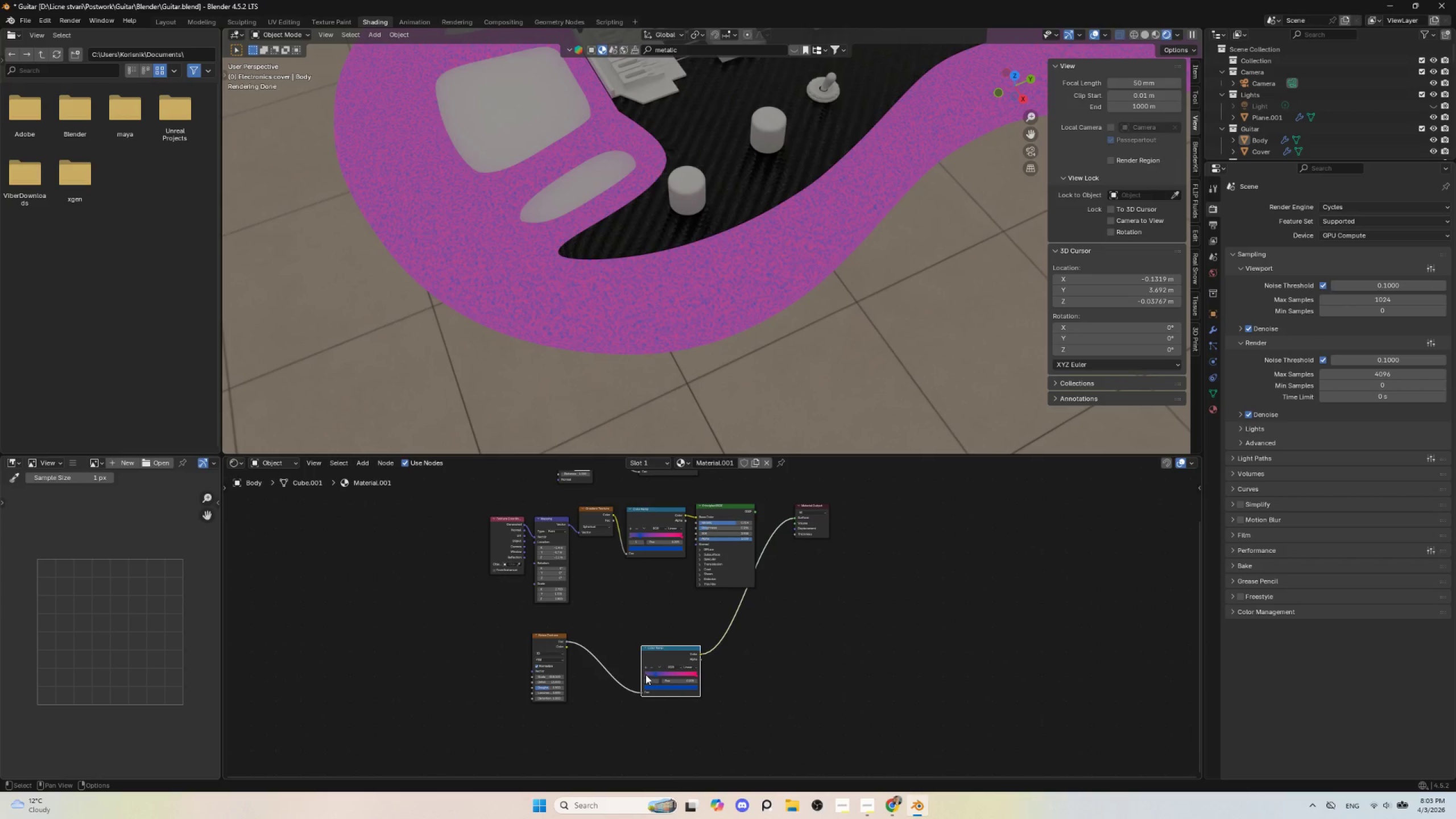 
left_click([646, 675])
 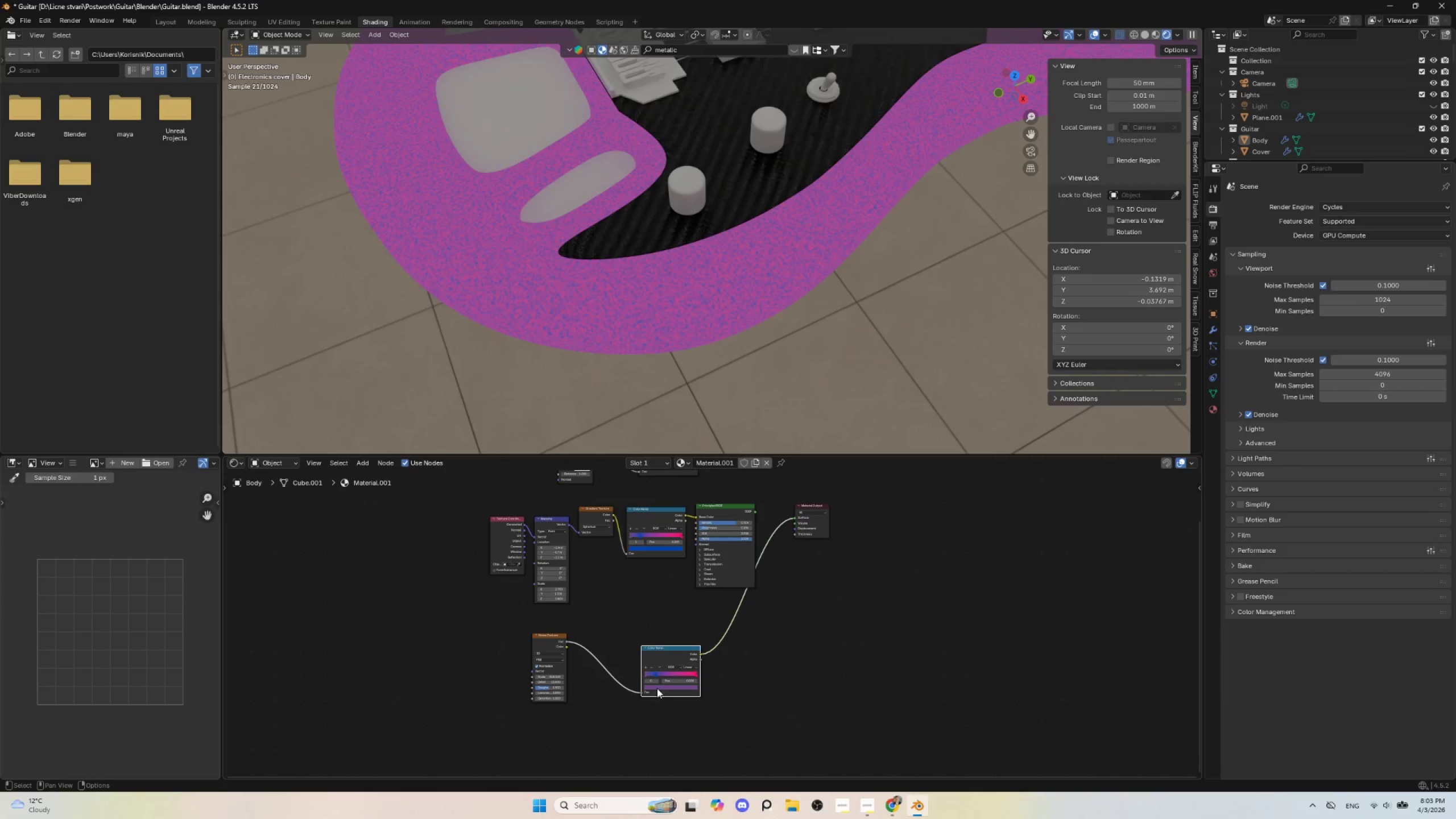 
left_click([658, 687])
 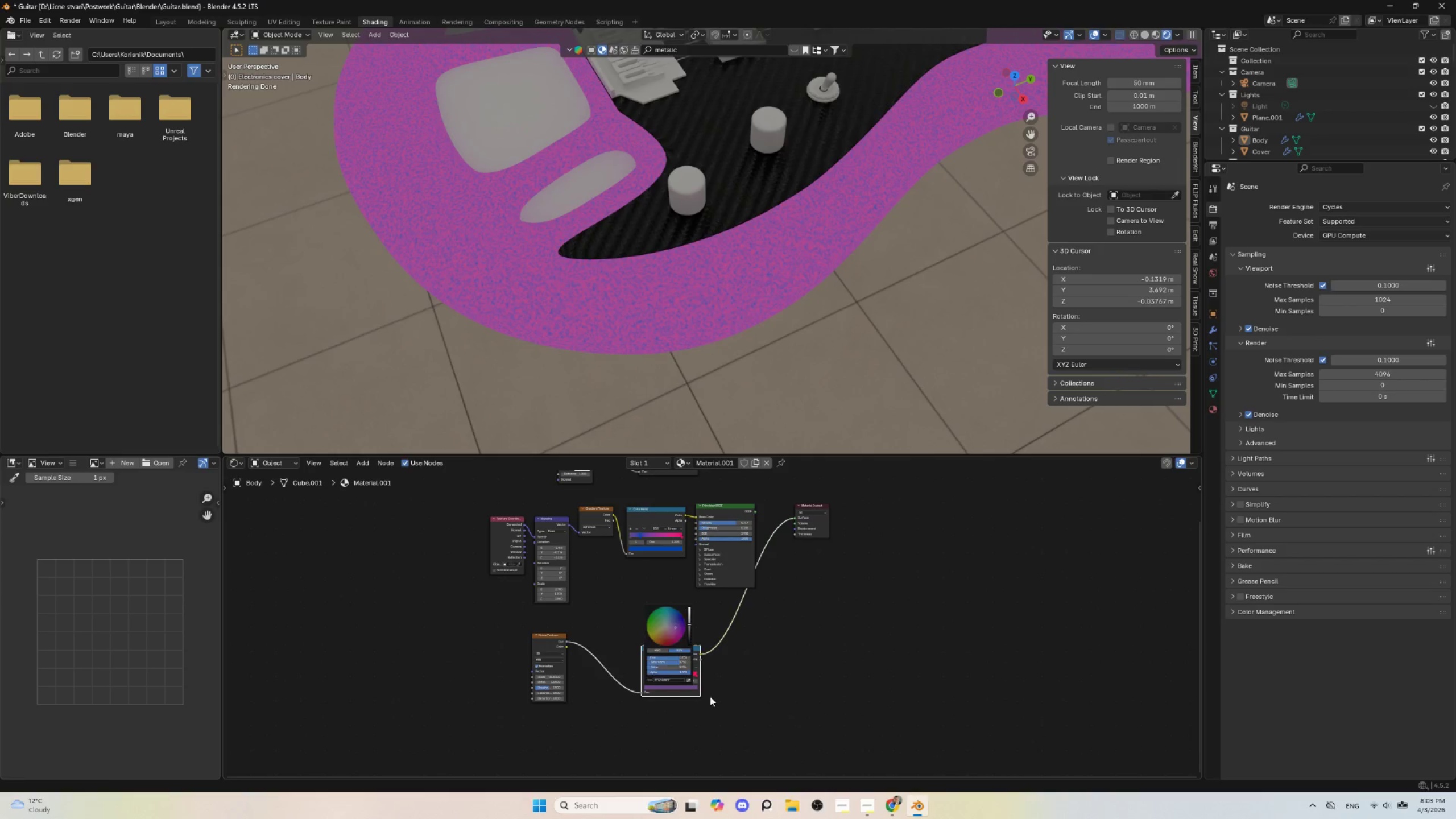 
wait(7.64)
 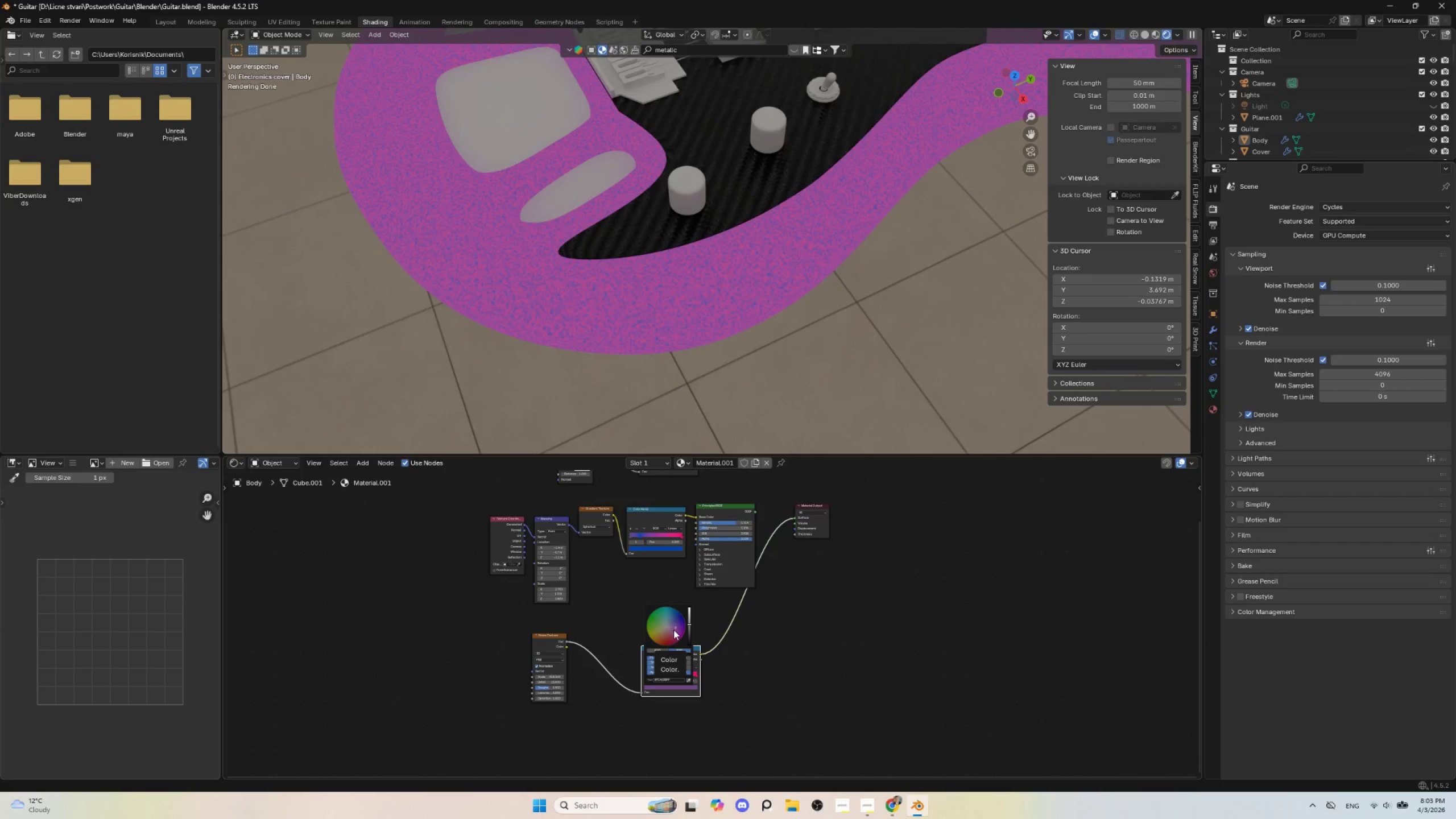 
left_click([696, 676])
 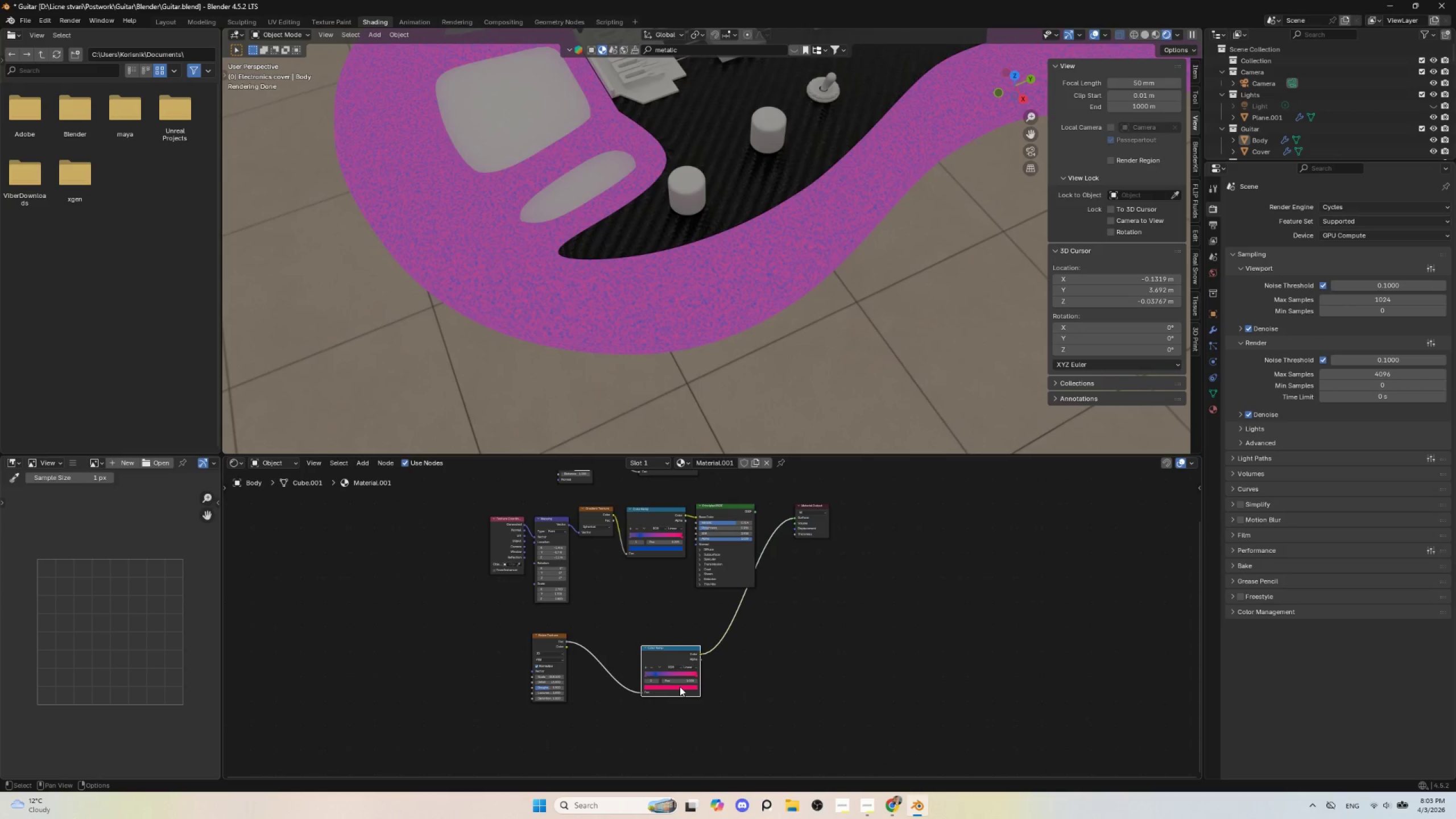 
left_click([680, 686])
 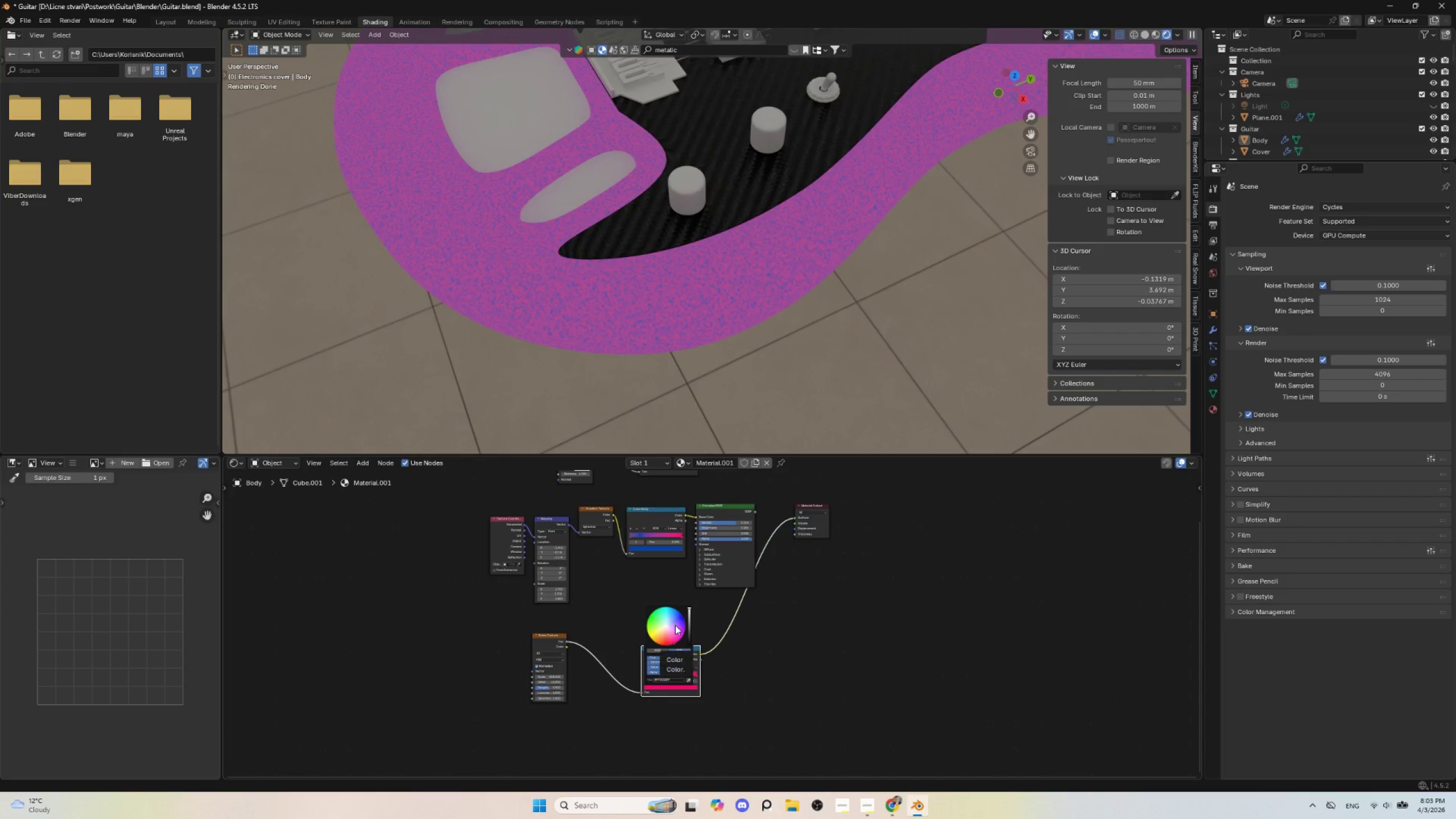 
left_click([673, 623])
 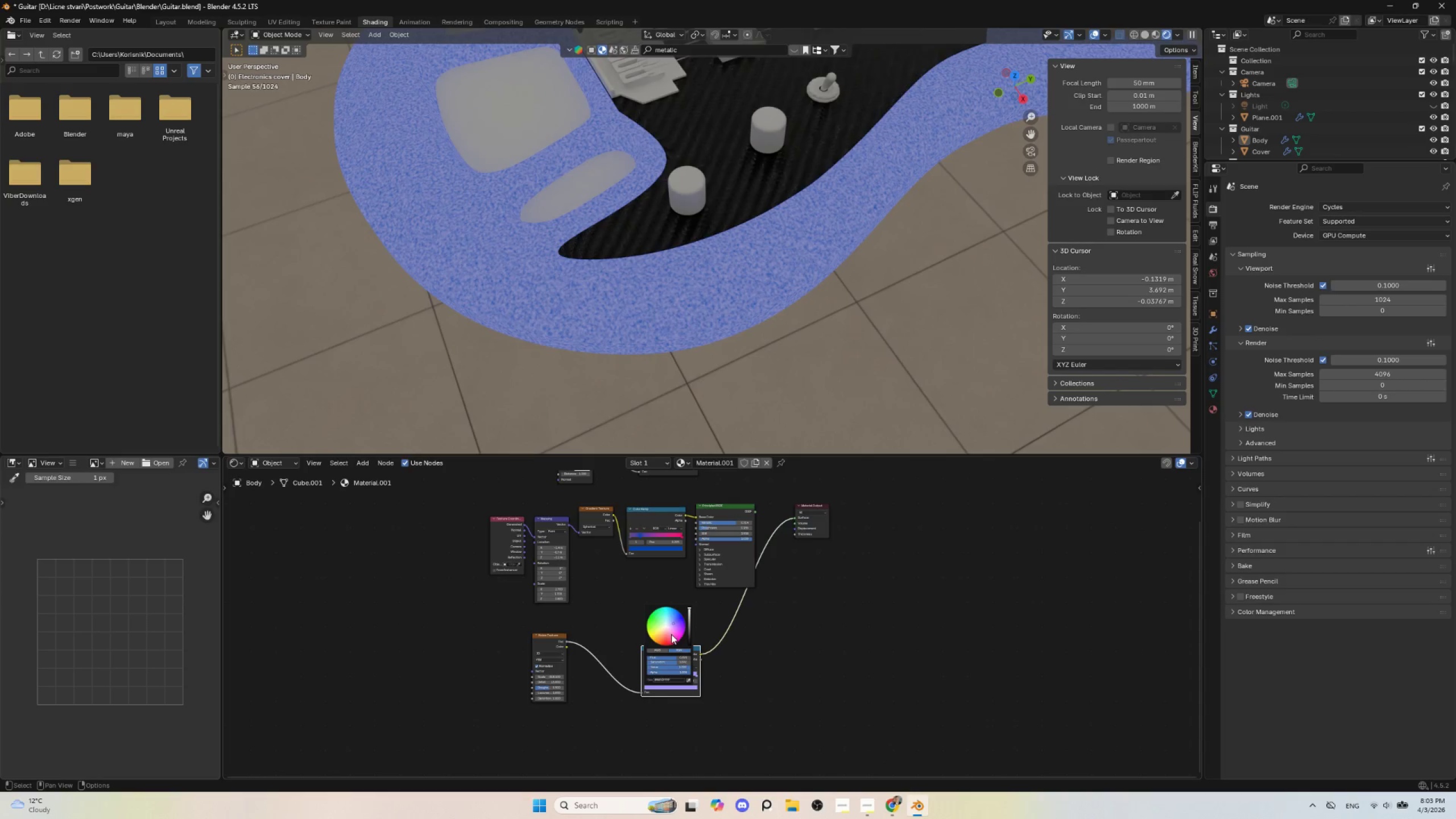 
left_click([671, 634])
 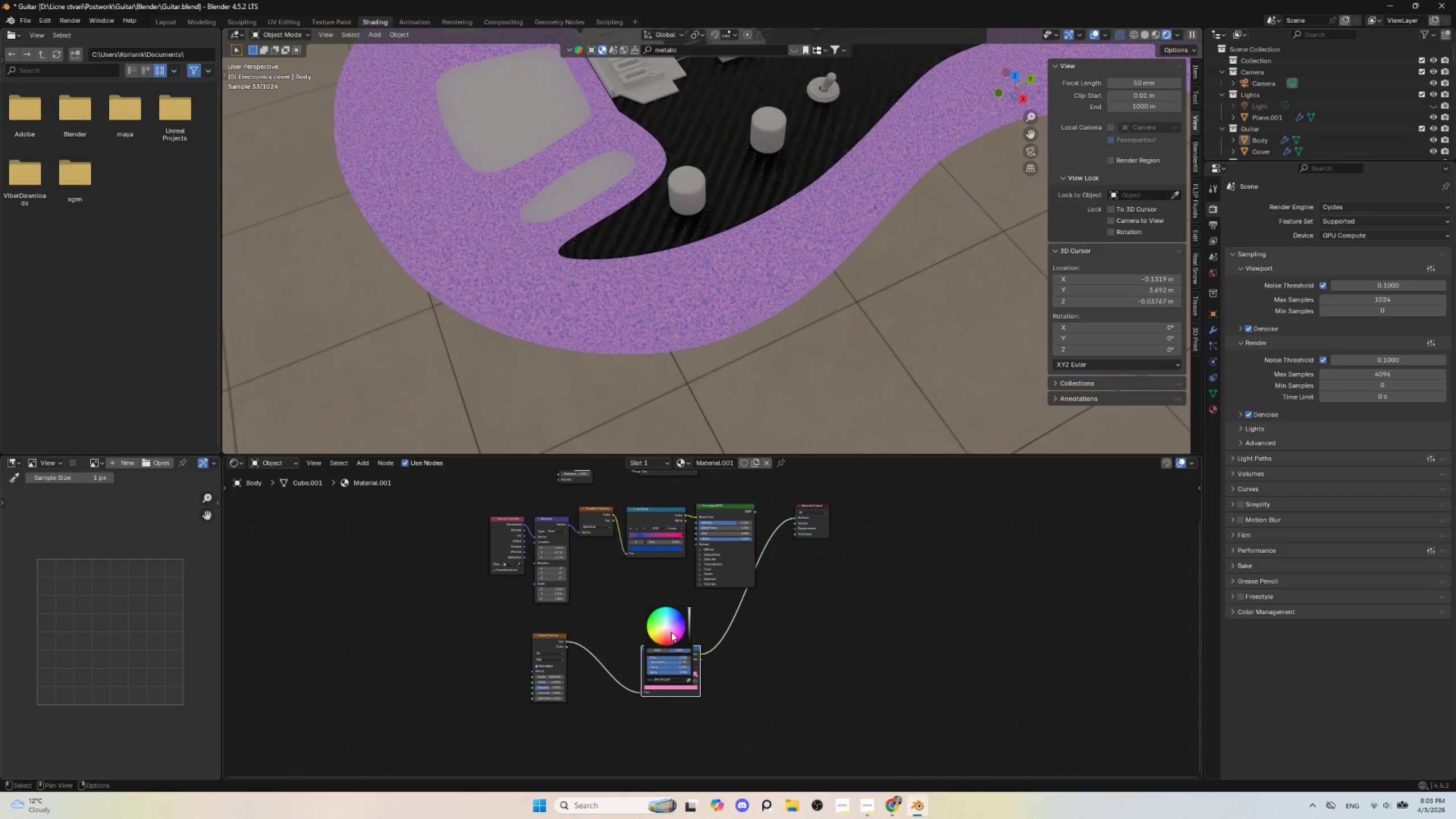 
left_click_drag(start_coordinate=[671, 631], to_coordinate=[673, 627])
 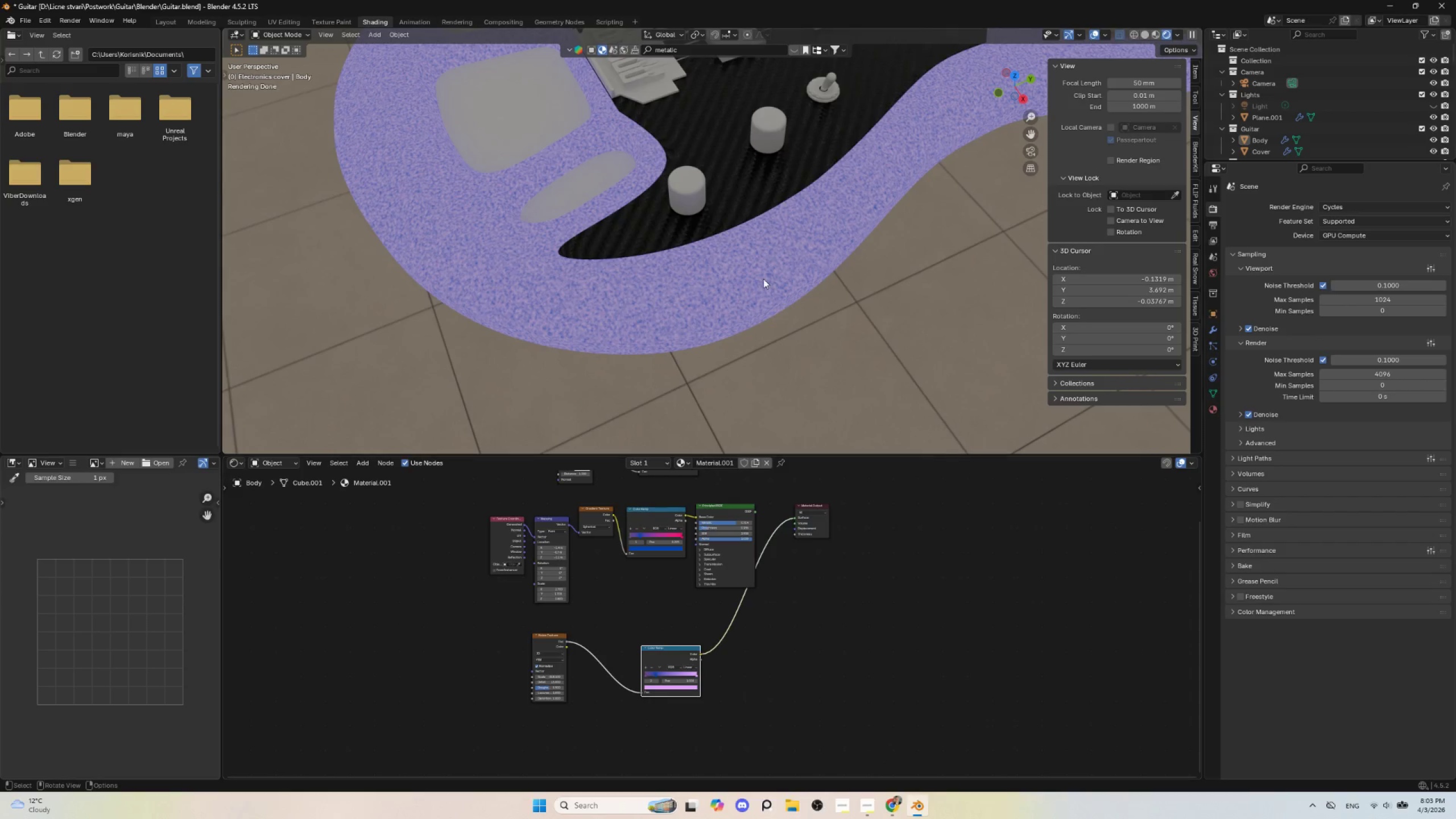 
hold_key(key=ShiftLeft, duration=0.55)
 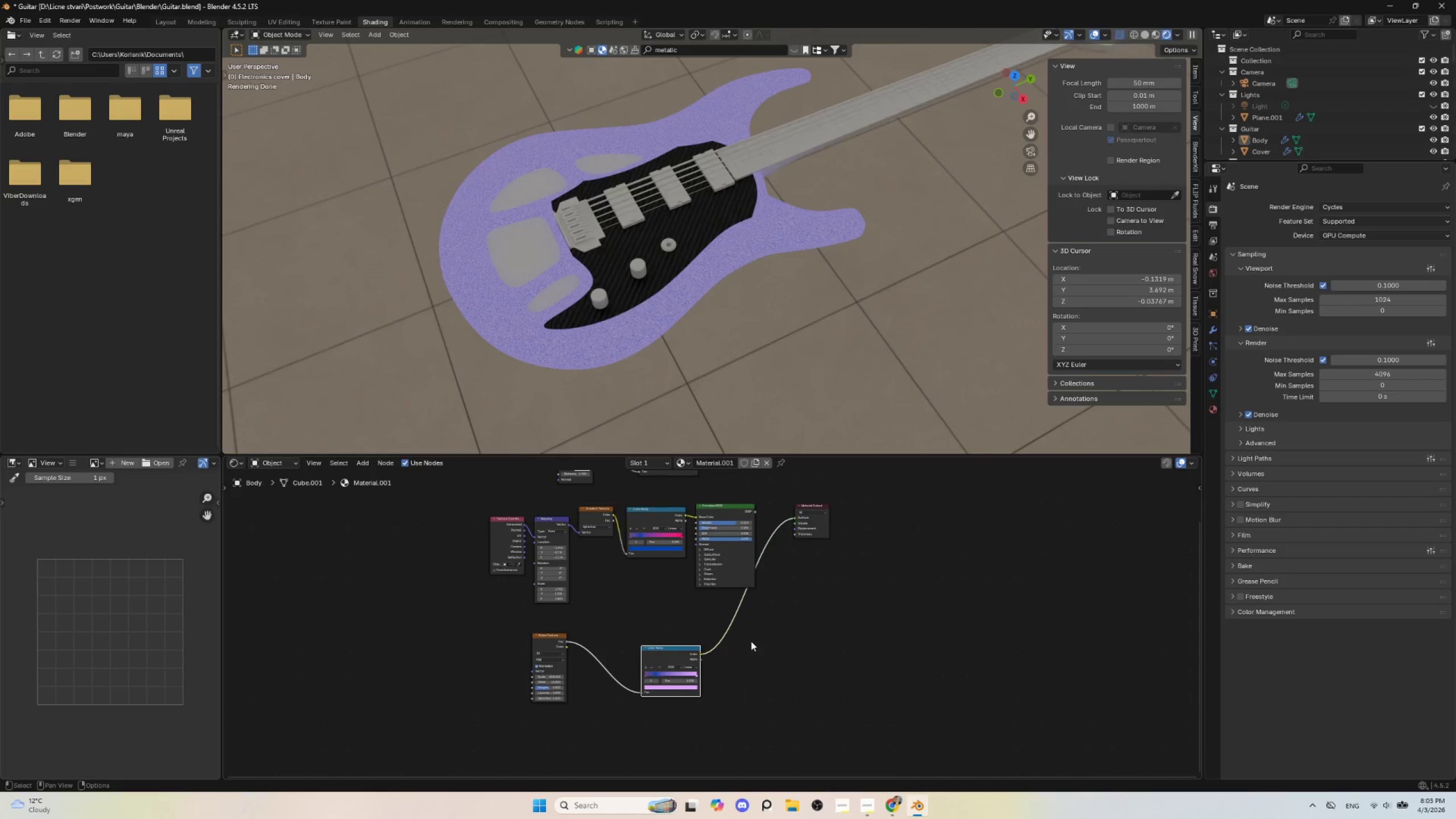 
scroll: coordinate [754, 274], scroll_direction: down, amount: 4.0
 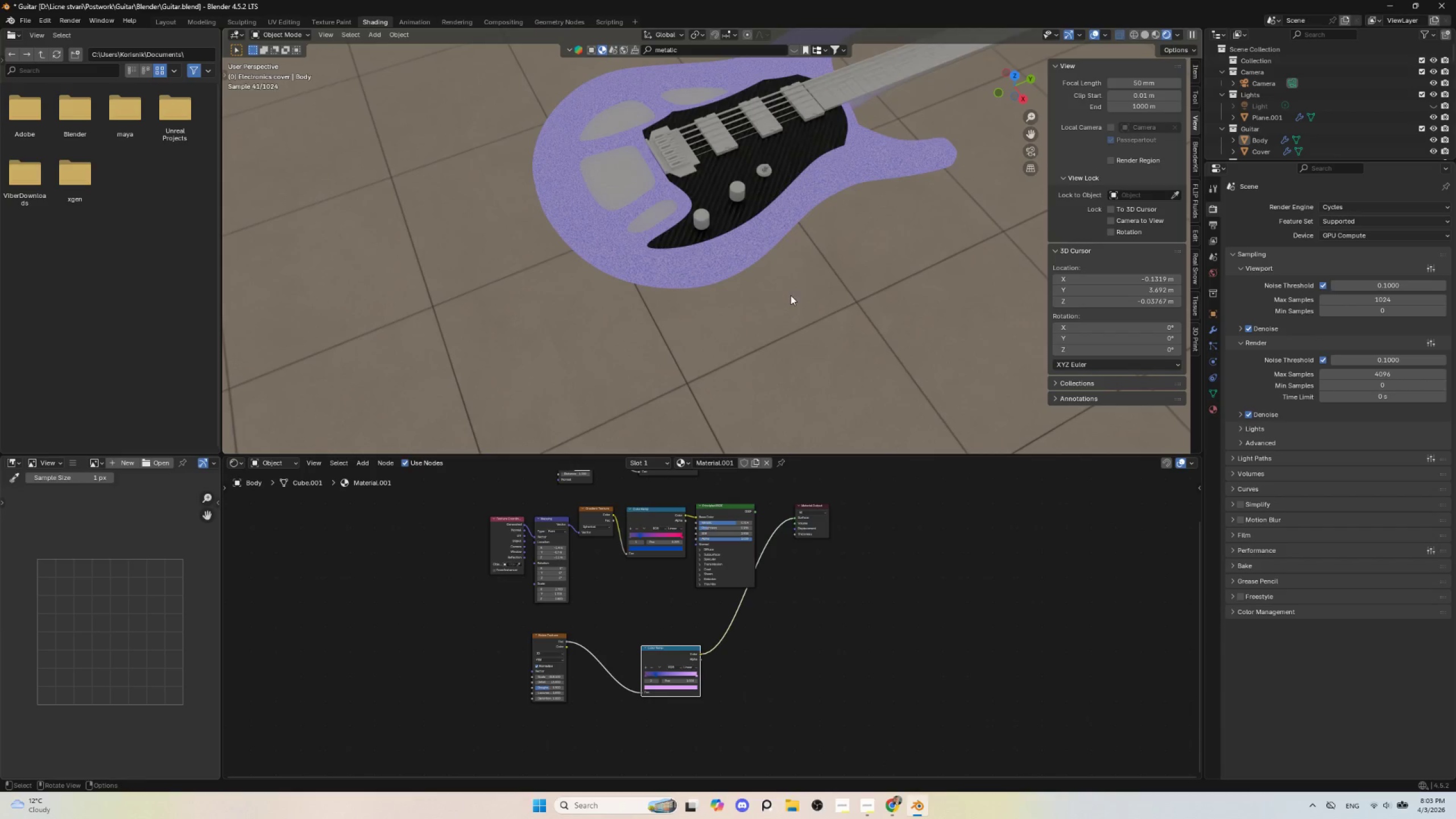 
scroll: coordinate [753, 639], scroll_direction: up, amount: 3.0
 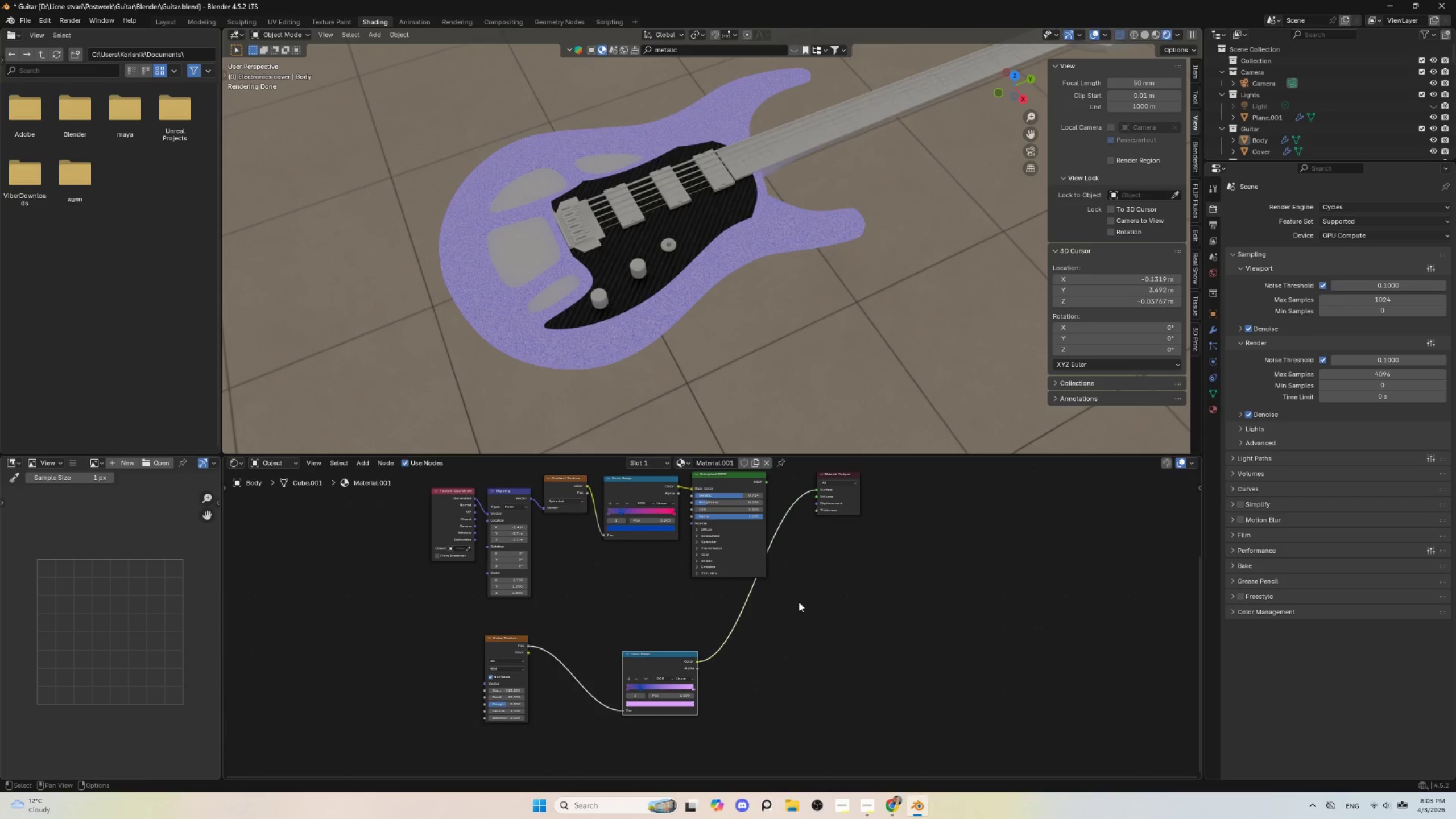 
hold_key(key=ShiftLeft, duration=0.61)
 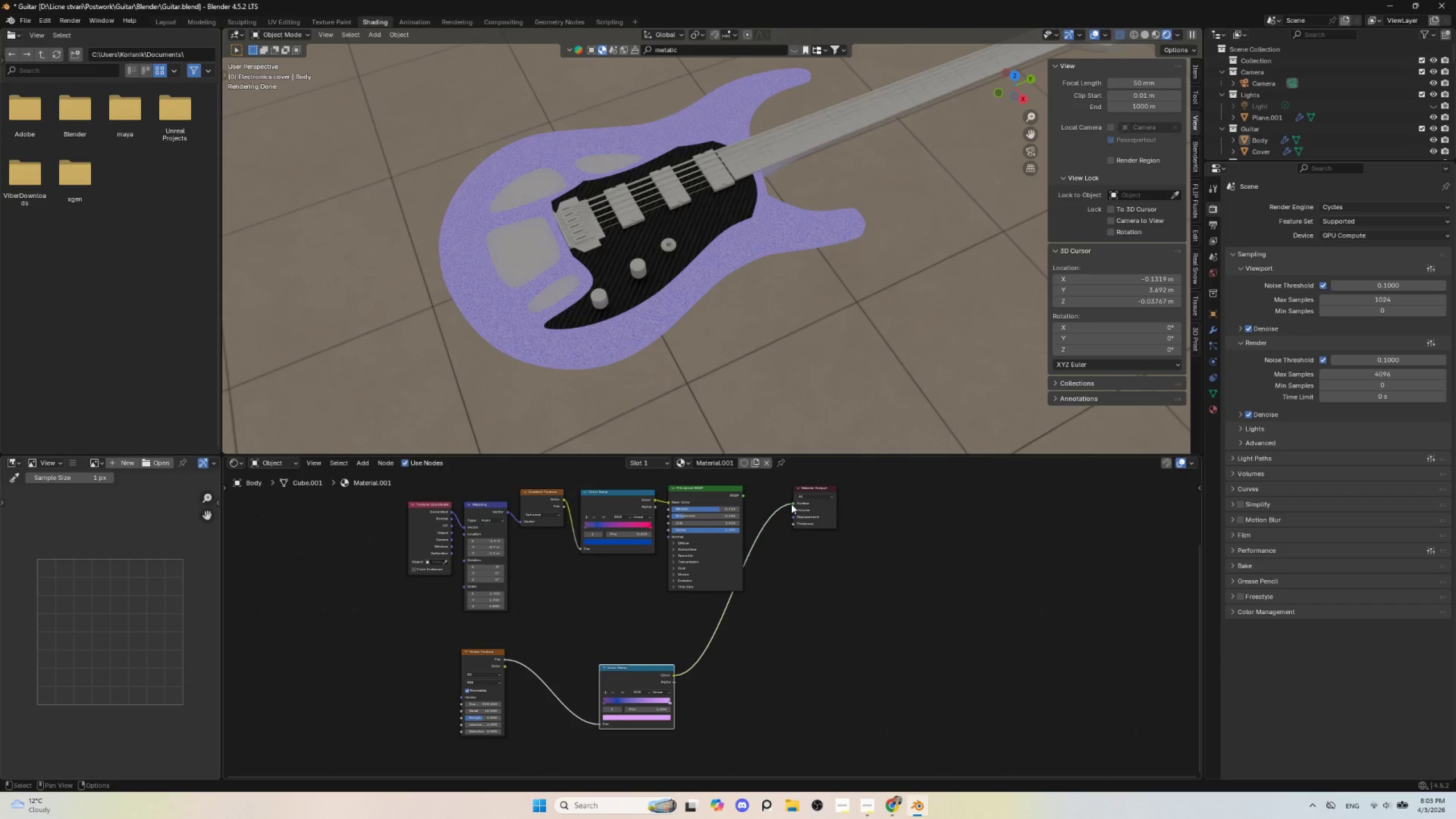 
left_click_drag(start_coordinate=[791, 503], to_coordinate=[671, 503])
 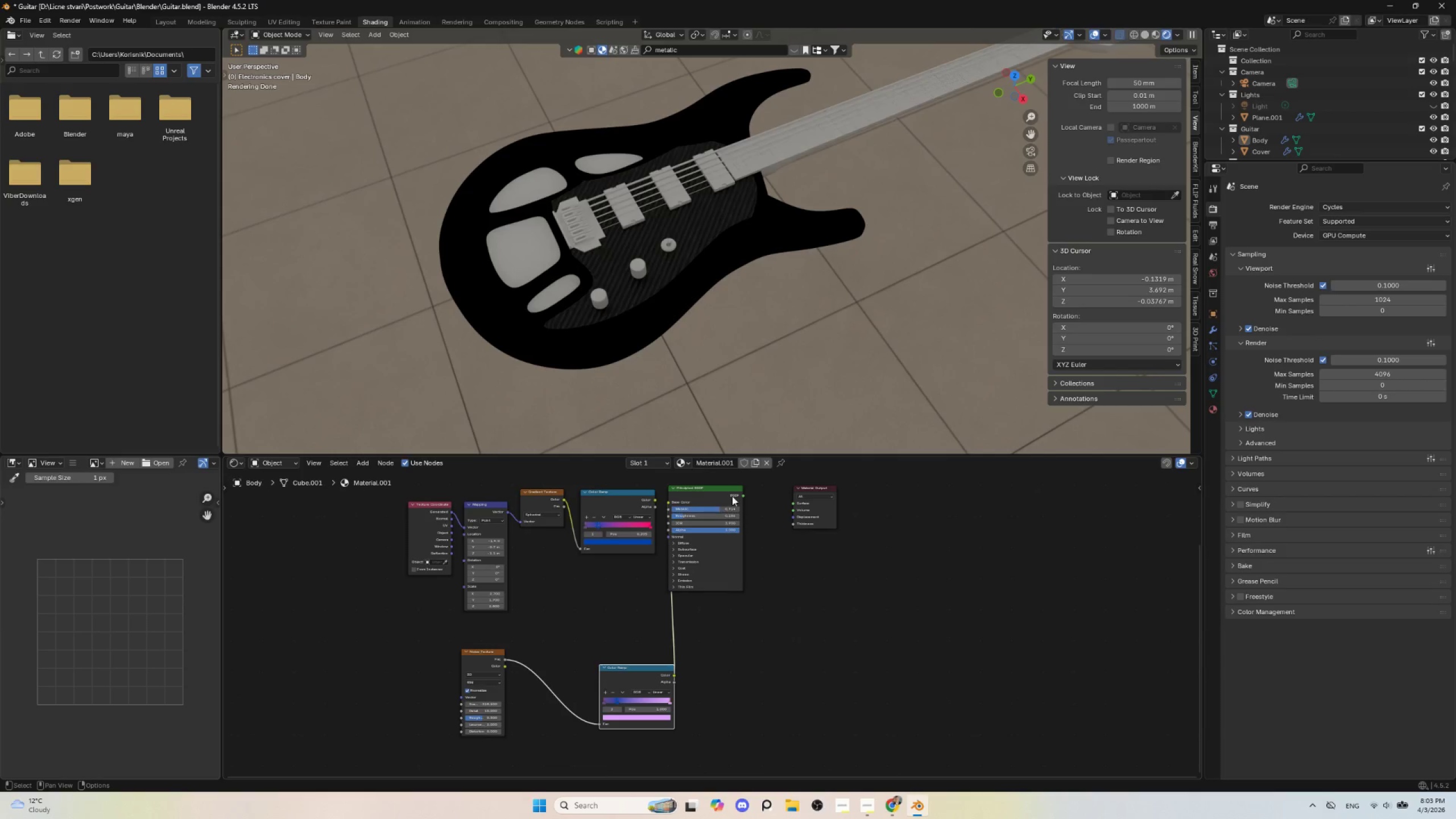 
left_click_drag(start_coordinate=[743, 499], to_coordinate=[800, 504])
 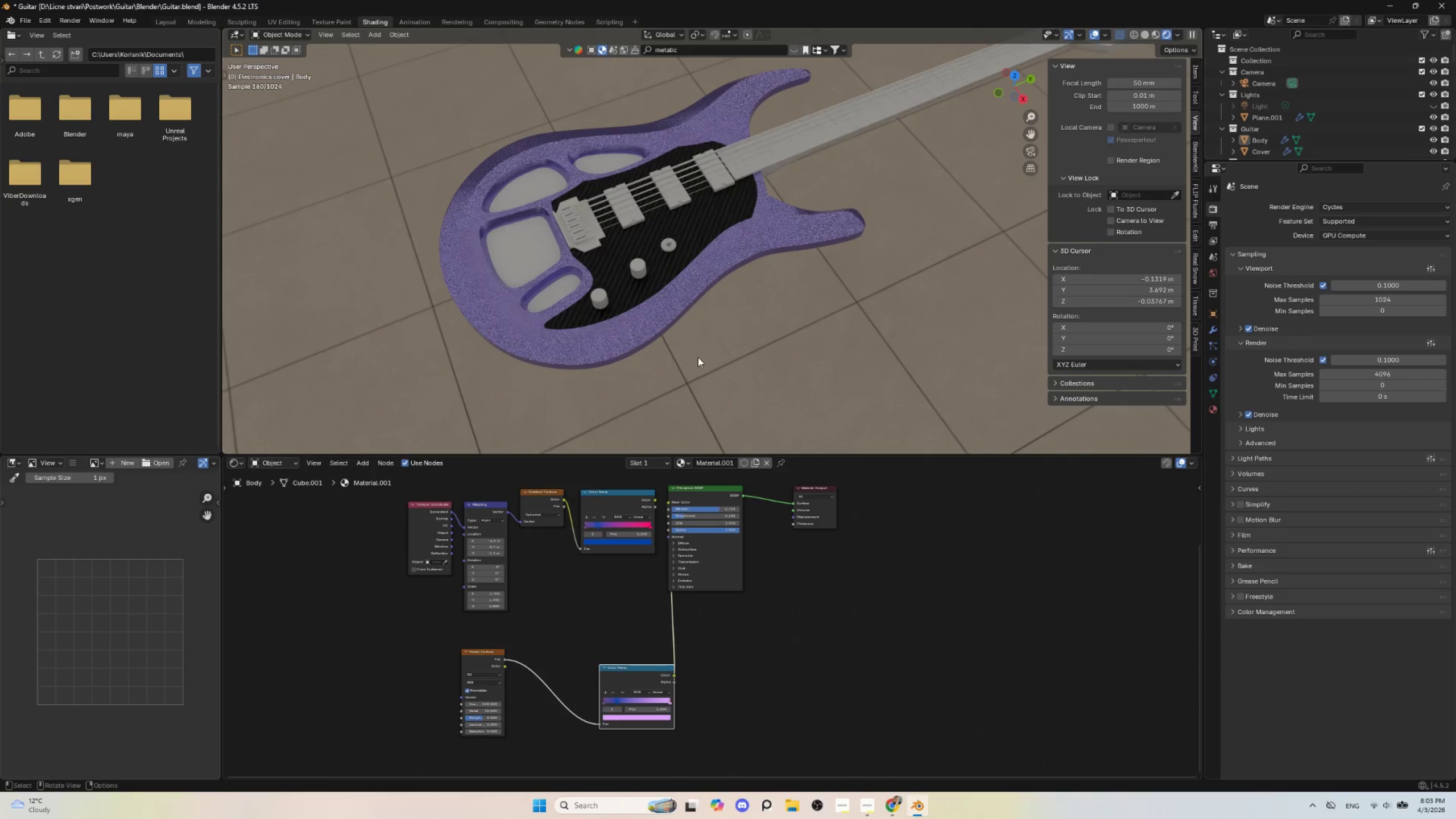 
scroll: coordinate [754, 367], scroll_direction: up, amount: 4.0
 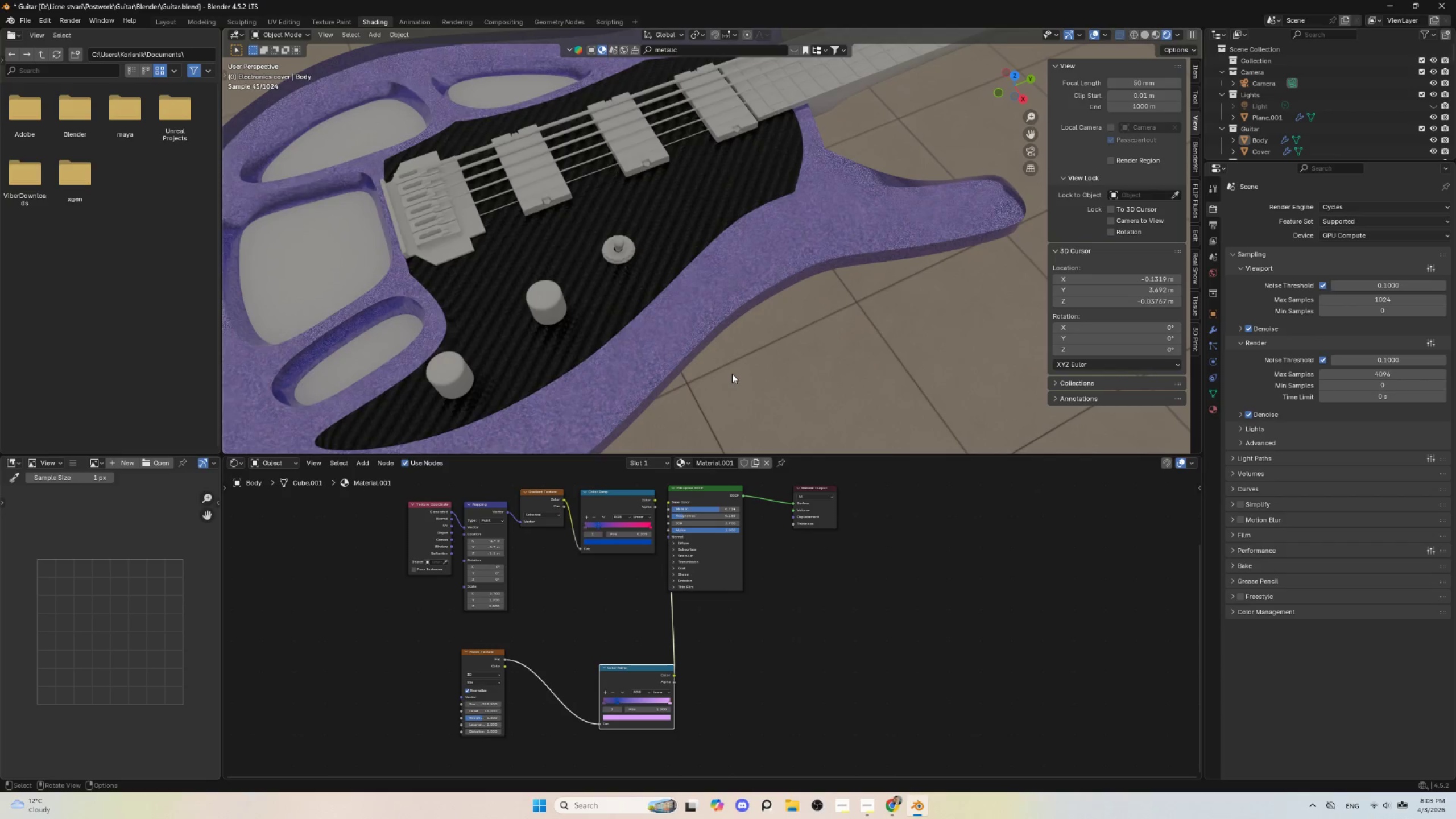 
hold_key(key=ShiftLeft, duration=0.86)
 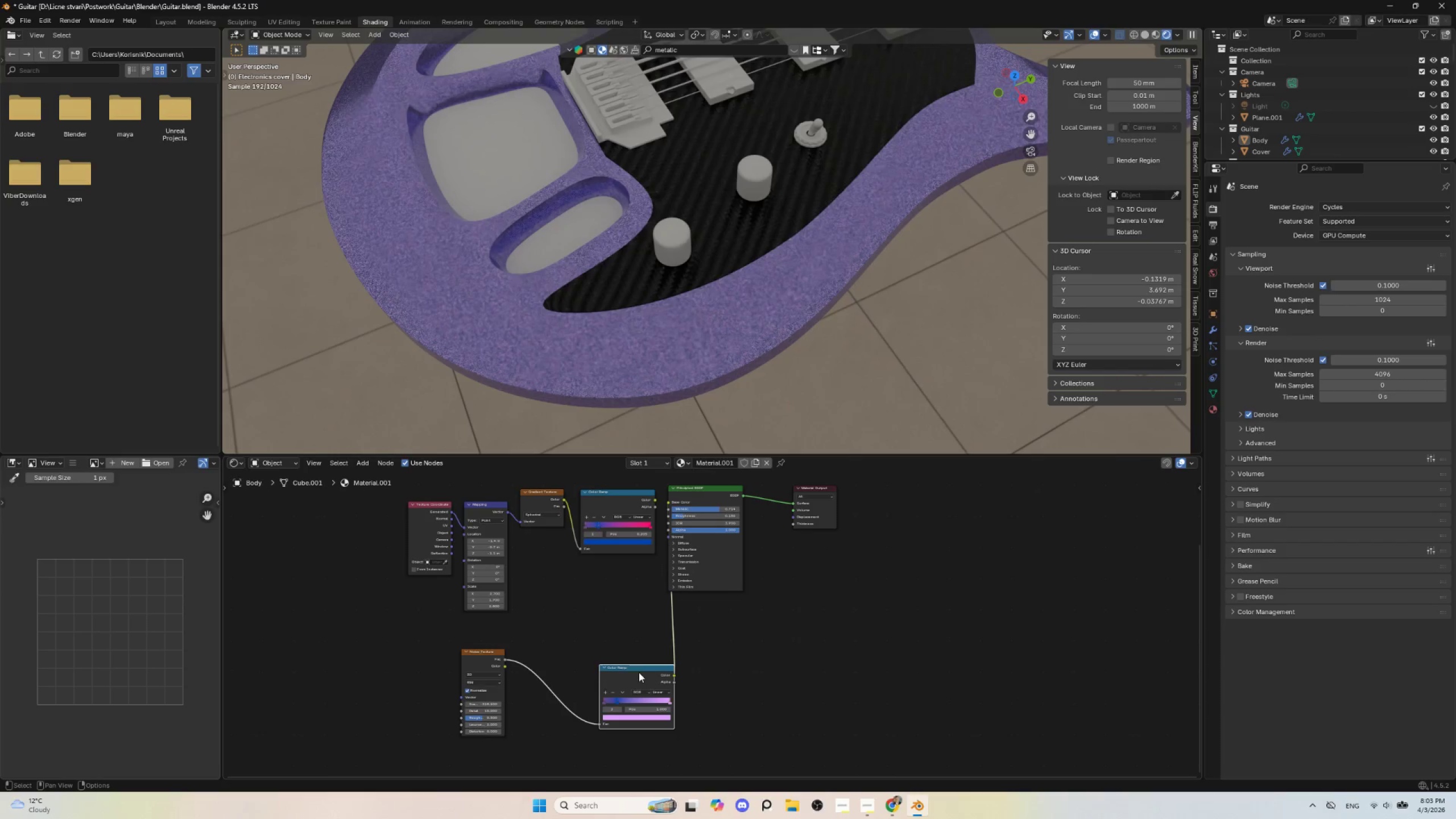 
left_click_drag(start_coordinate=[629, 667], to_coordinate=[557, 658])
 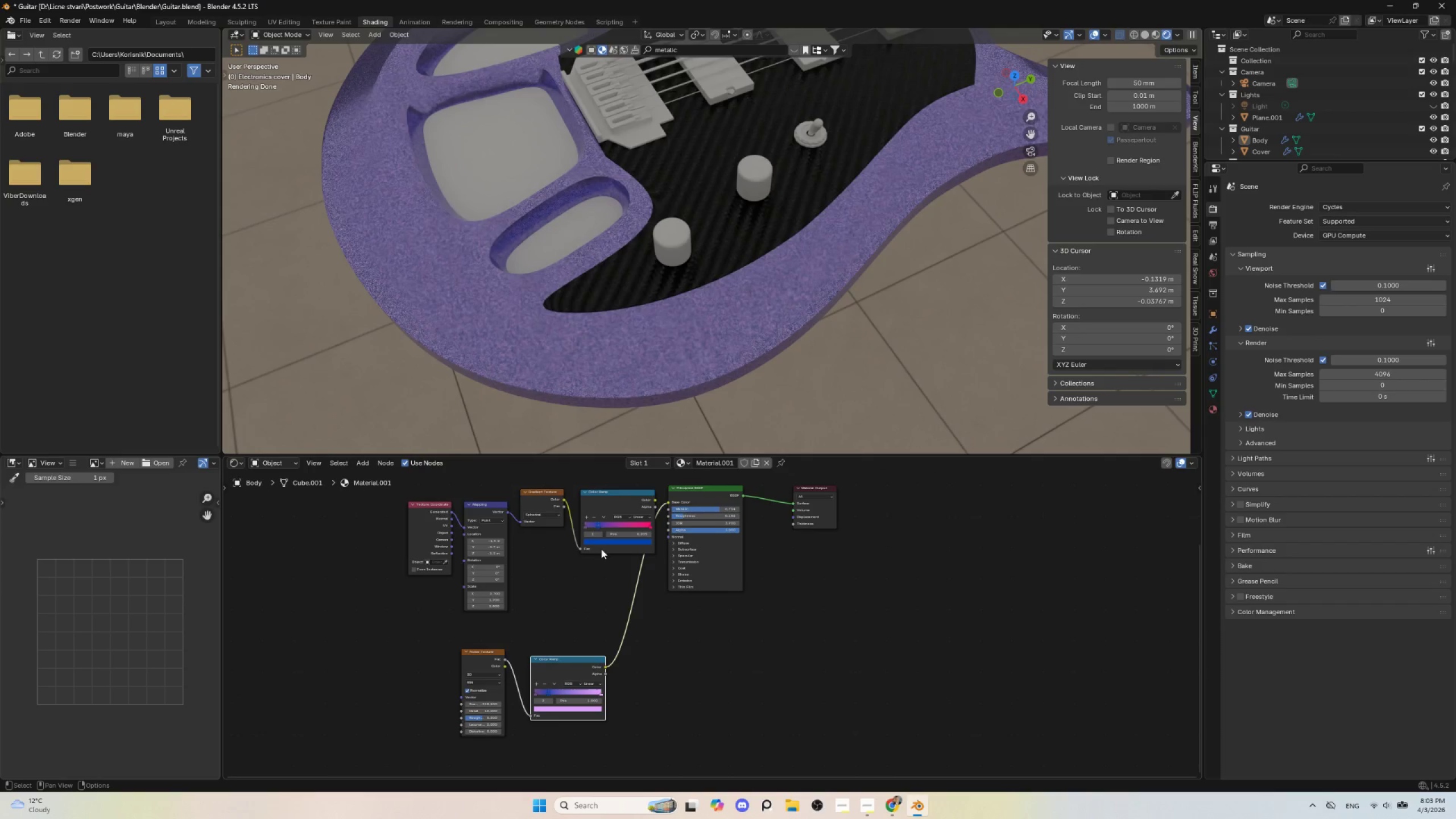 
scroll: coordinate [602, 588], scroll_direction: down, amount: 5.0
 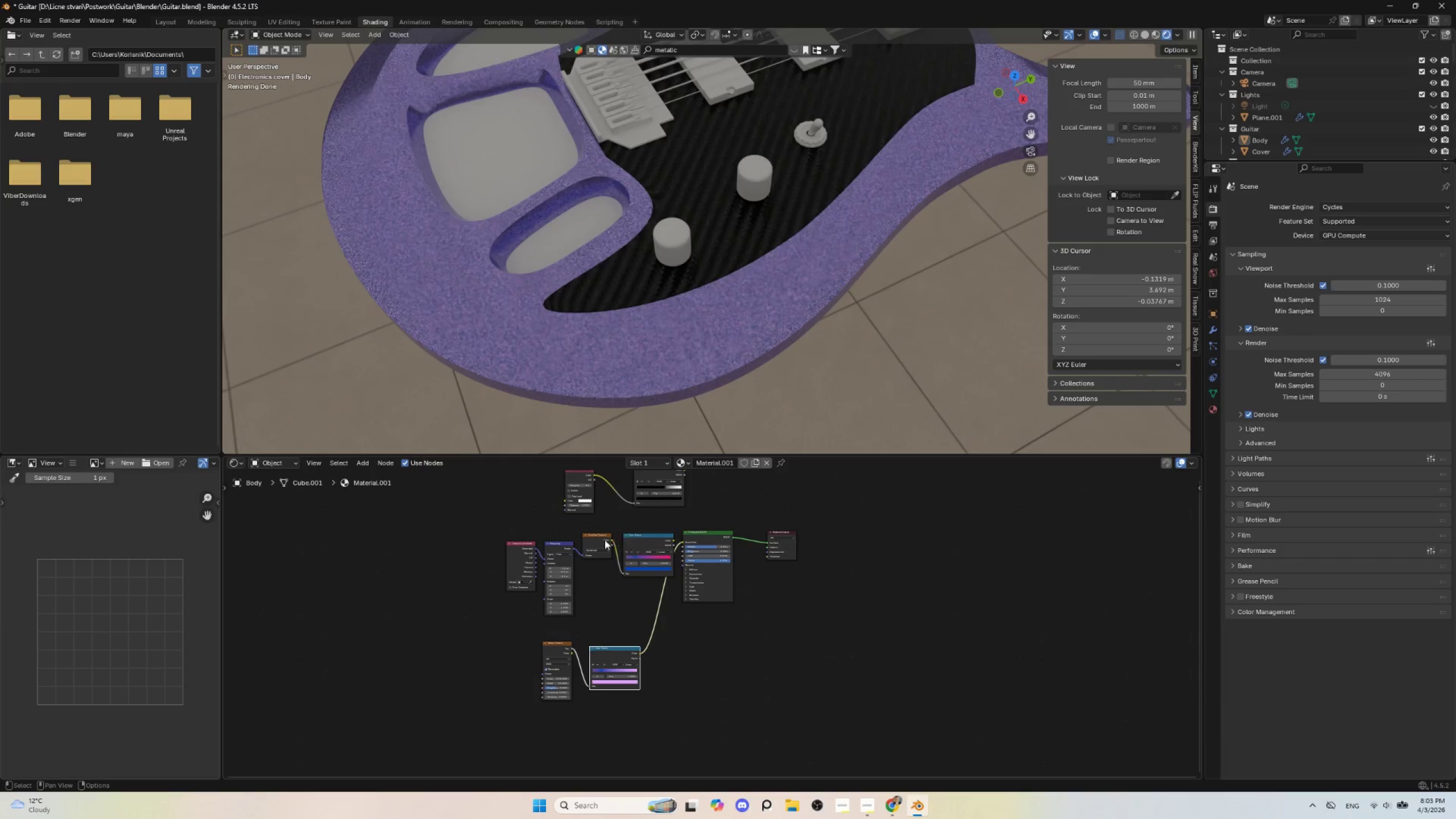 
left_click_drag(start_coordinate=[599, 536], to_coordinate=[598, 546])
 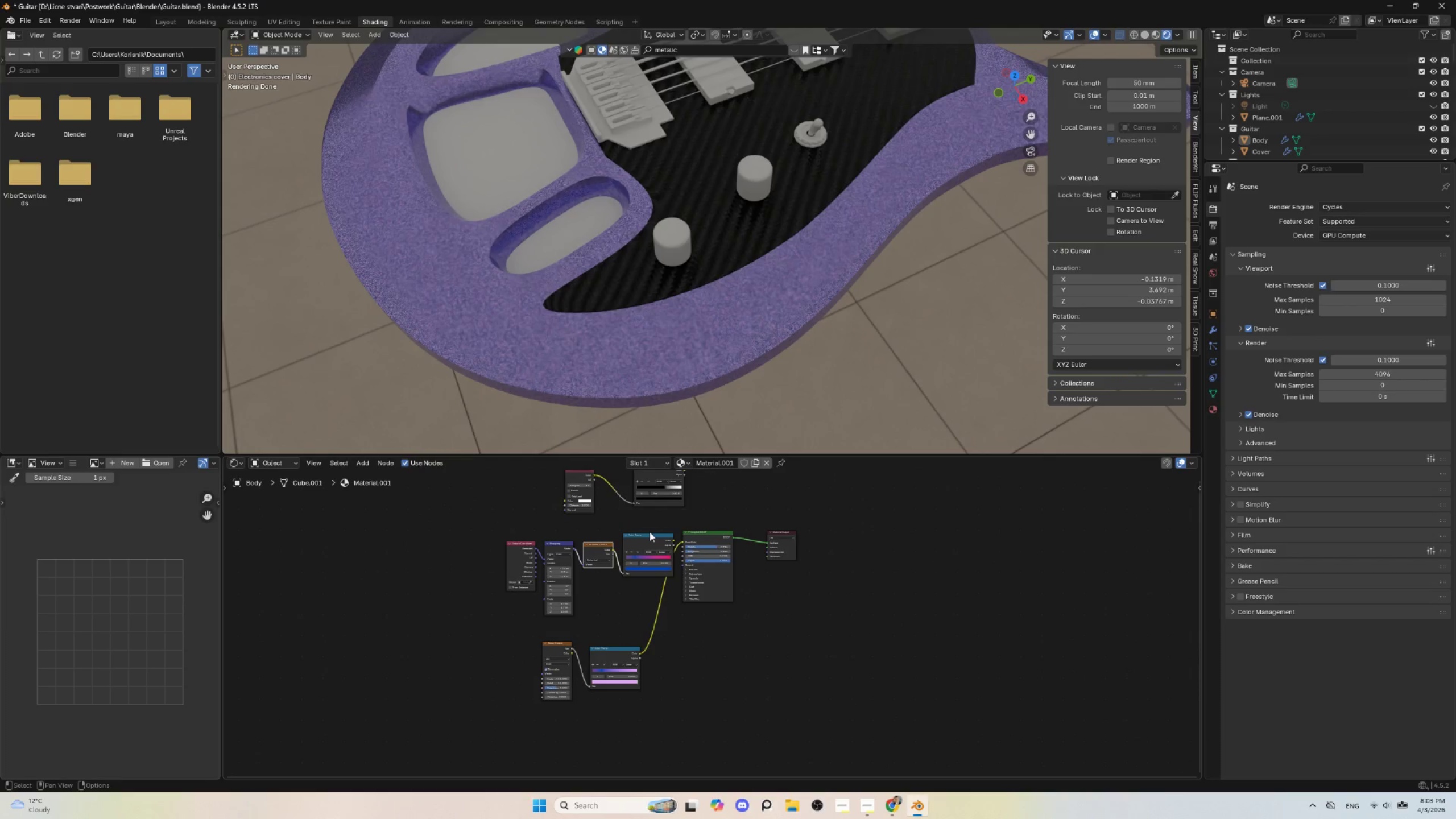 
left_click_drag(start_coordinate=[650, 532], to_coordinate=[638, 539])
 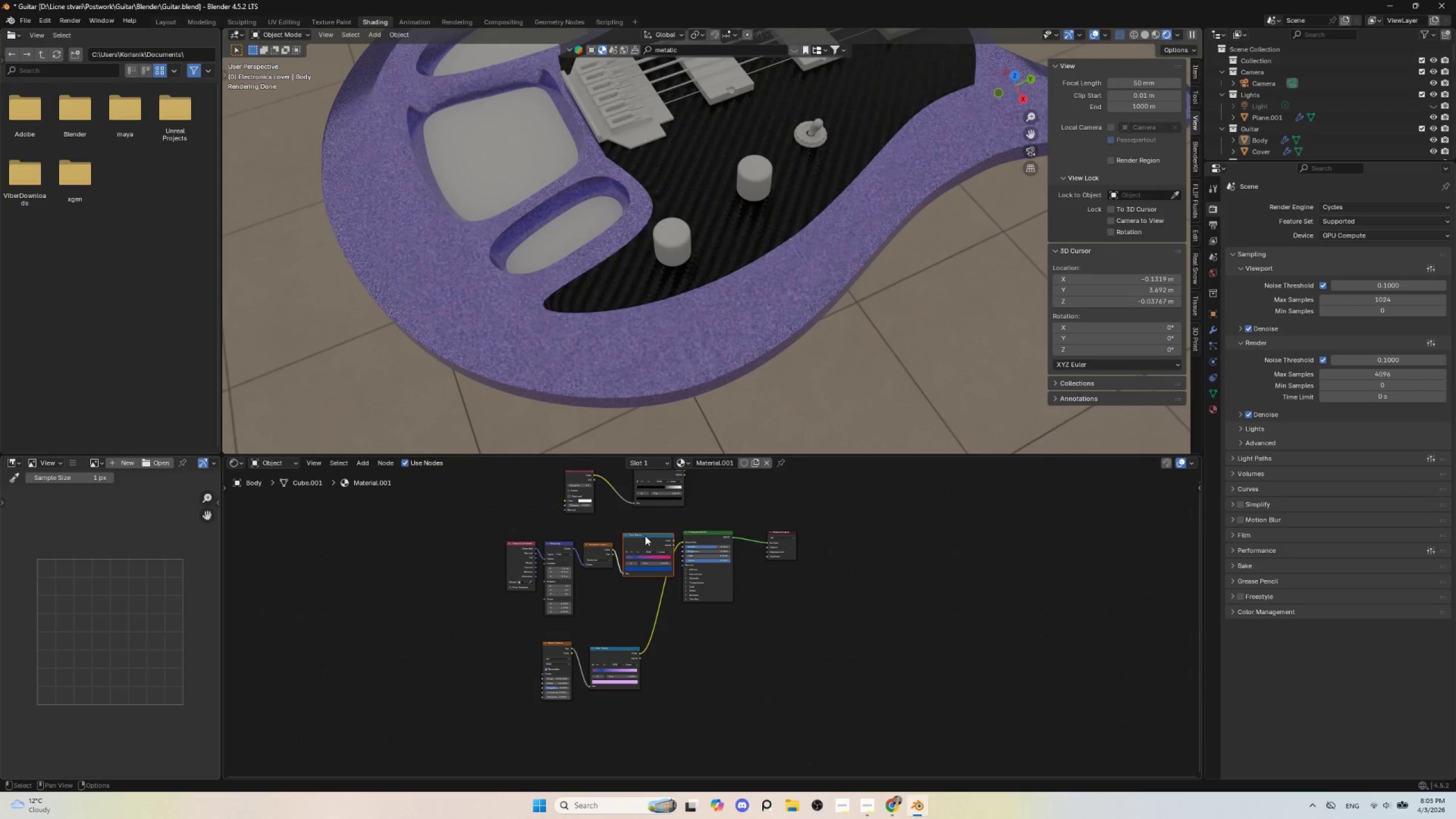 
left_click_drag(start_coordinate=[645, 536], to_coordinate=[636, 541])
 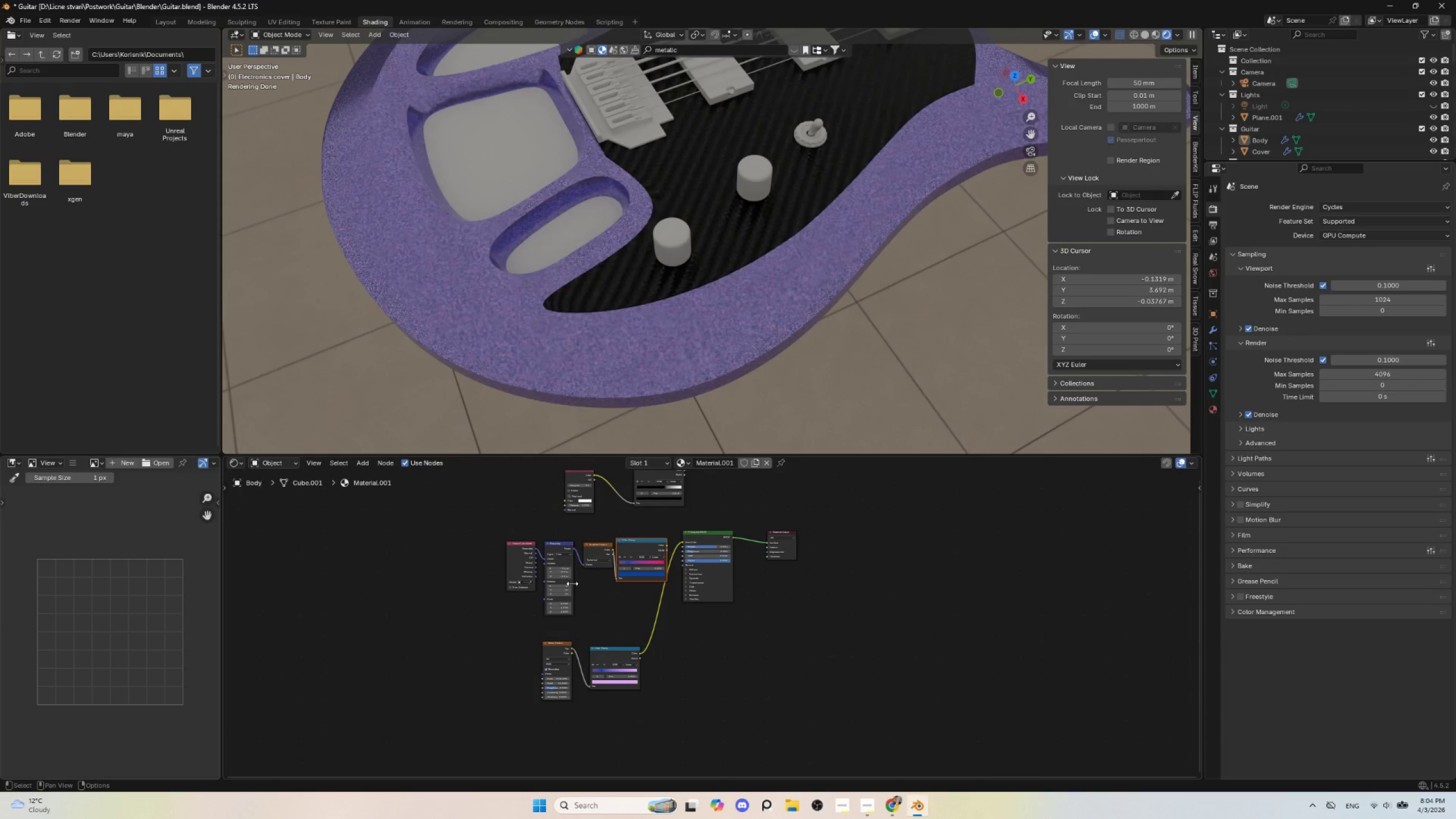 
left_click([436, 586])
 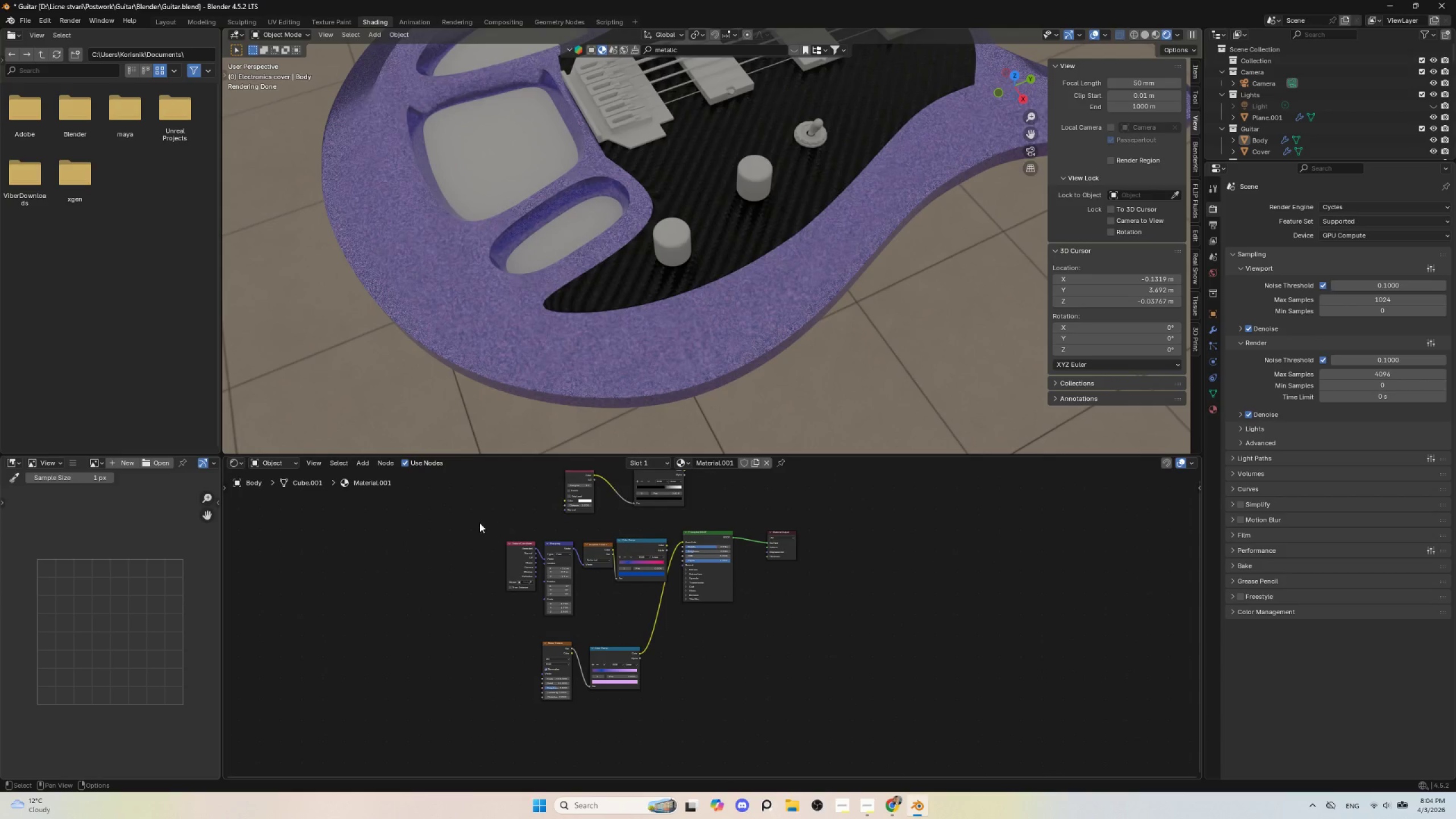 
left_click_drag(start_coordinate=[475, 518], to_coordinate=[650, 586])
 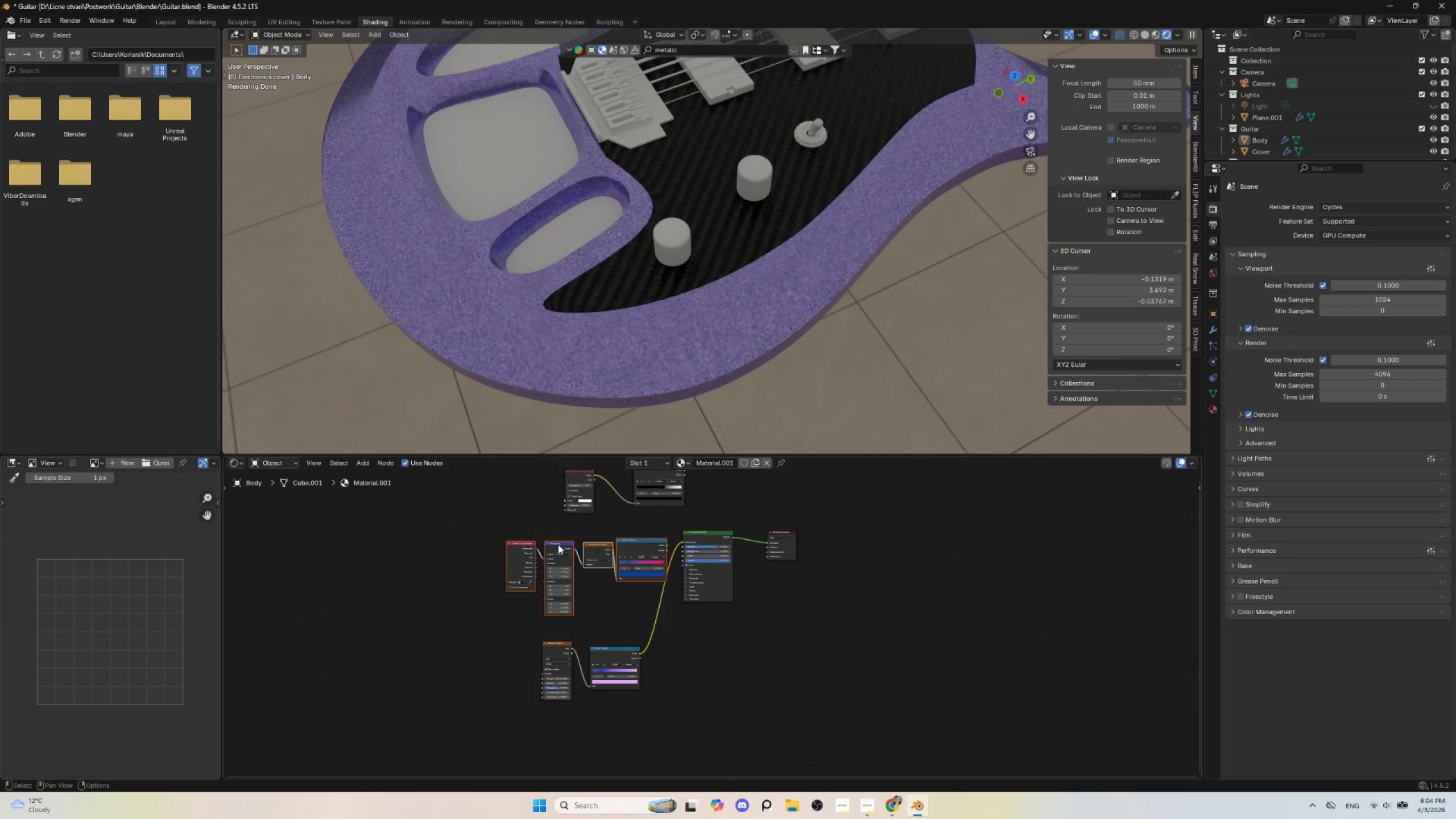 
left_click_drag(start_coordinate=[558, 544], to_coordinate=[485, 551])
 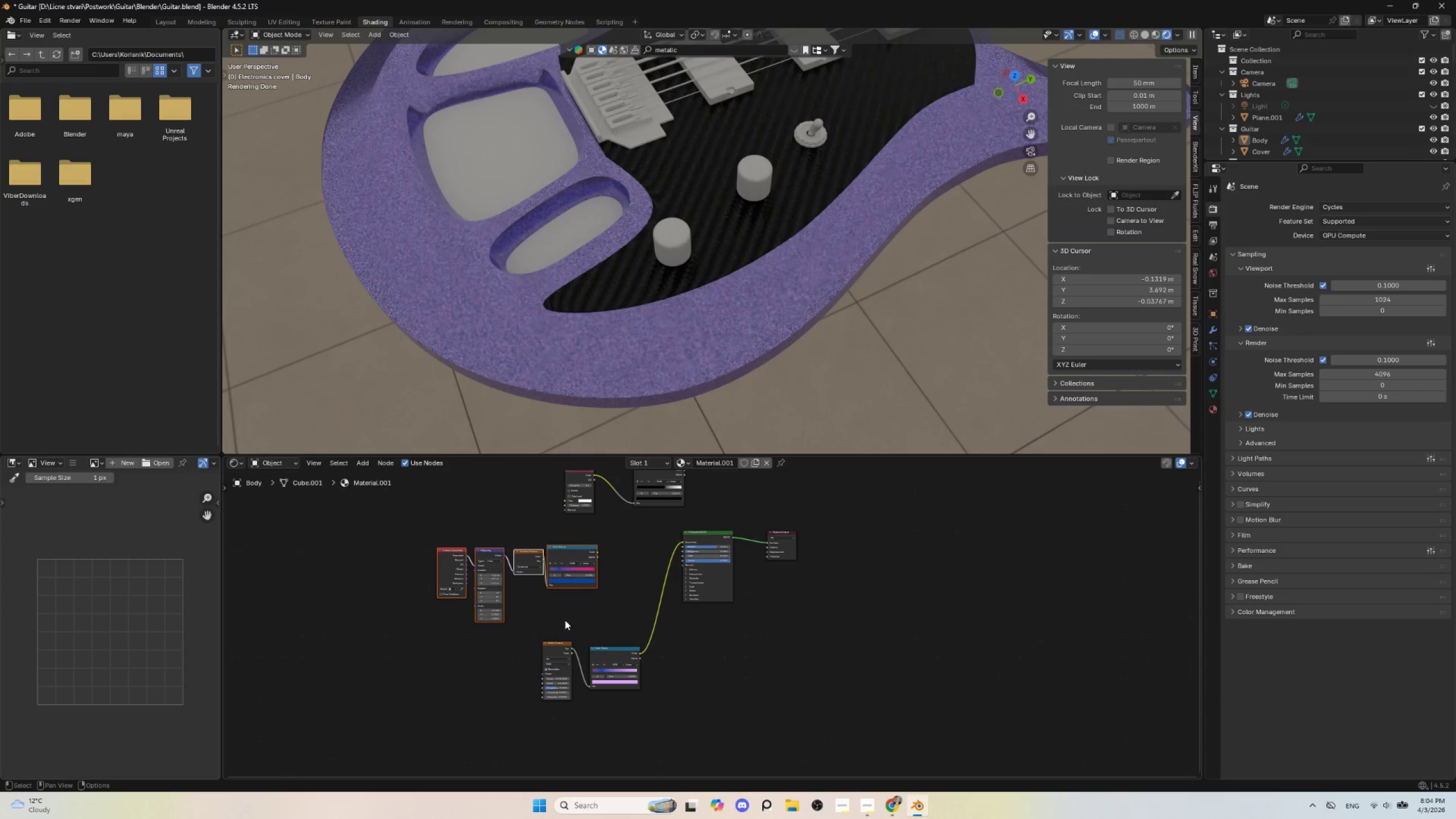 
left_click([564, 613])
 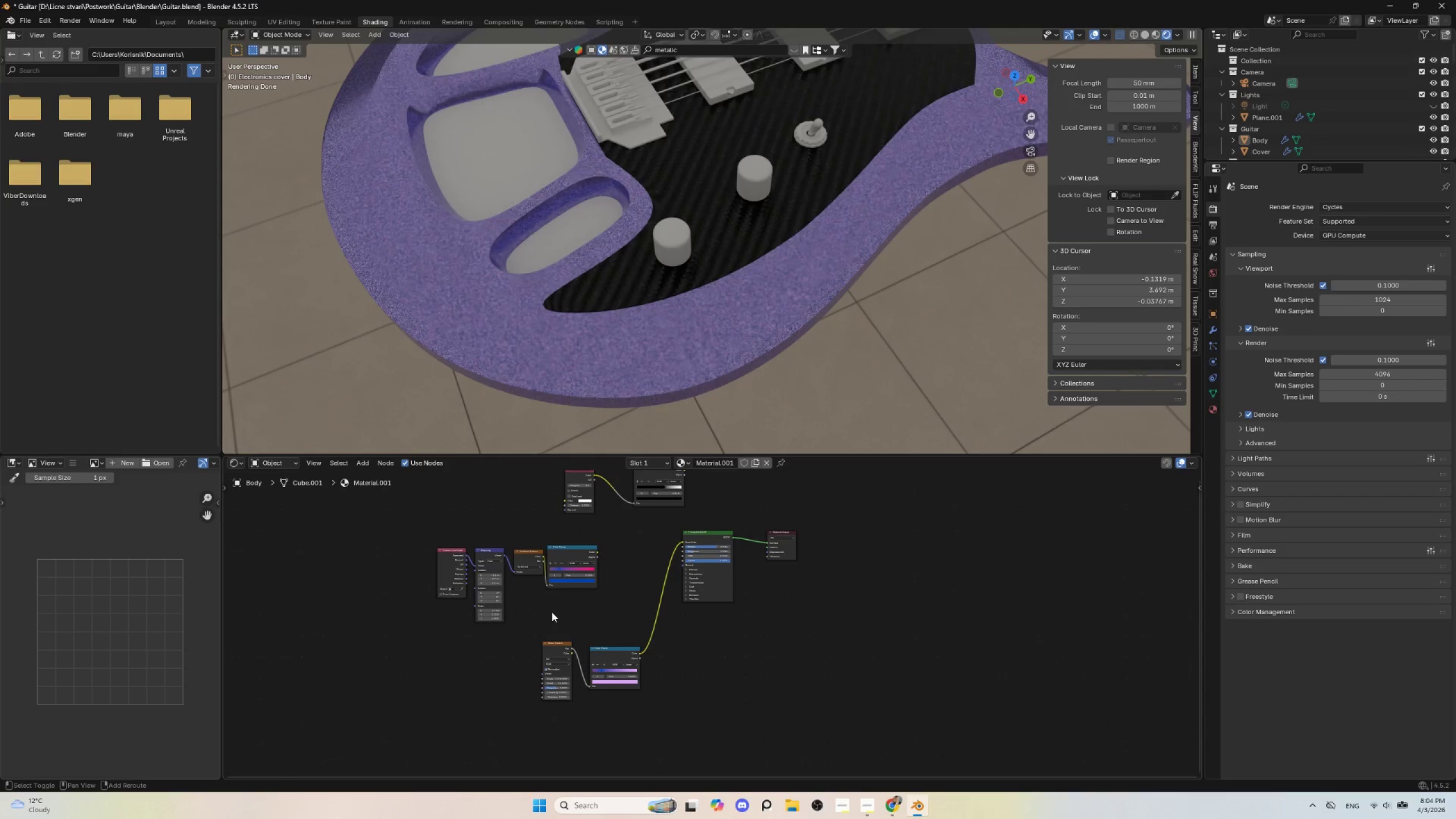 
key(Shift+A)
 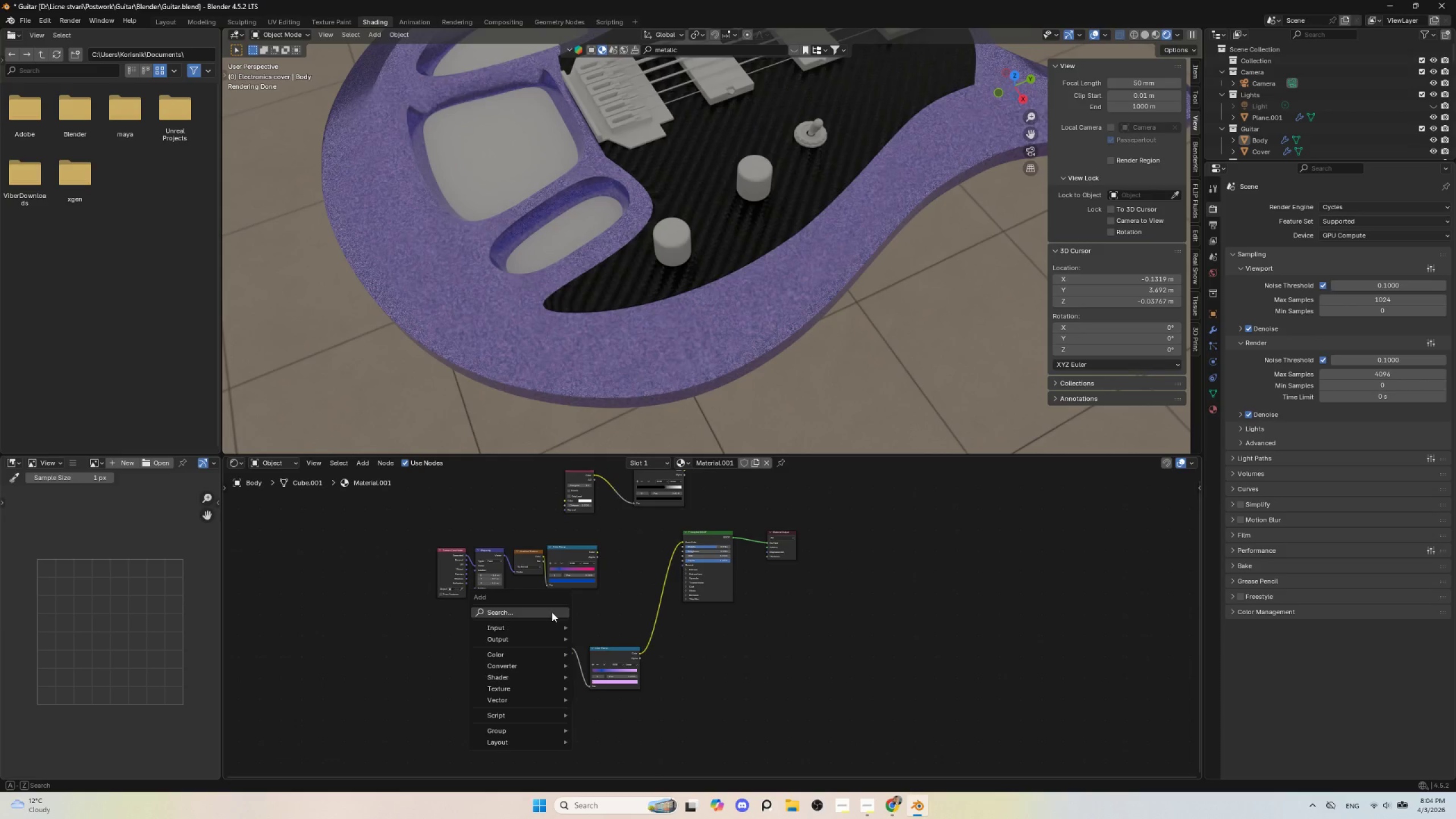 
left_click([552, 612])
 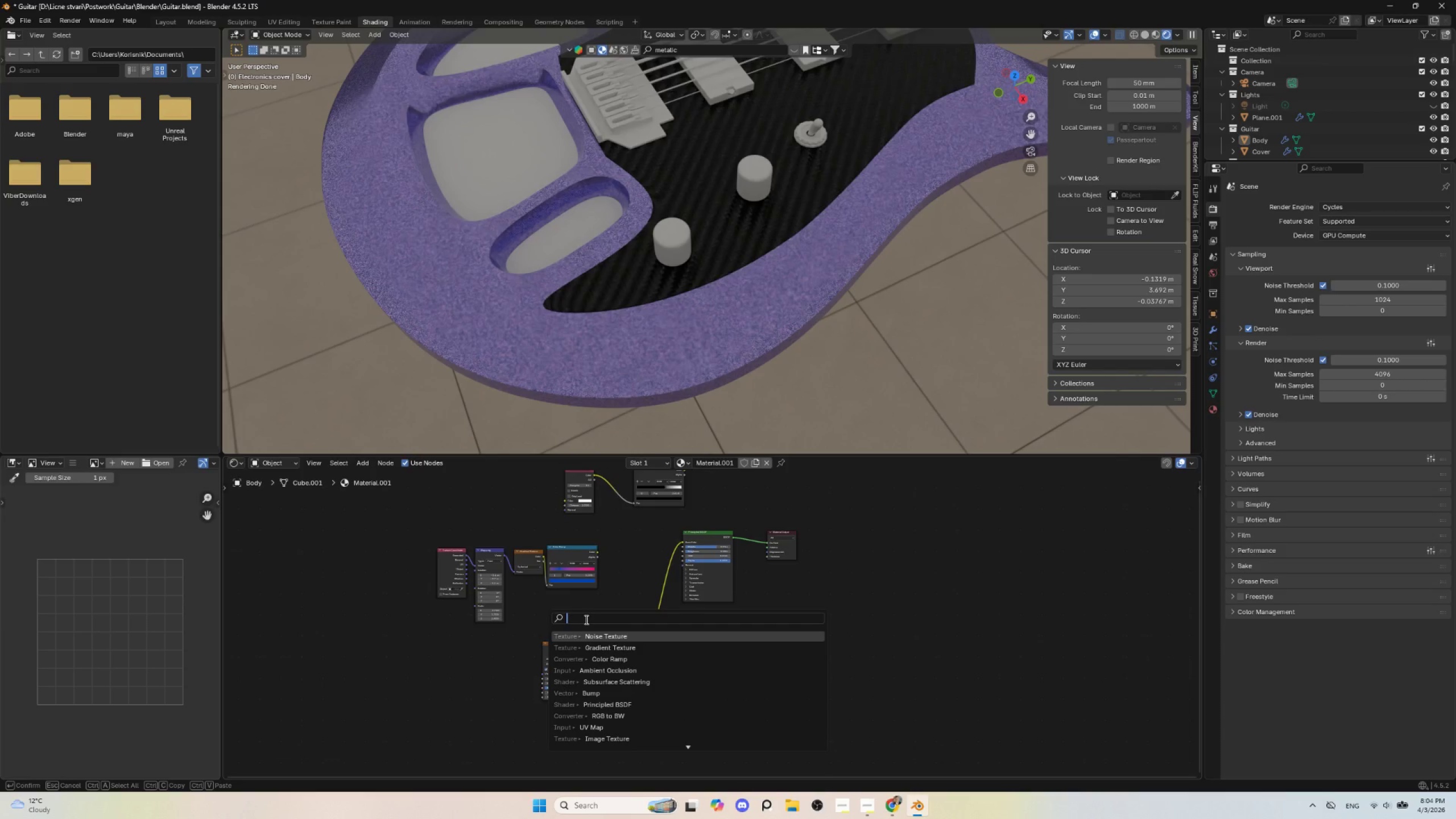 
type(mix)
 